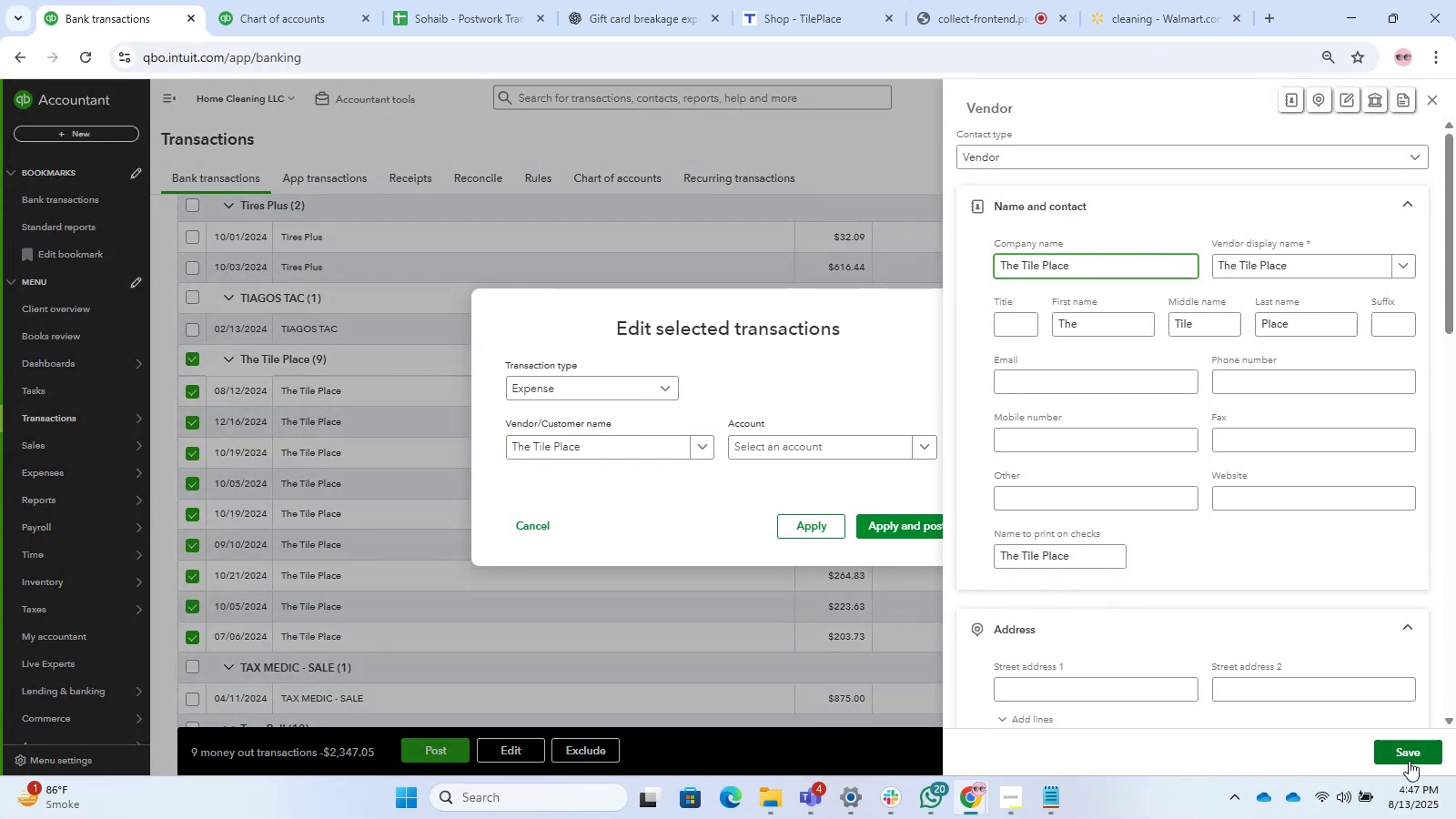 
left_click([1406, 757])
 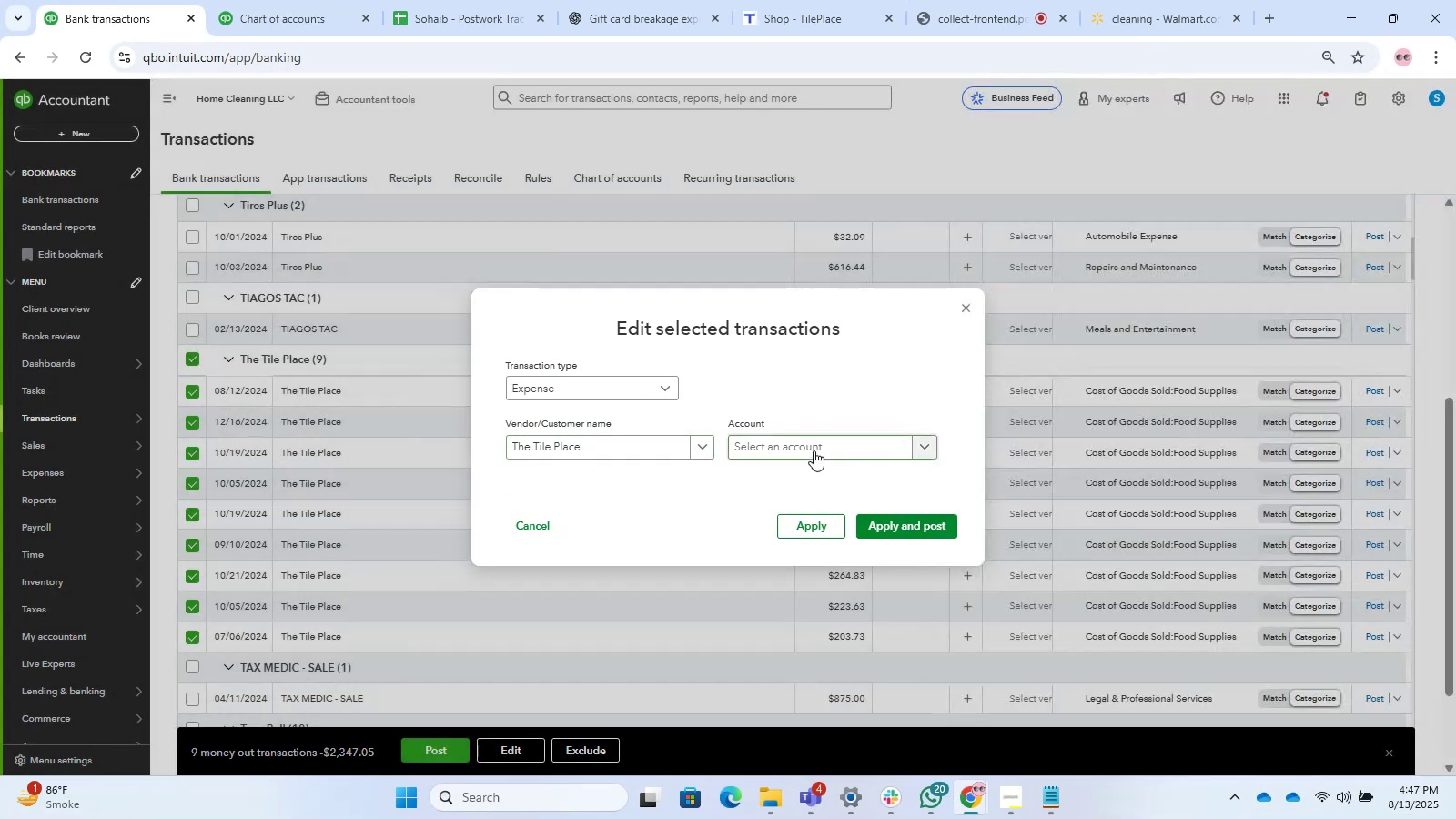 
left_click([814, 450])
 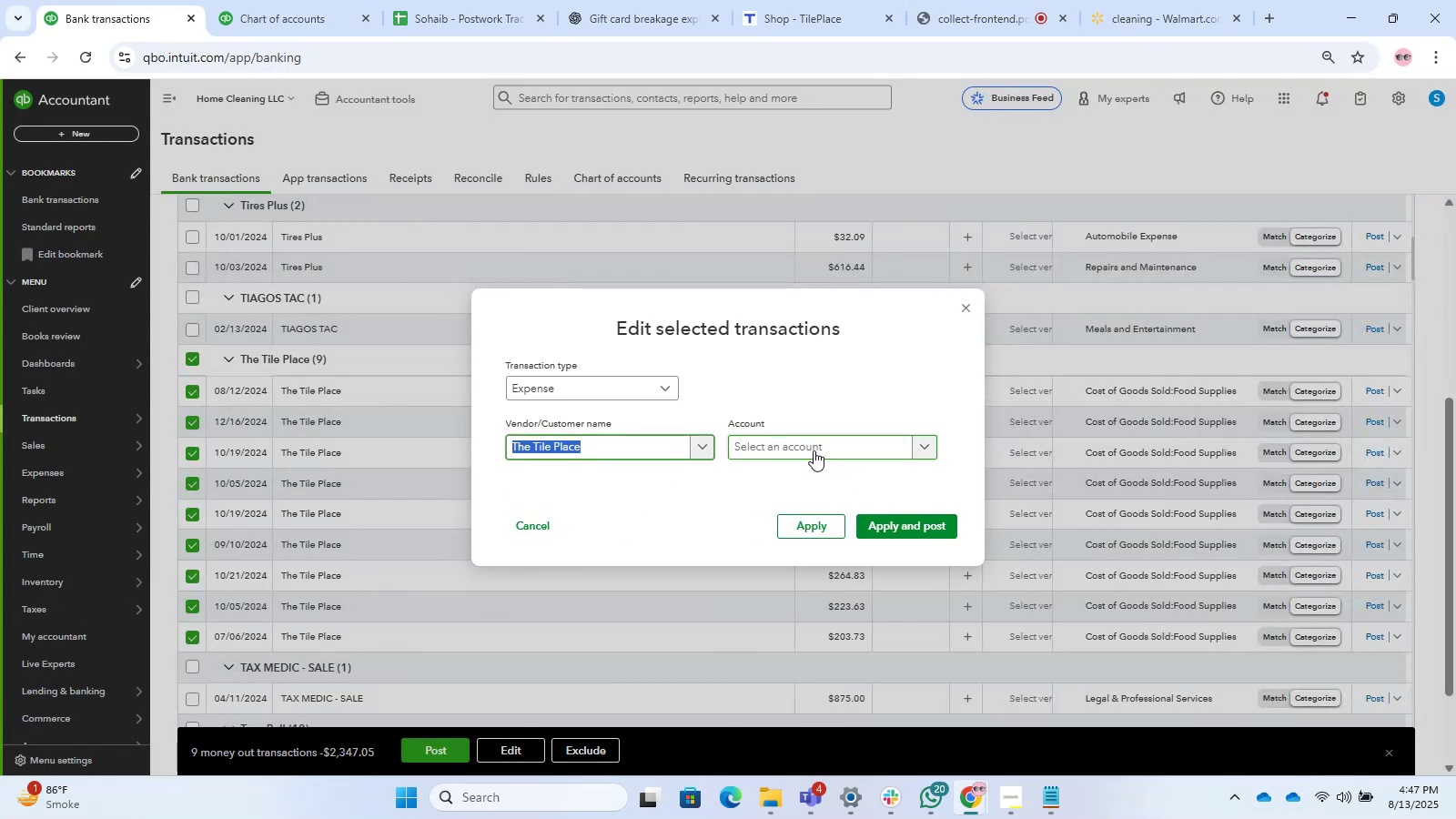 
type(Repa)
key(Backspace)
key(Backspace)
 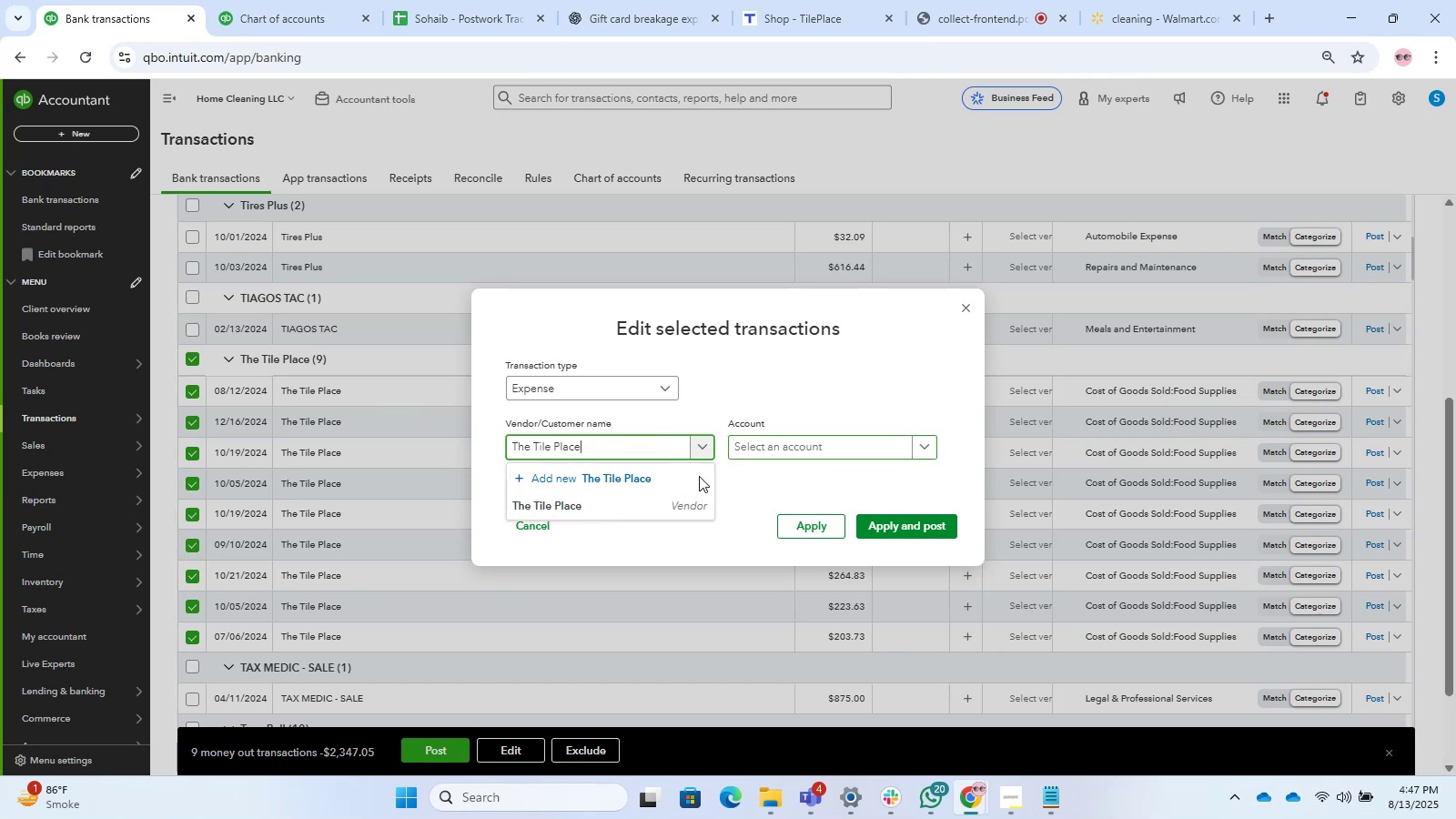 
left_click([628, 496])
 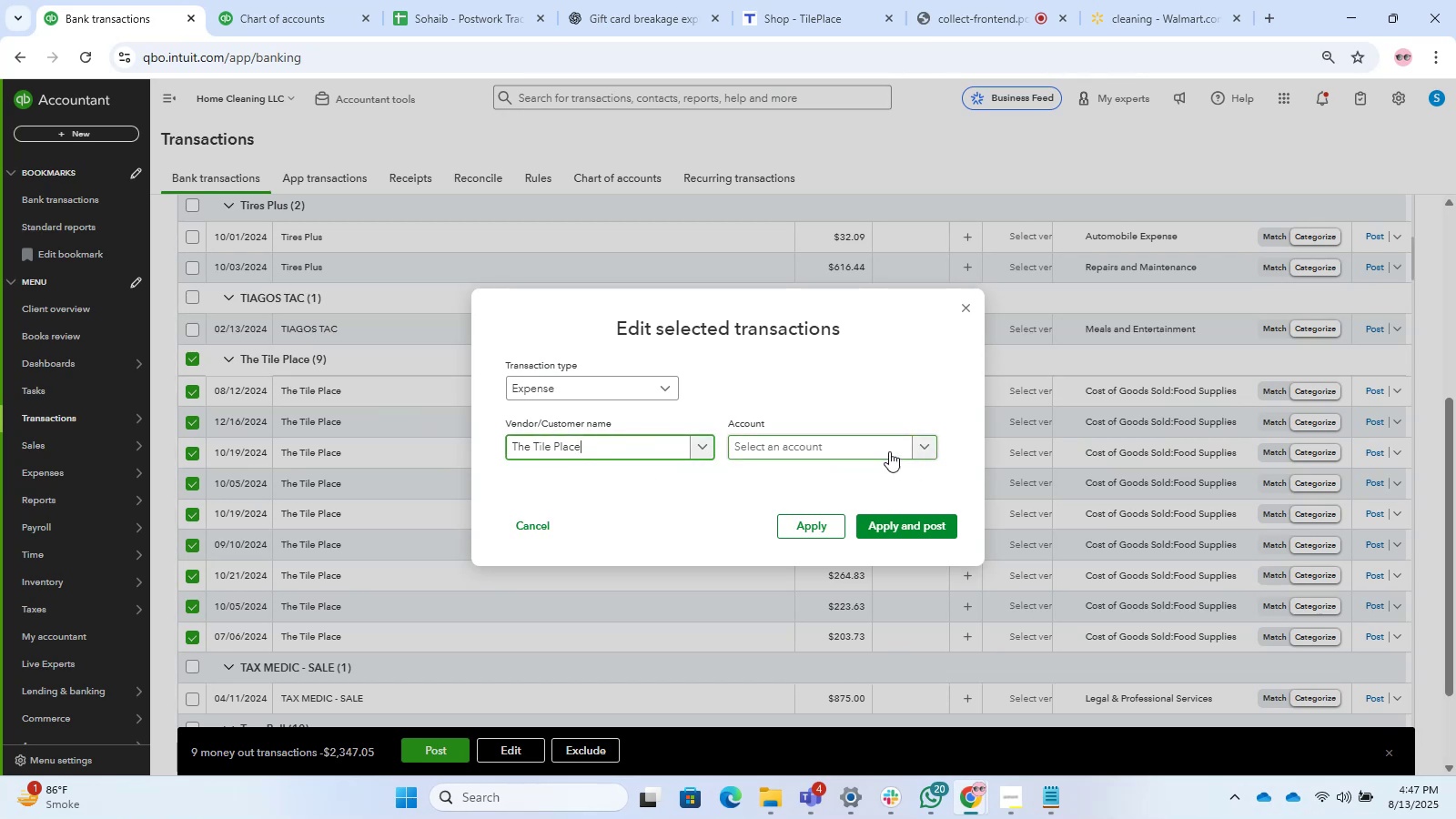 
left_click([878, 450])
 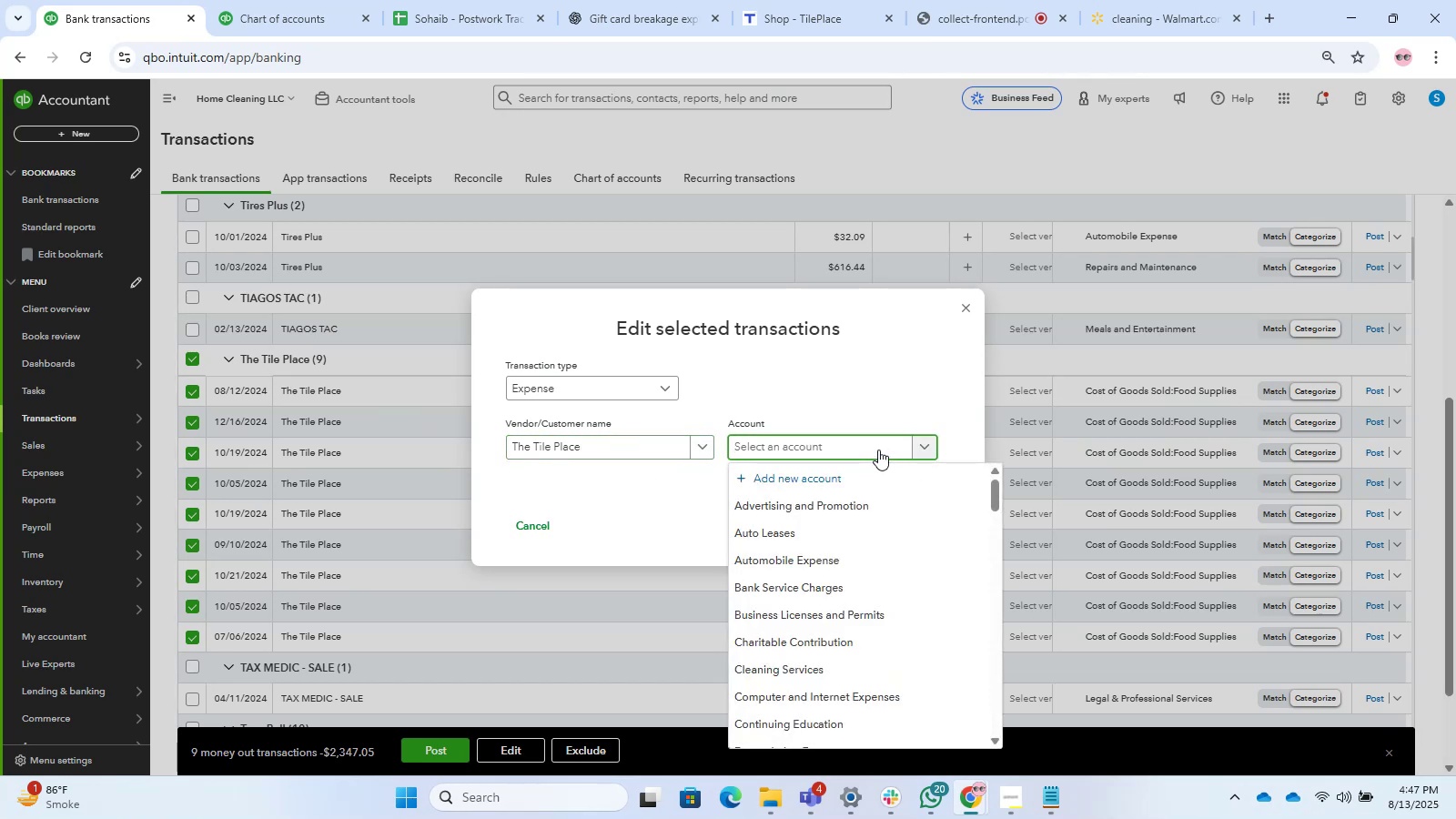 
type(Rpa)
key(Backspace)
key(Backspace)
type(epai)
 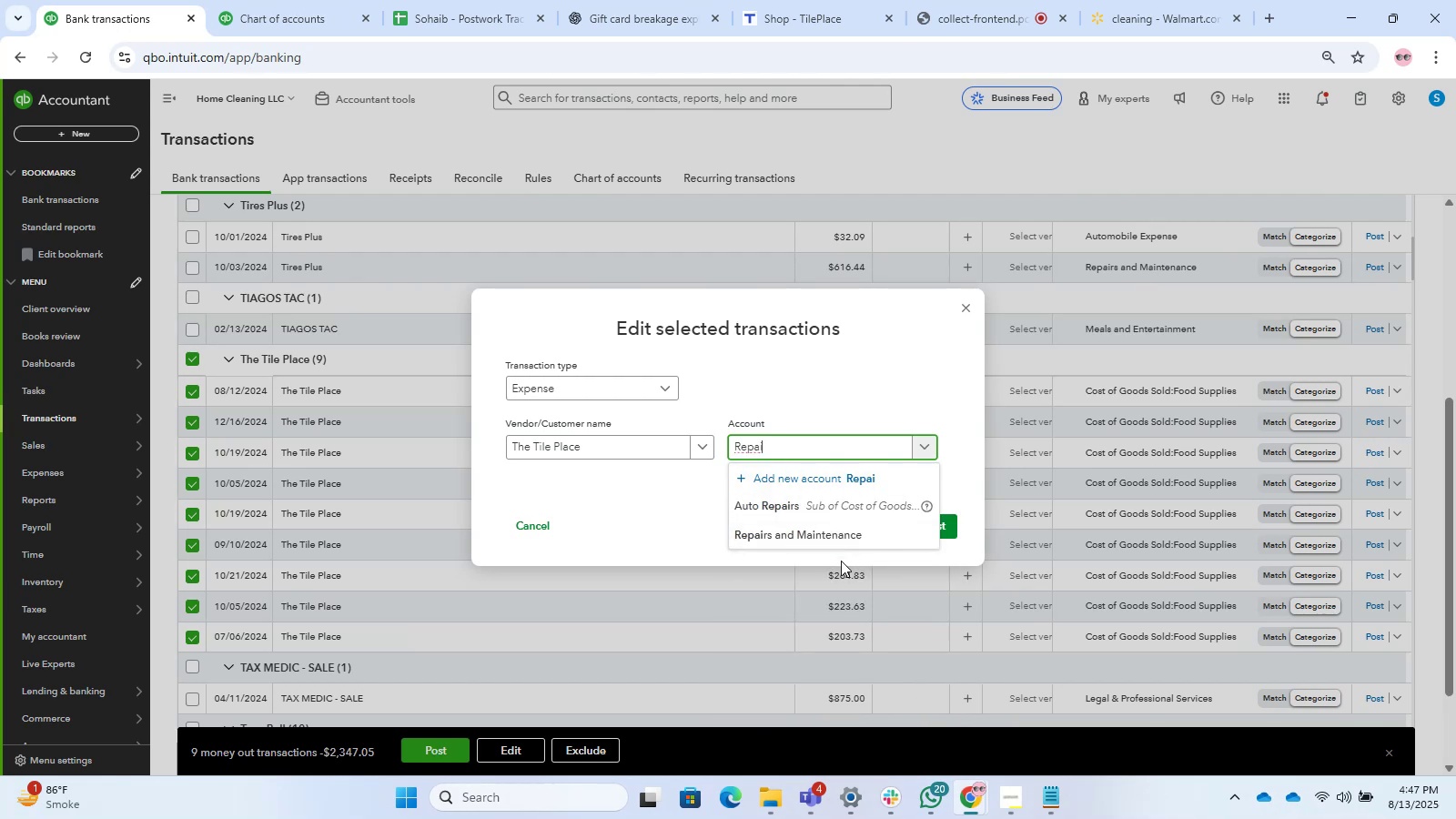 
left_click([812, 544])
 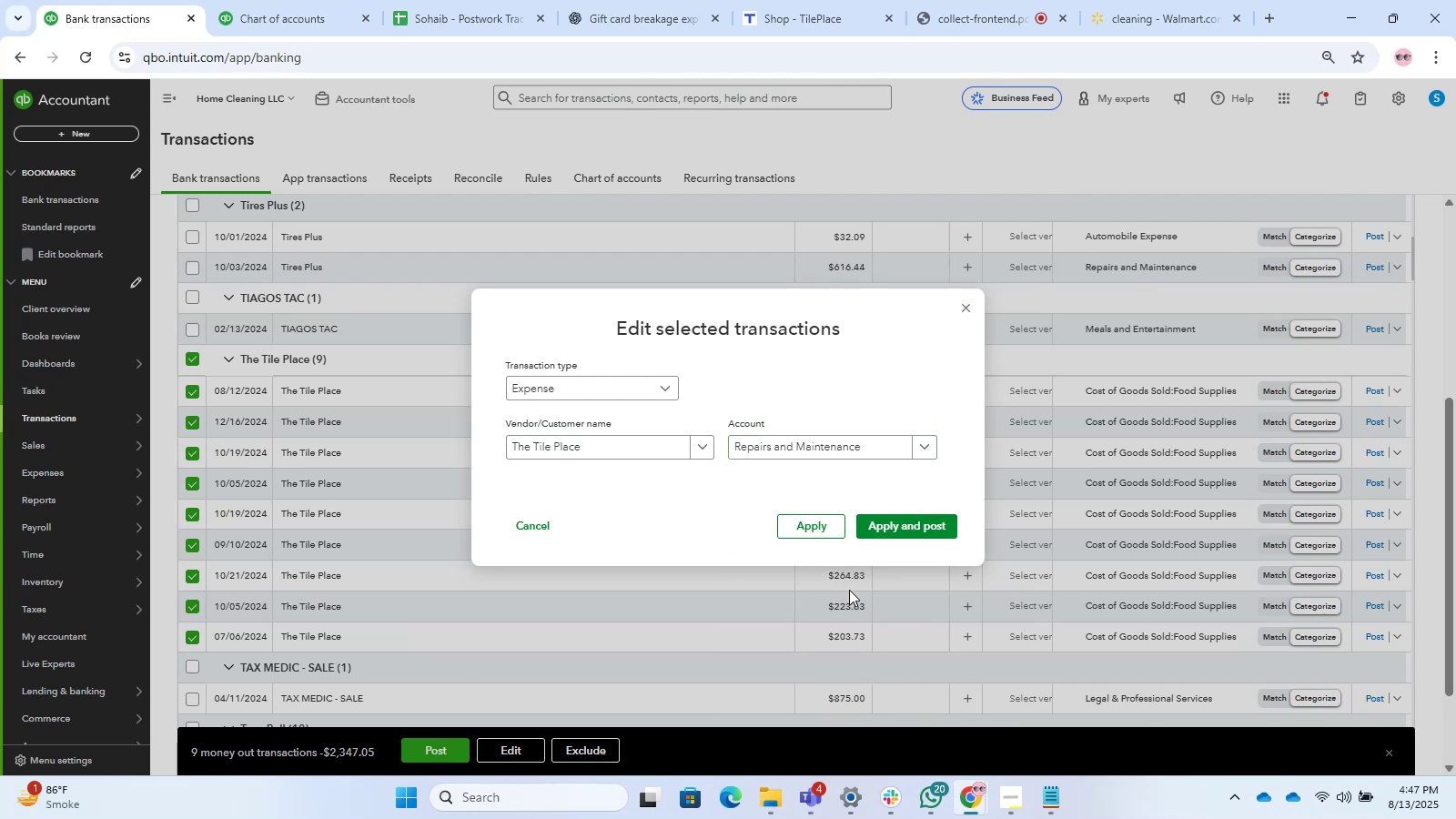 
mouse_move([1029, 798])
 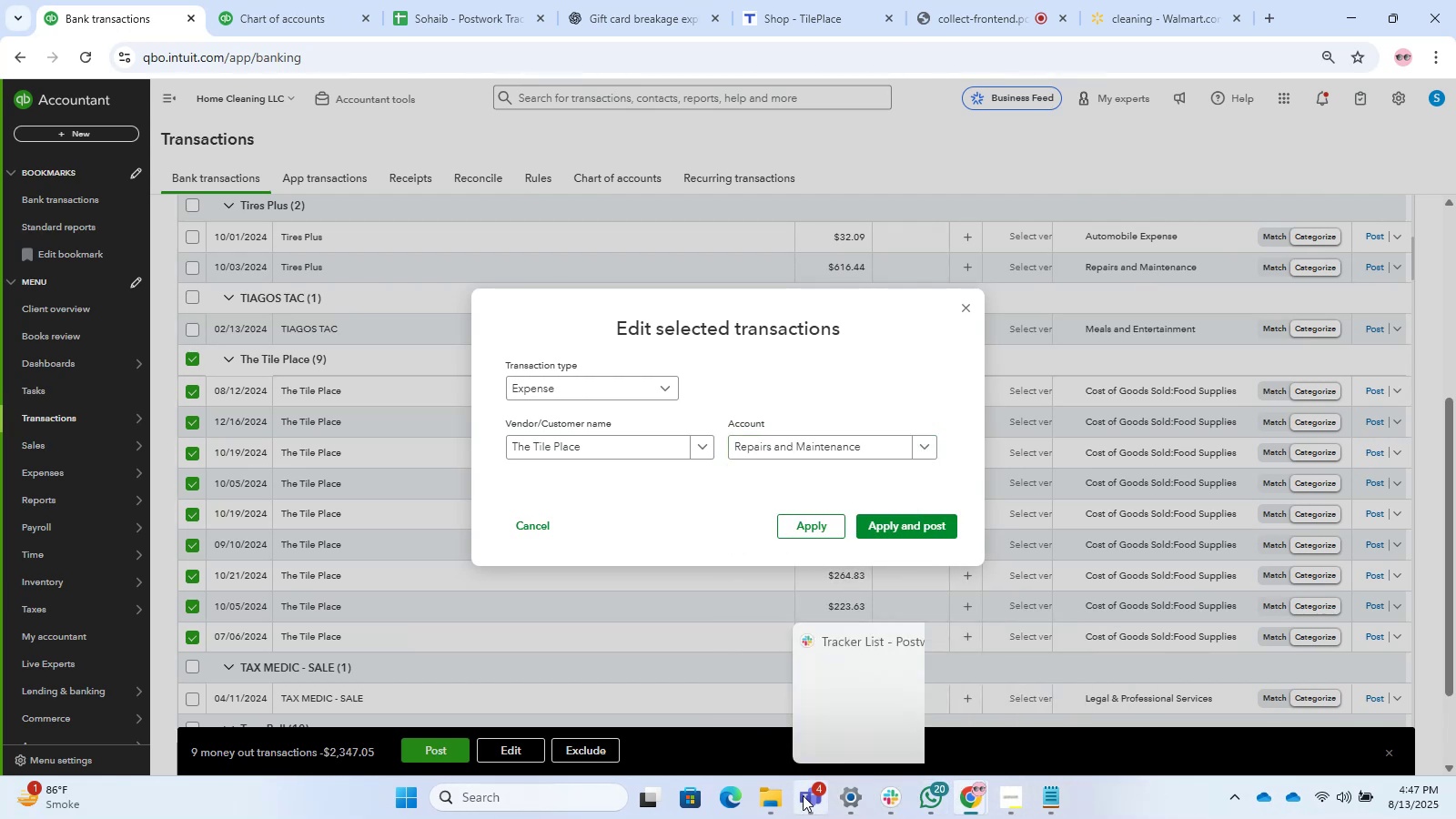 
left_click([803, 795])
 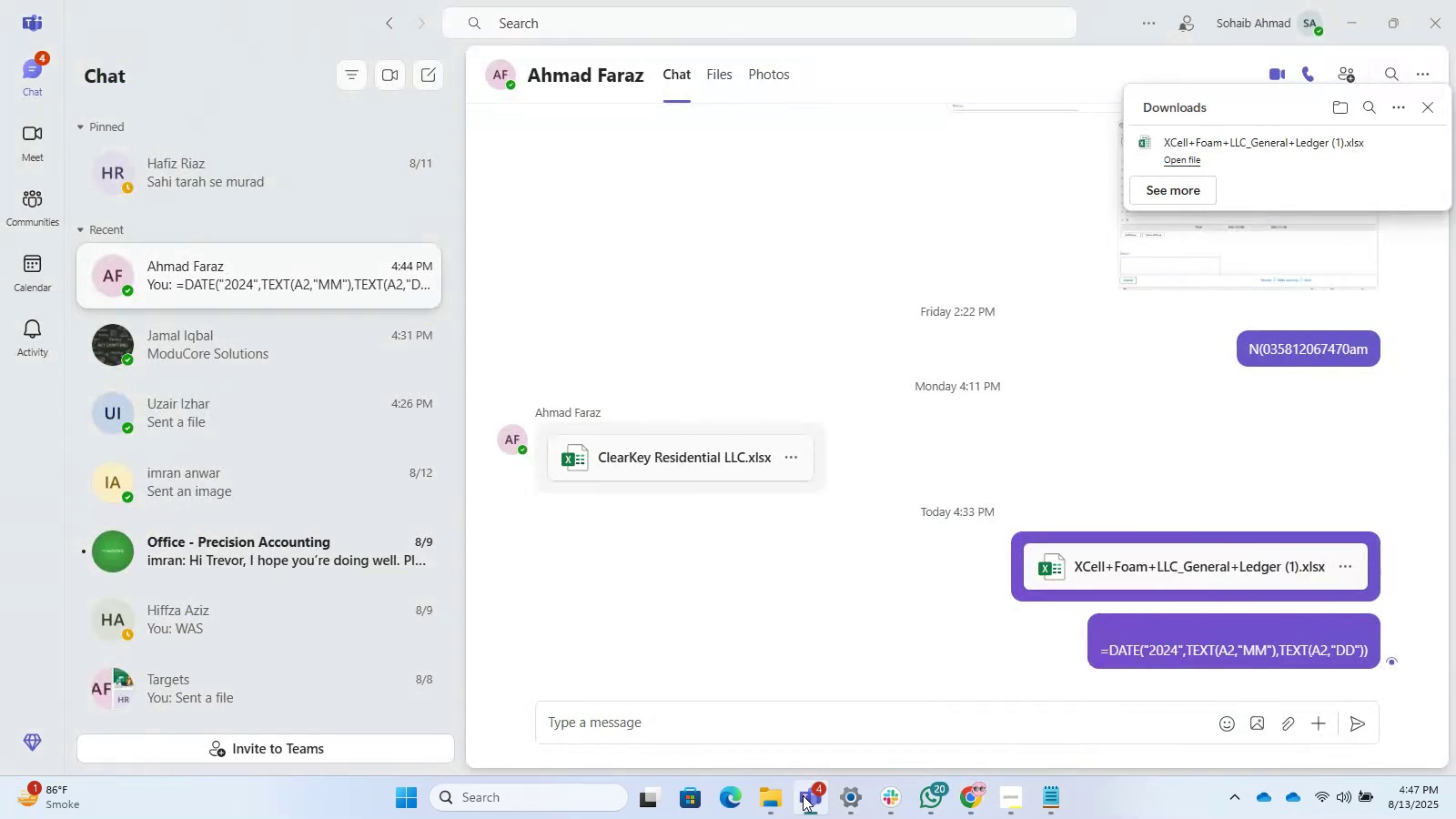 
left_click([803, 795])
 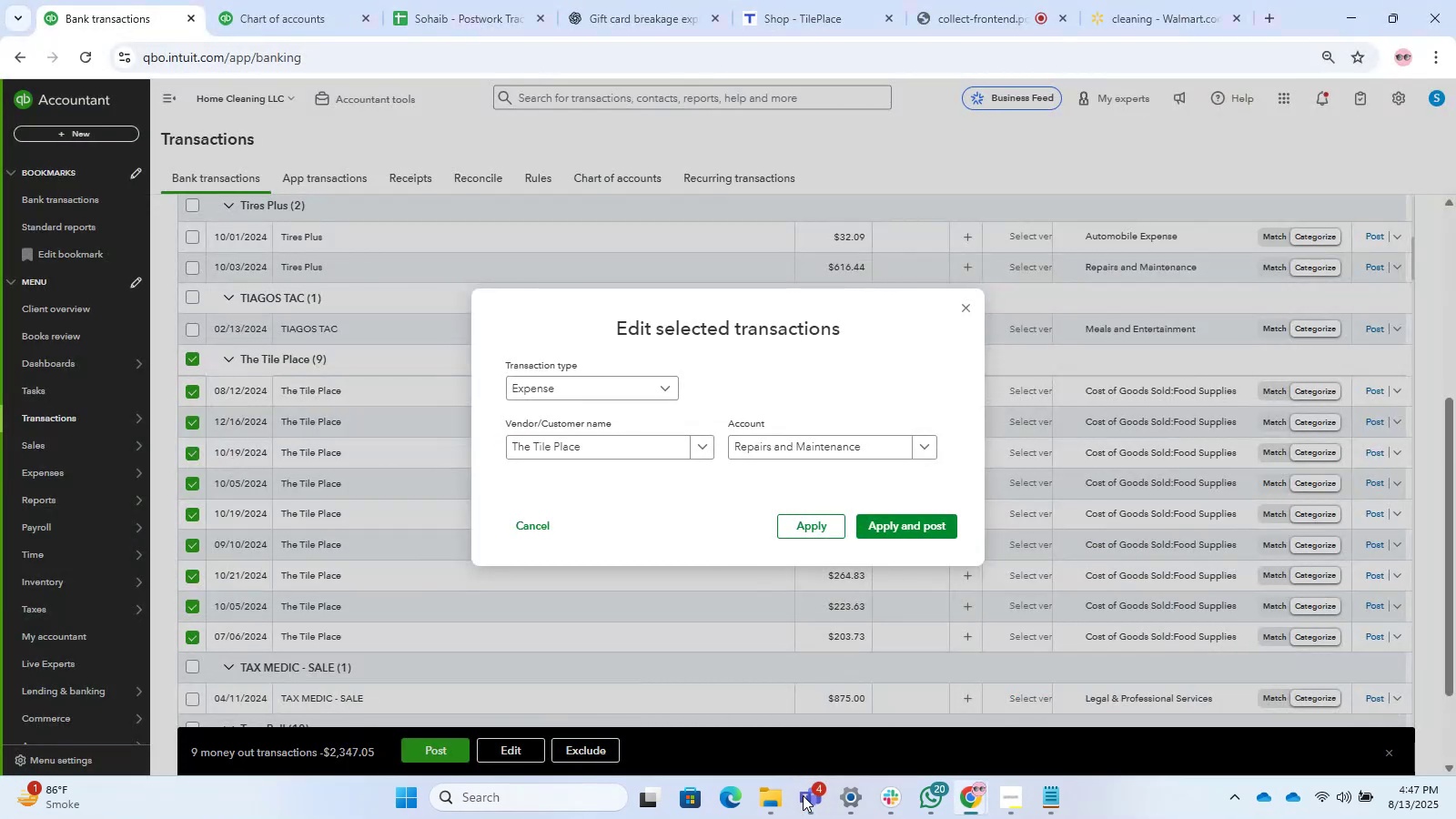 
mouse_move([792, 760])
 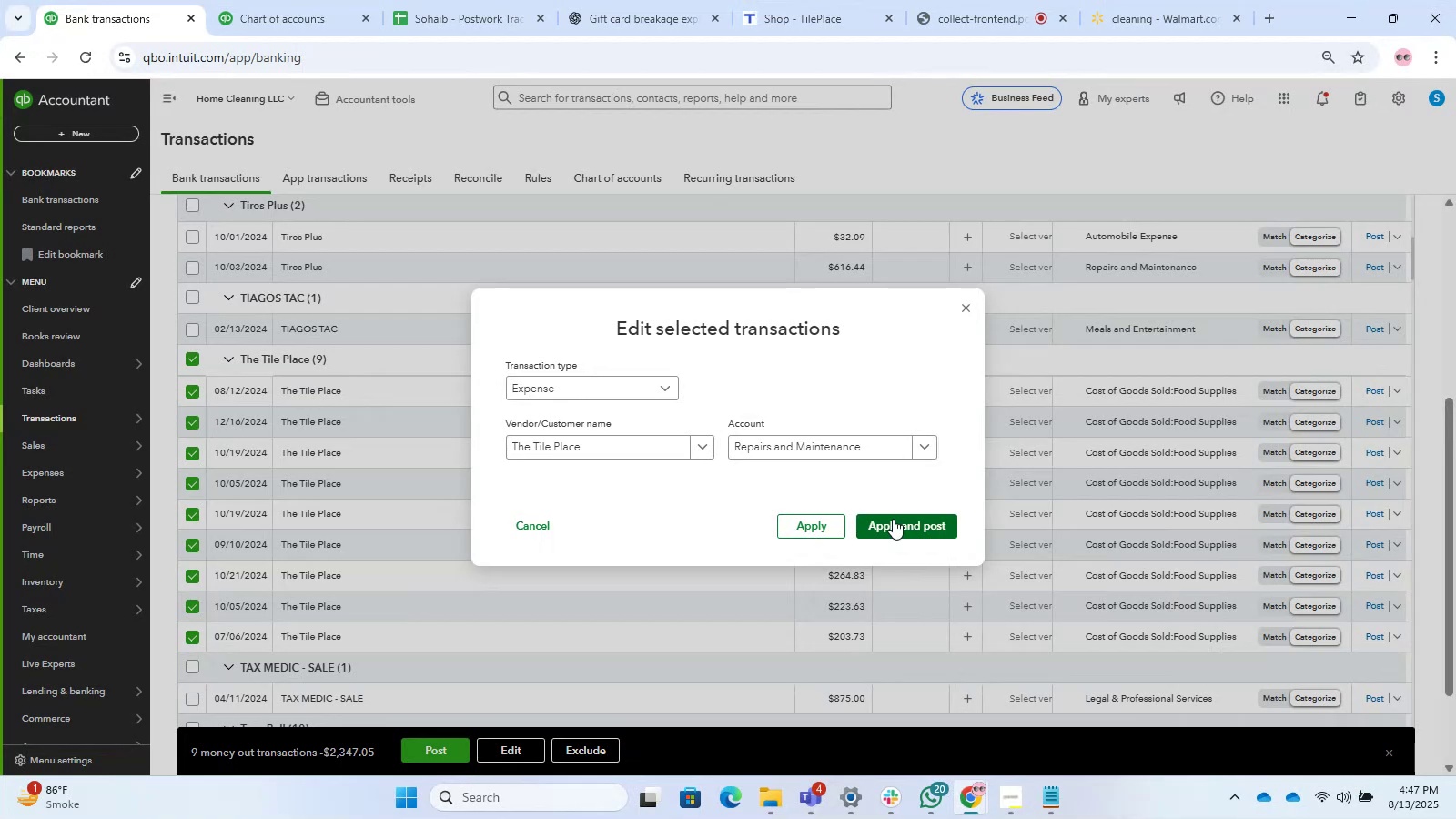 
wait(6.67)
 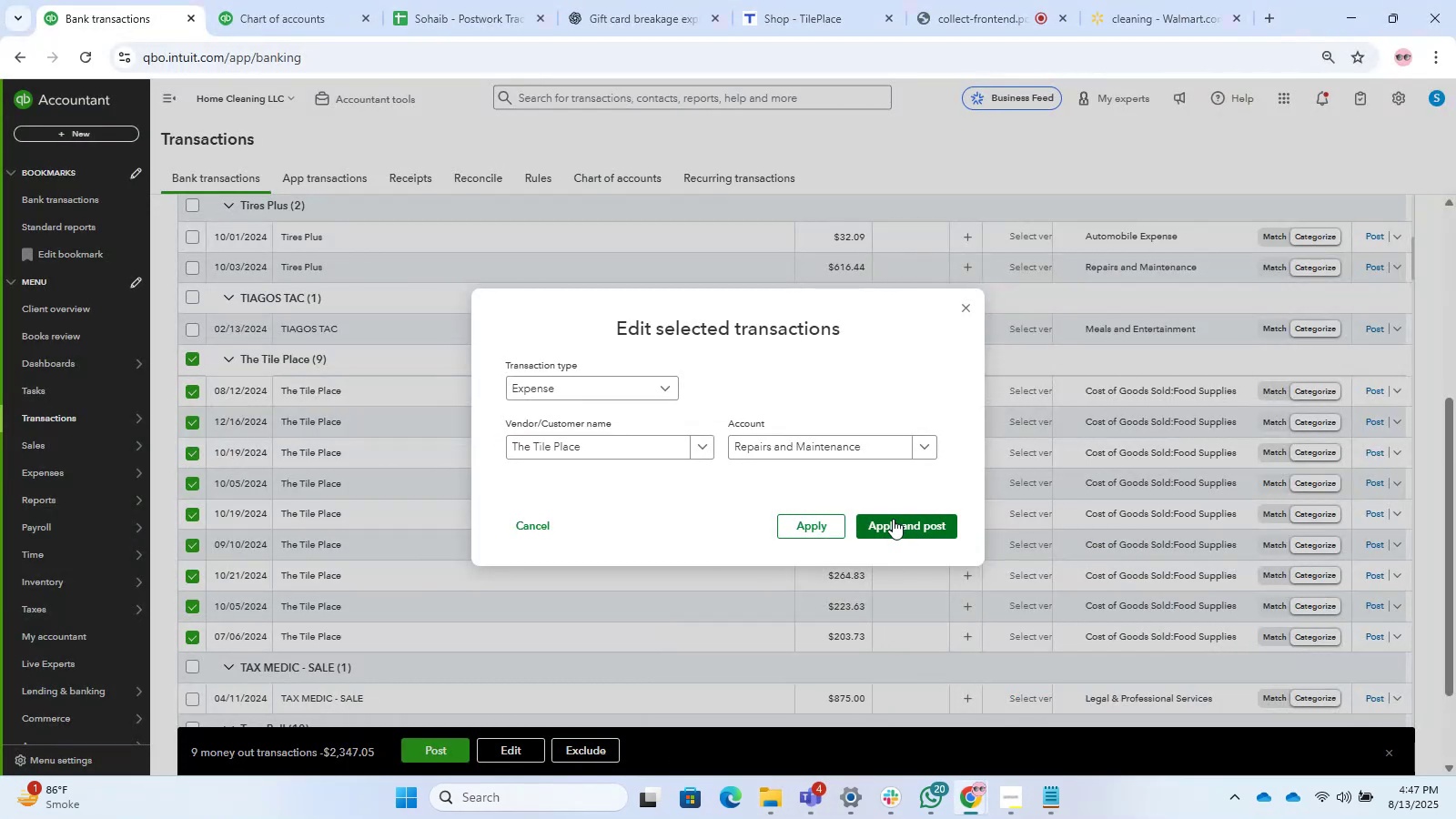 
left_click([893, 519])
 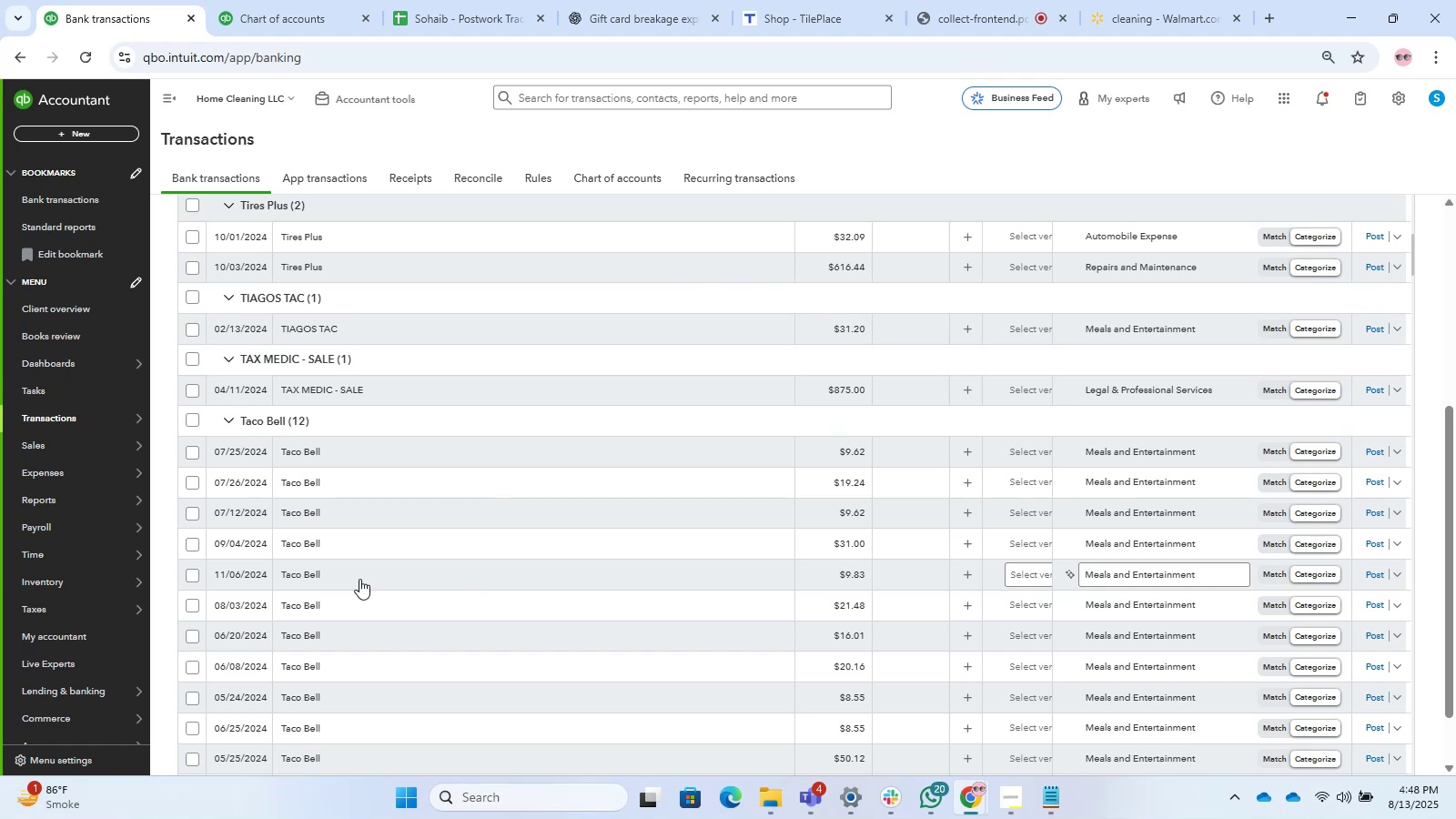 
wait(24.5)
 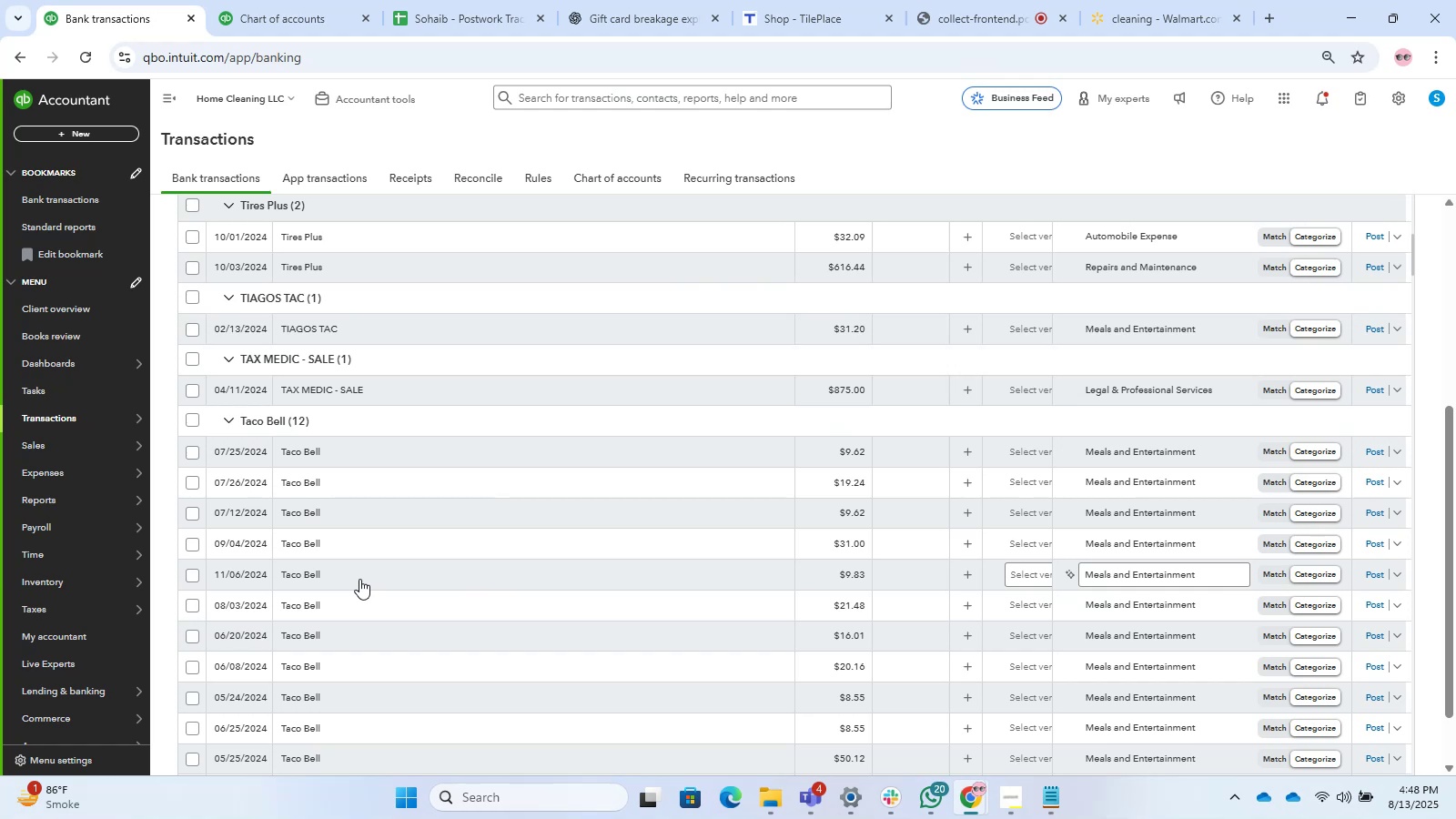 
left_click([437, 447])
 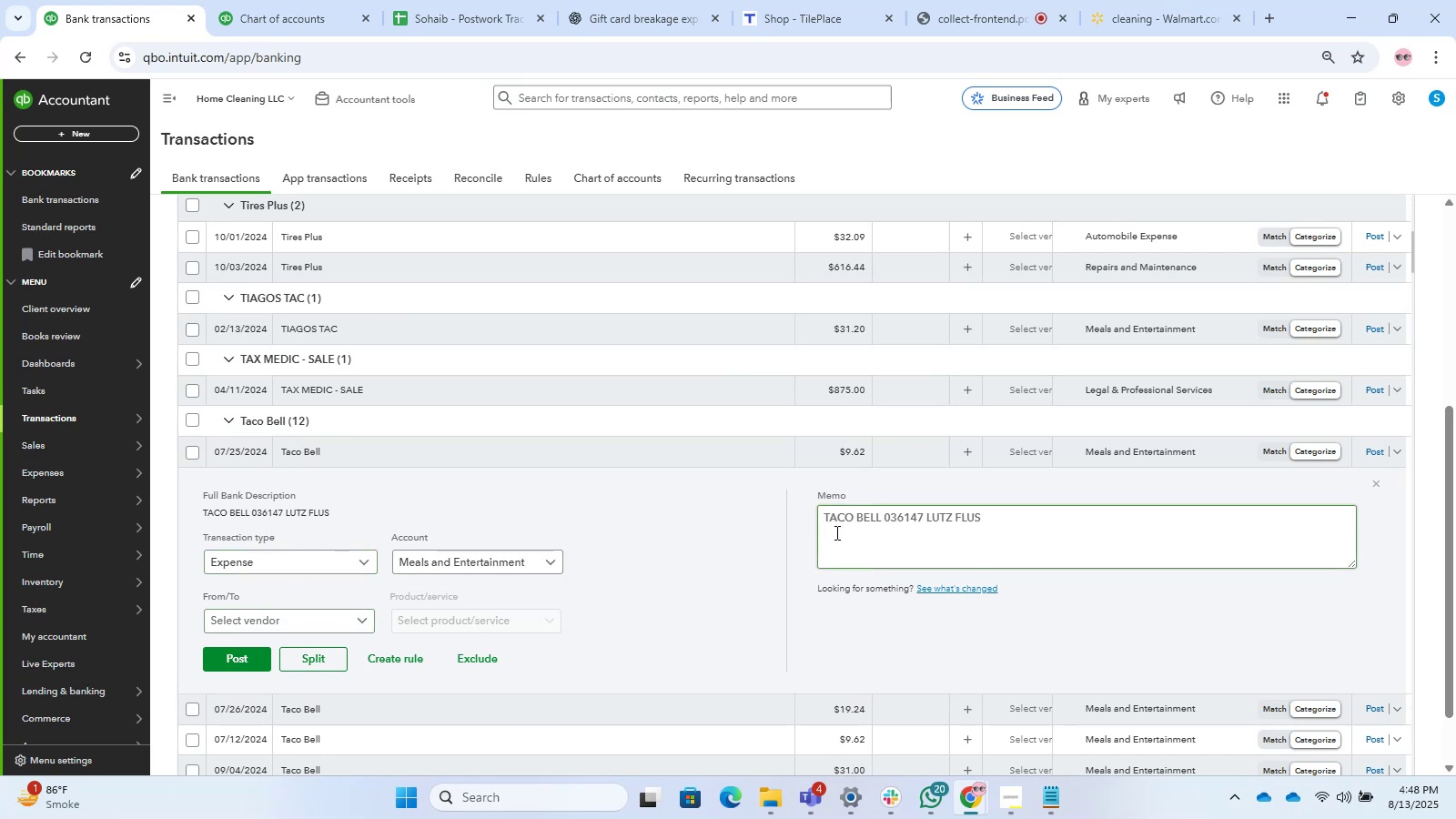 
left_click_drag(start_coordinate=[880, 515], to_coordinate=[814, 524])
 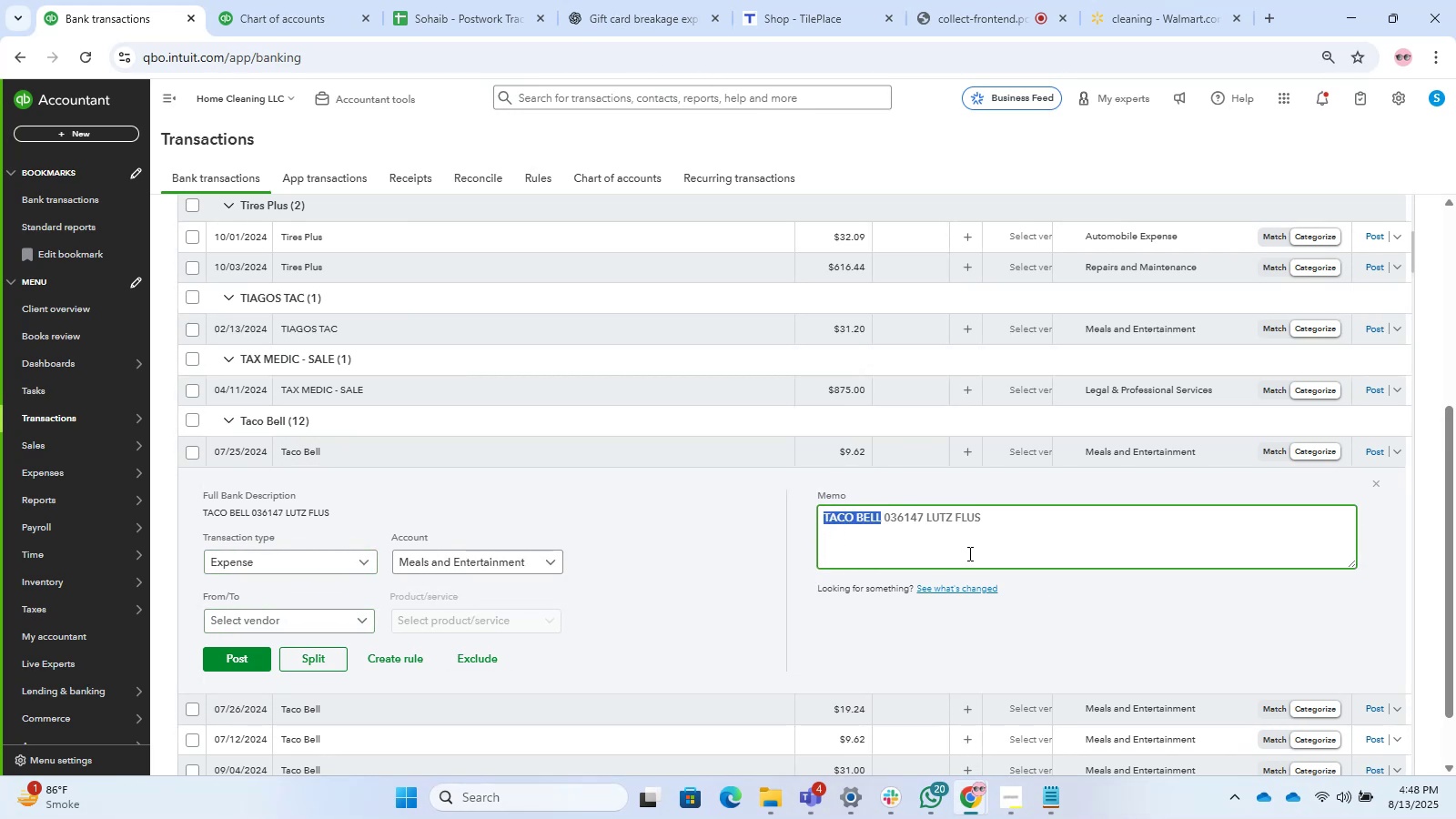 
key(Control+C)
 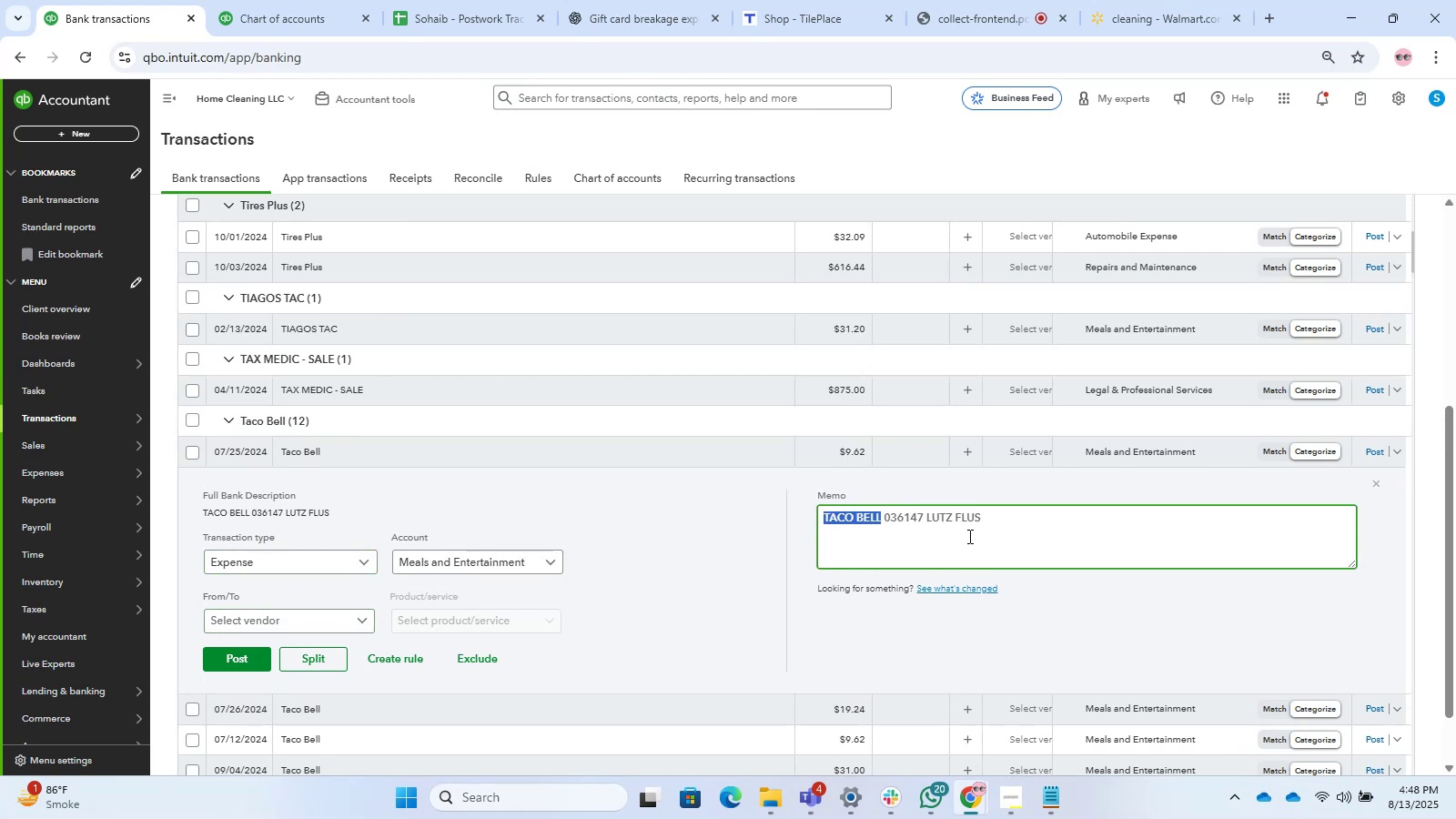 
key(Control+C)
 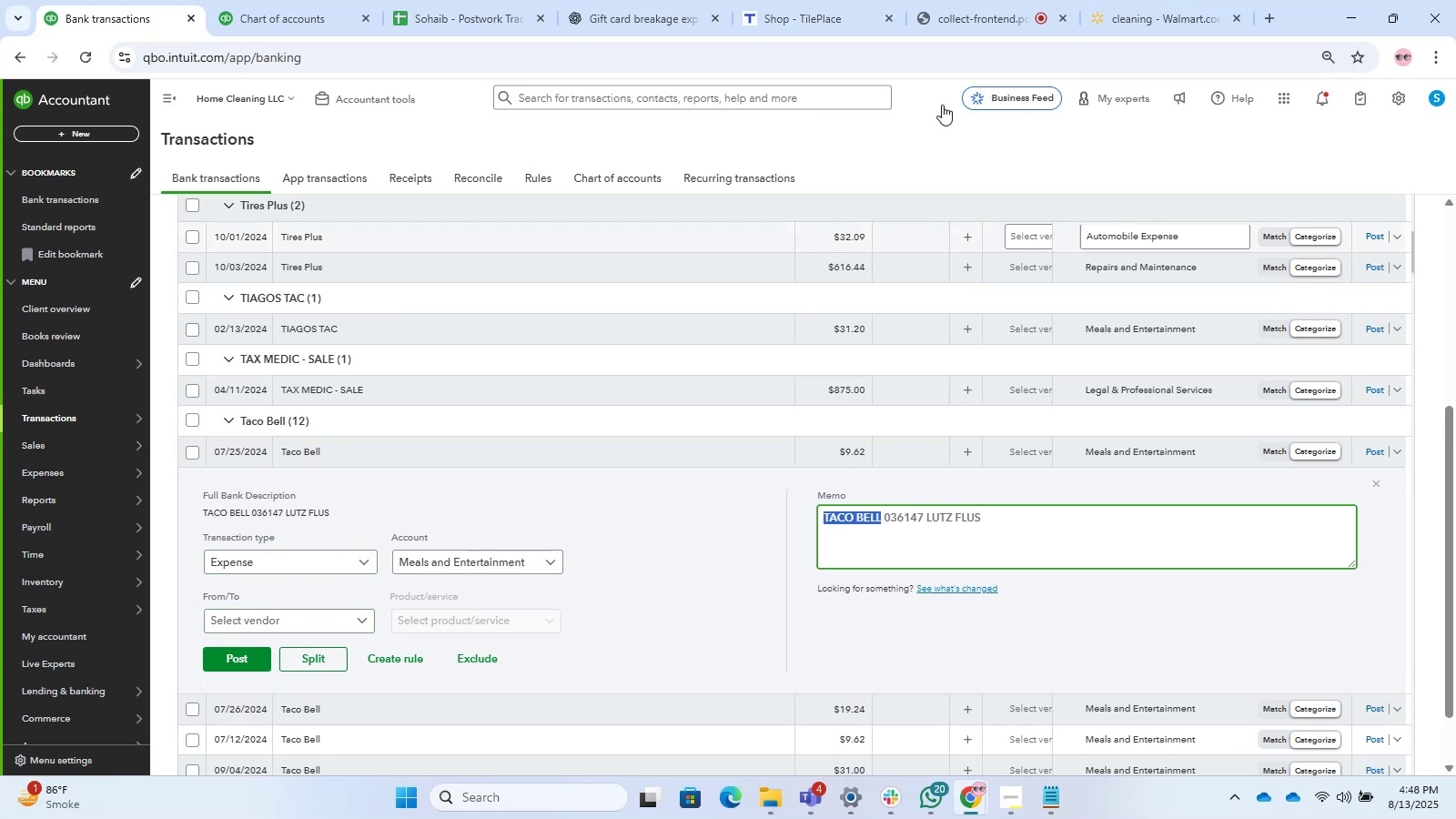 
key(Control+C)
 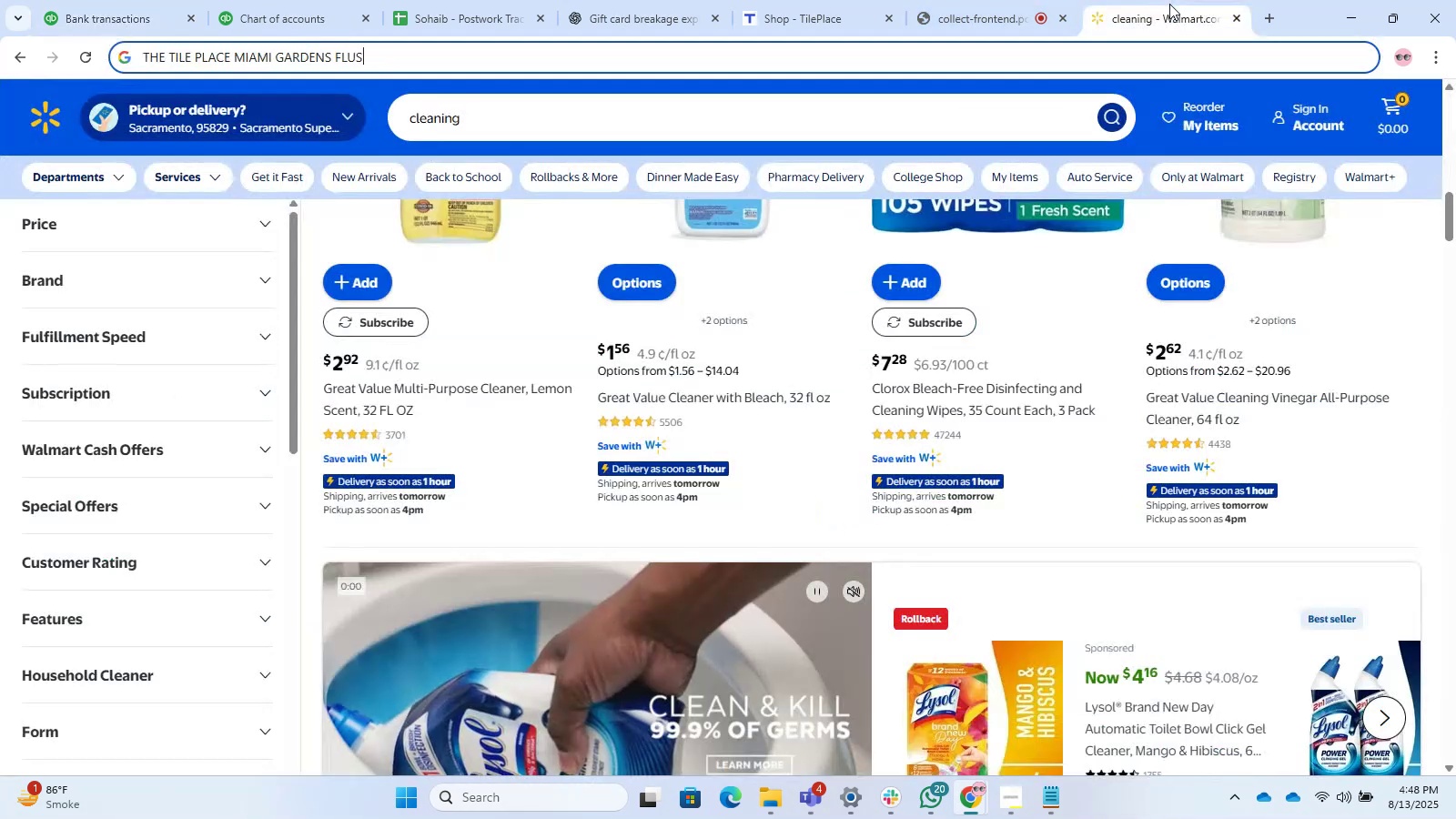 
double_click([1135, 66])
 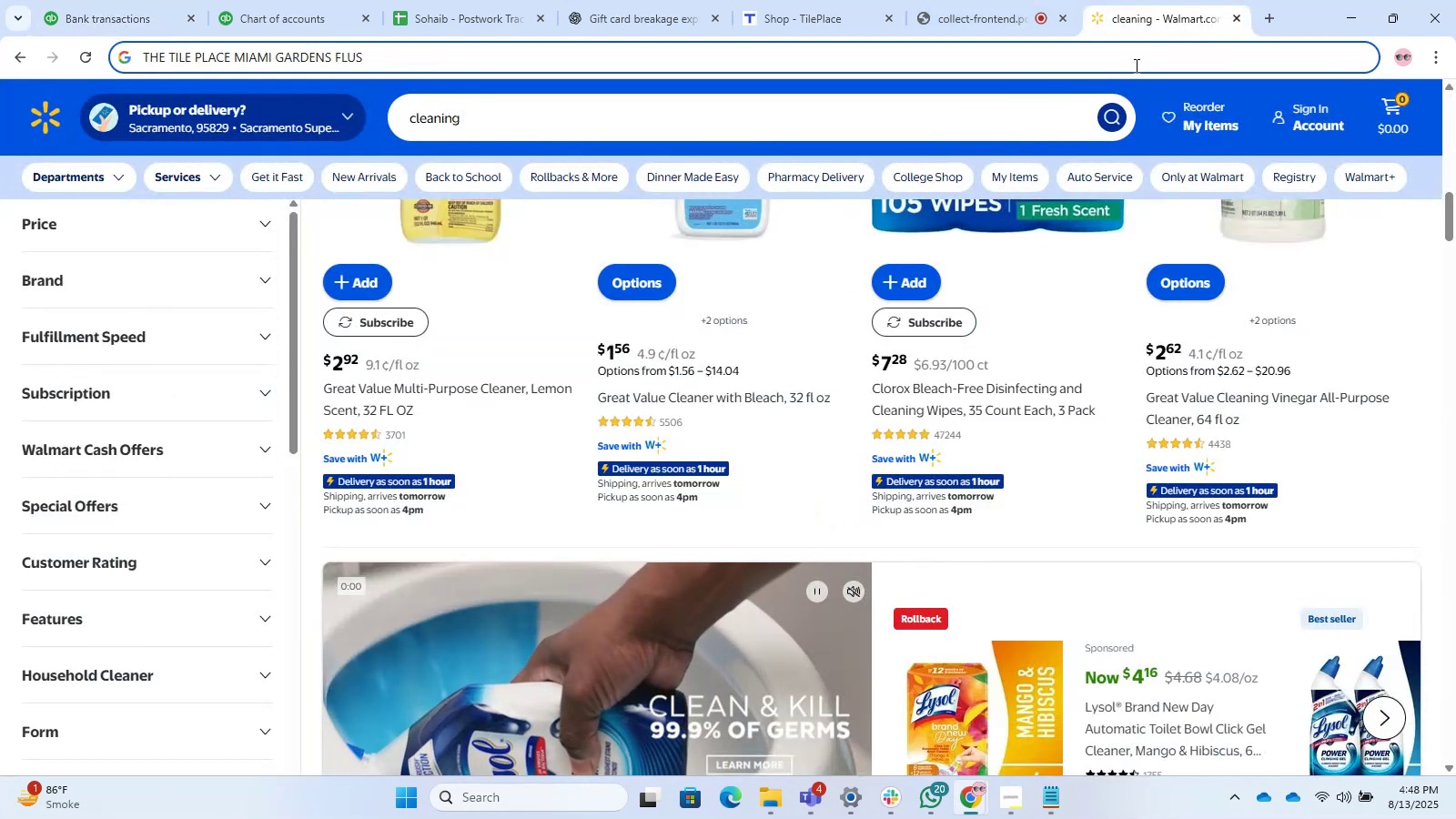 
key(Control+V)
 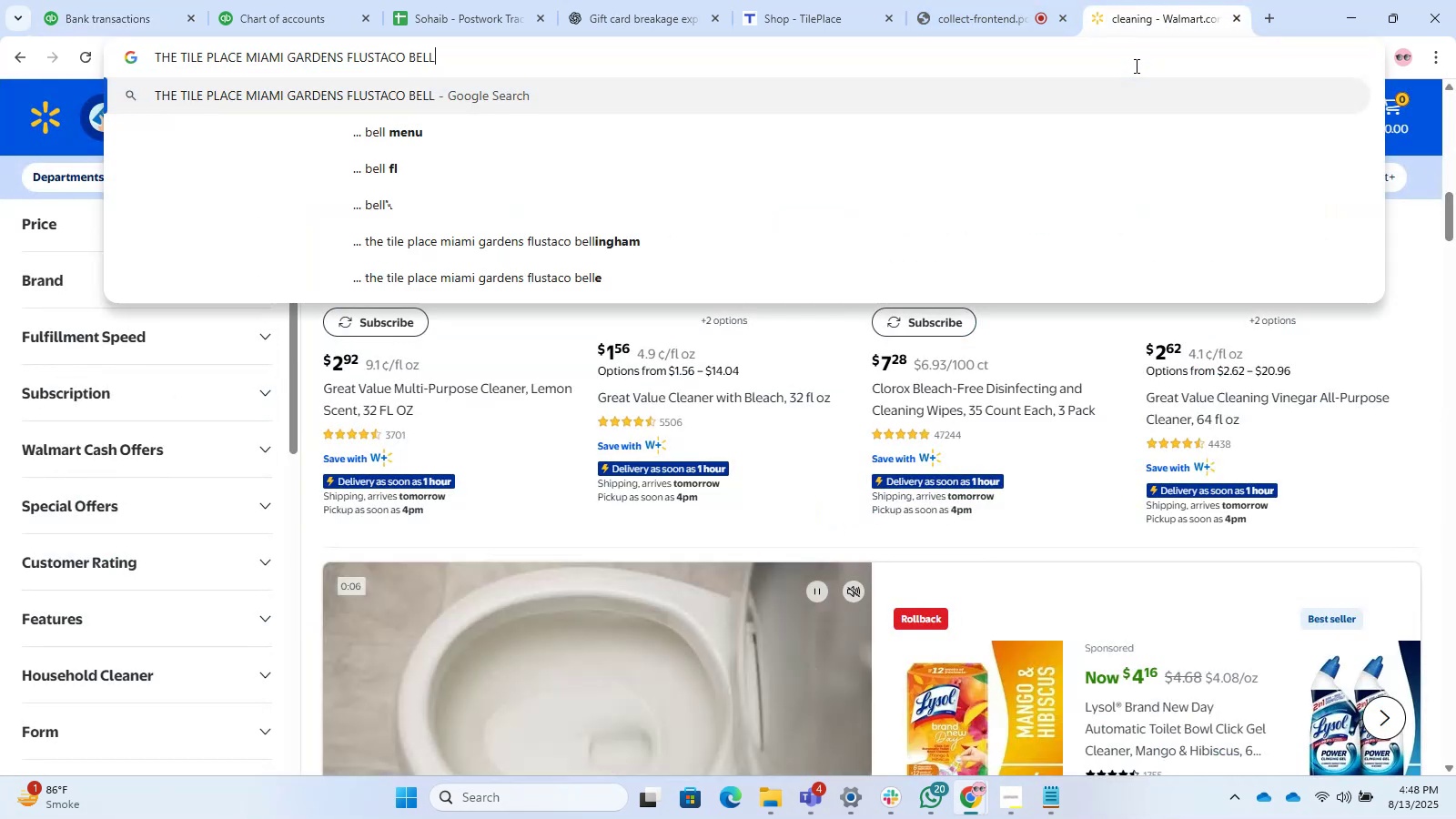 
double_click([1135, 66])
 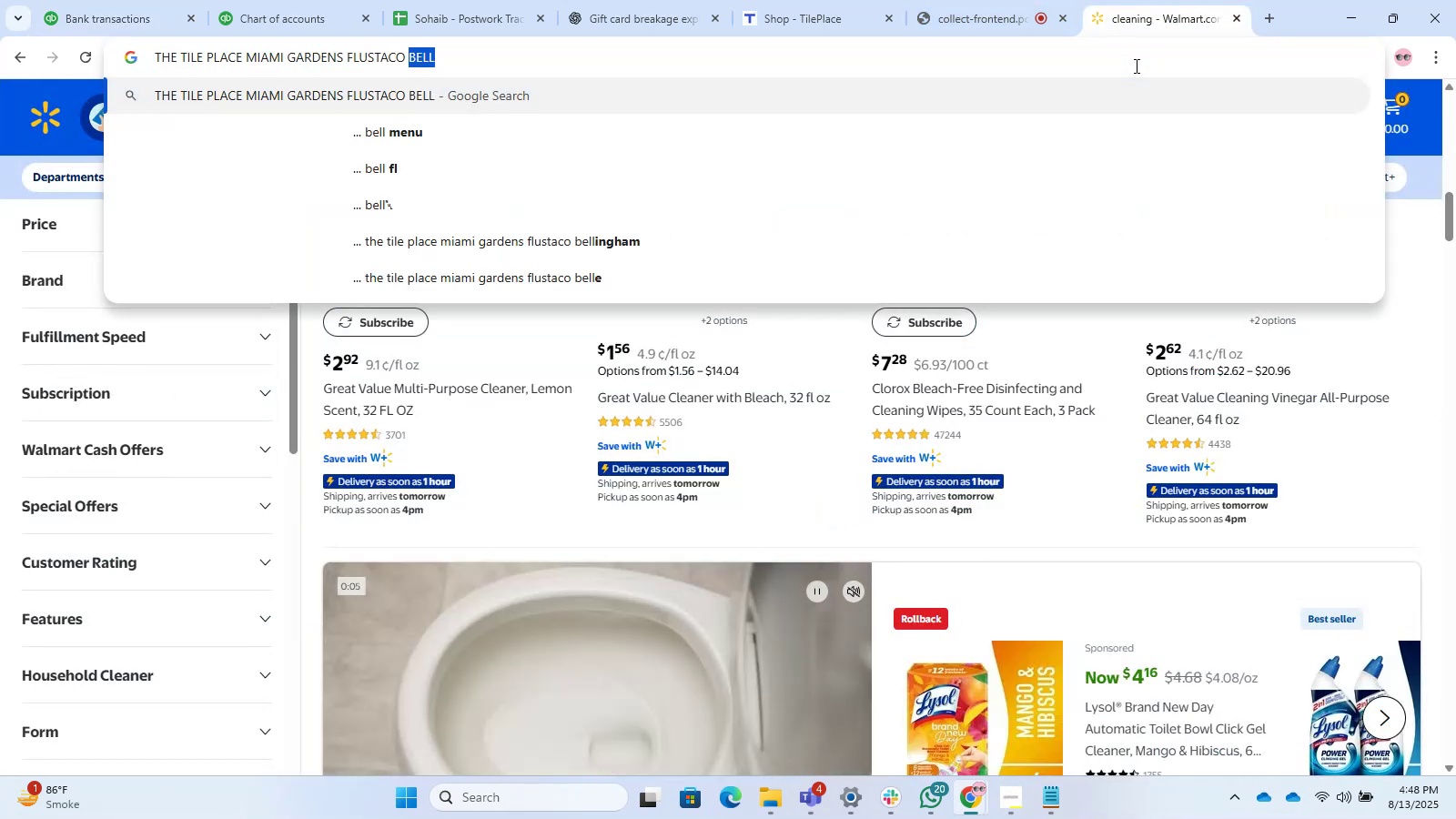 
triple_click([1135, 66])
 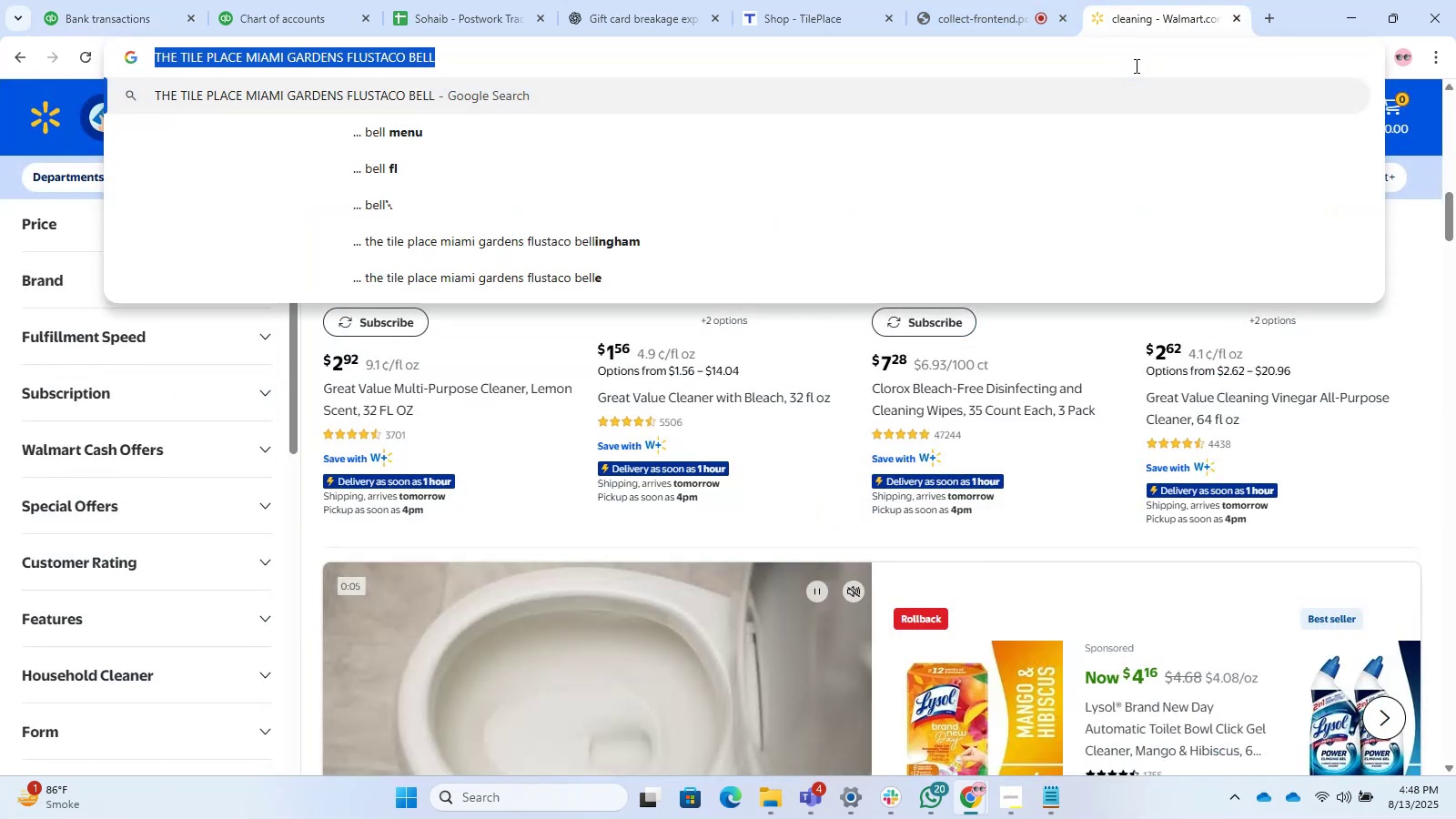 
key(Control+ControlLeft)
 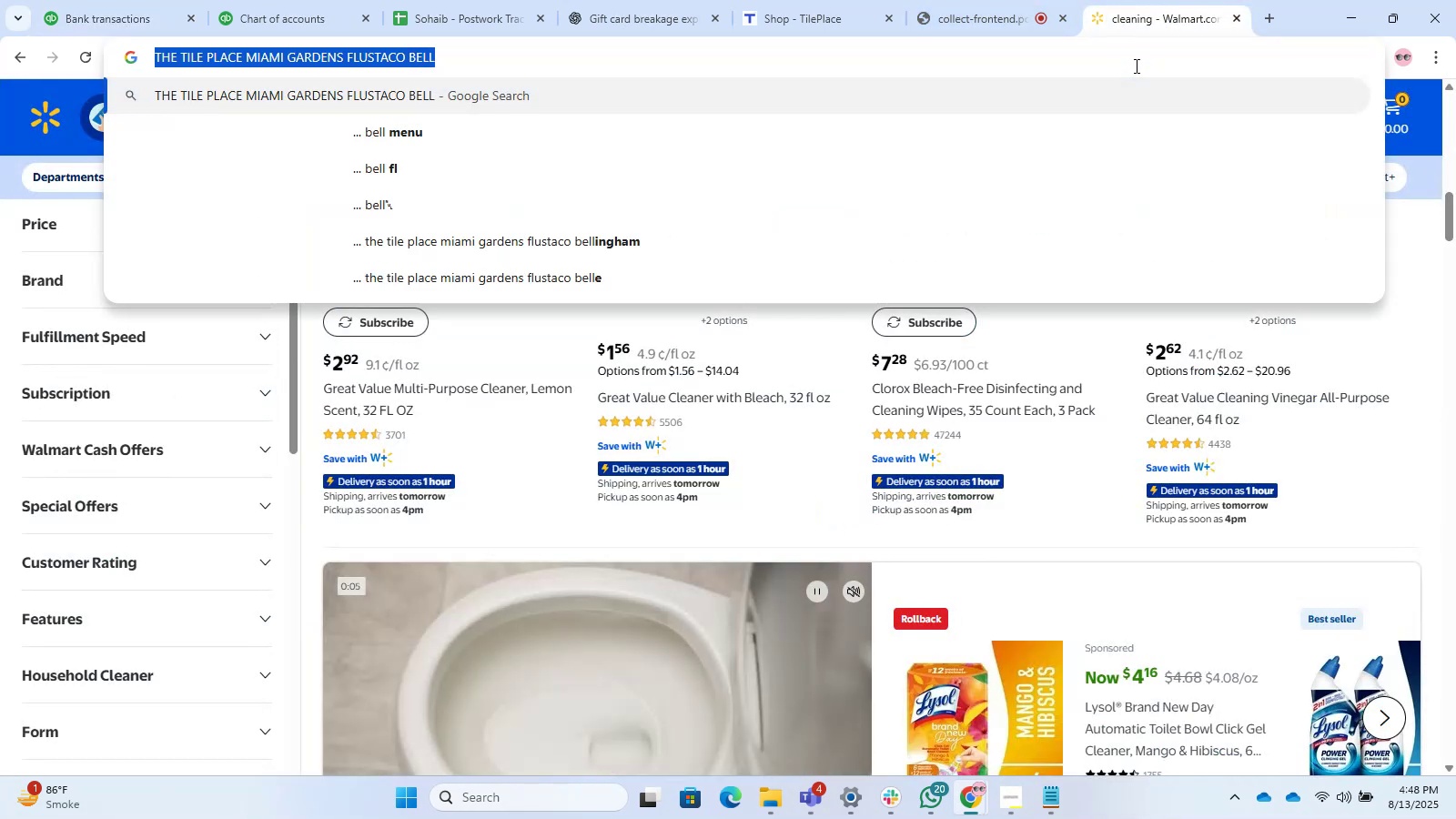 
key(Control+V)
 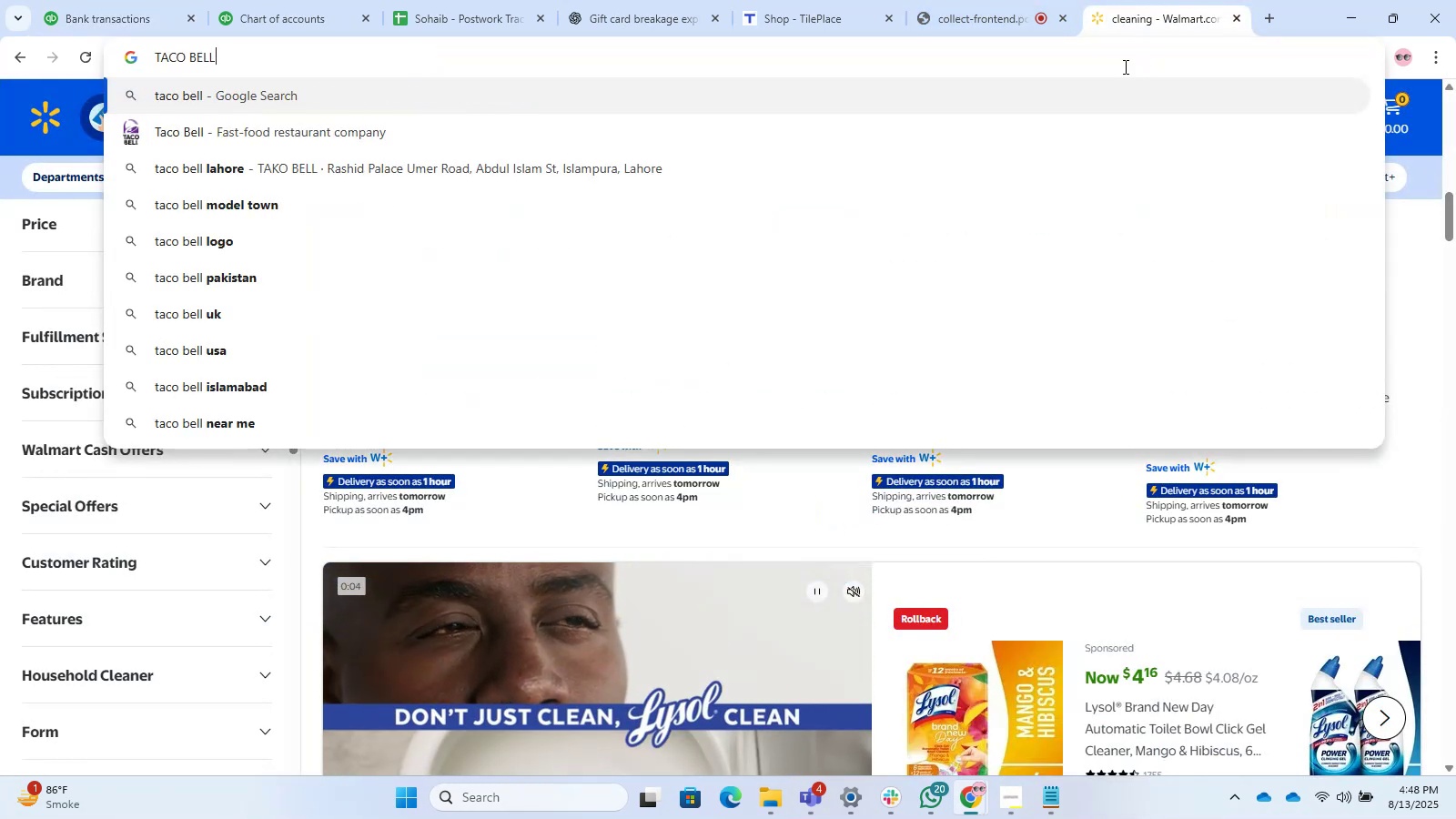 
key(Enter)
 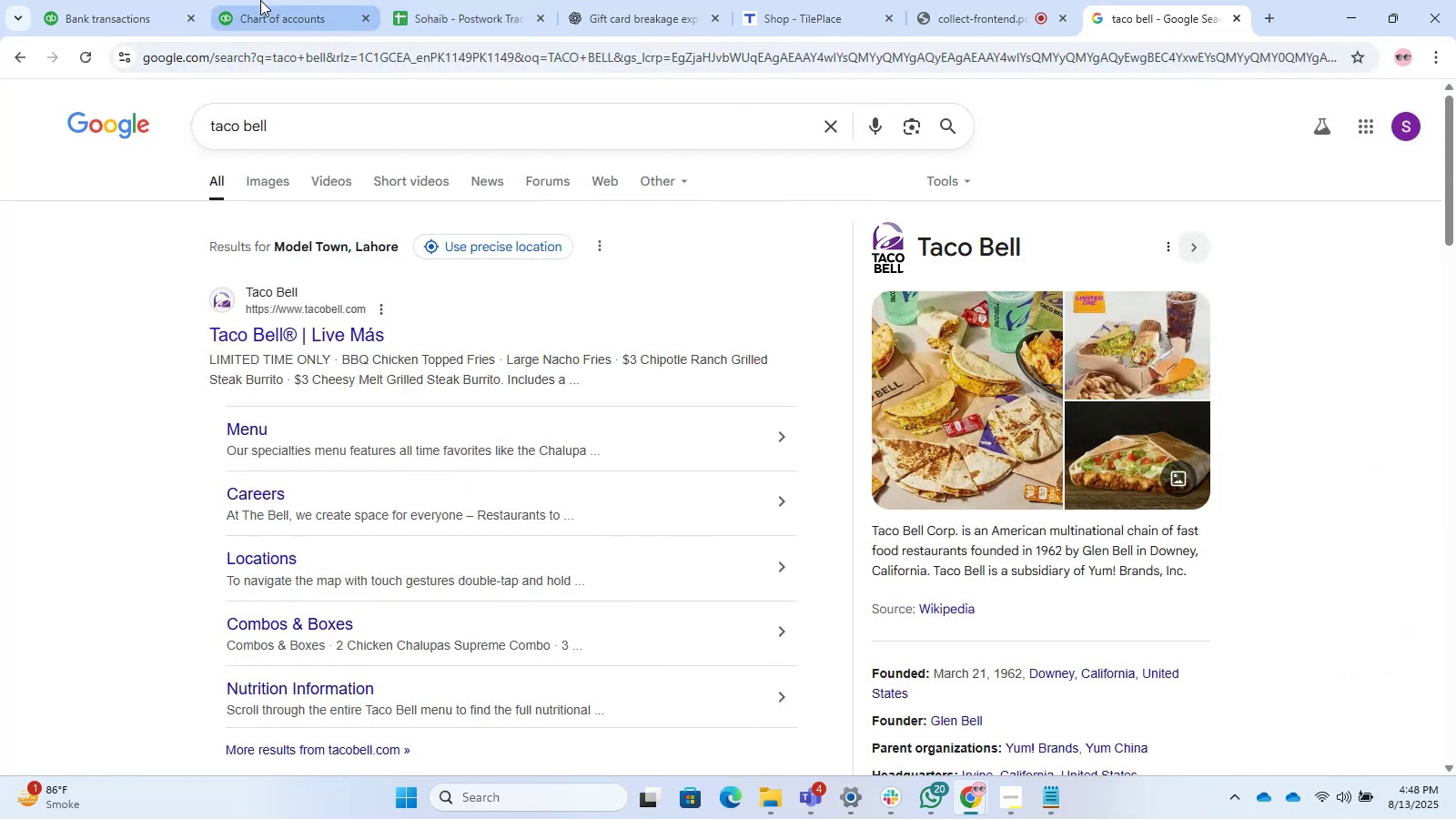 
left_click([150, 0])
 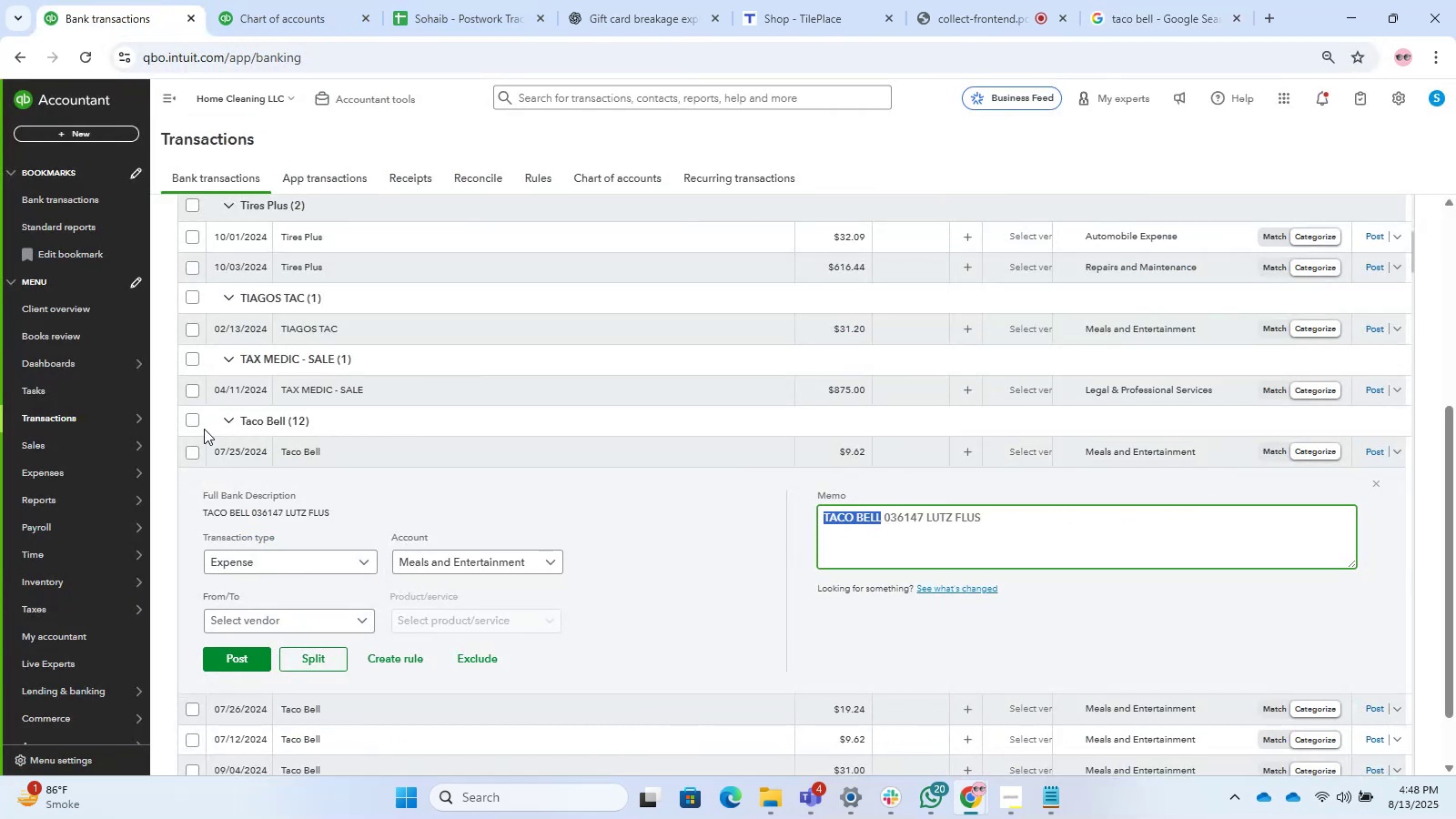 
left_click([188, 422])
 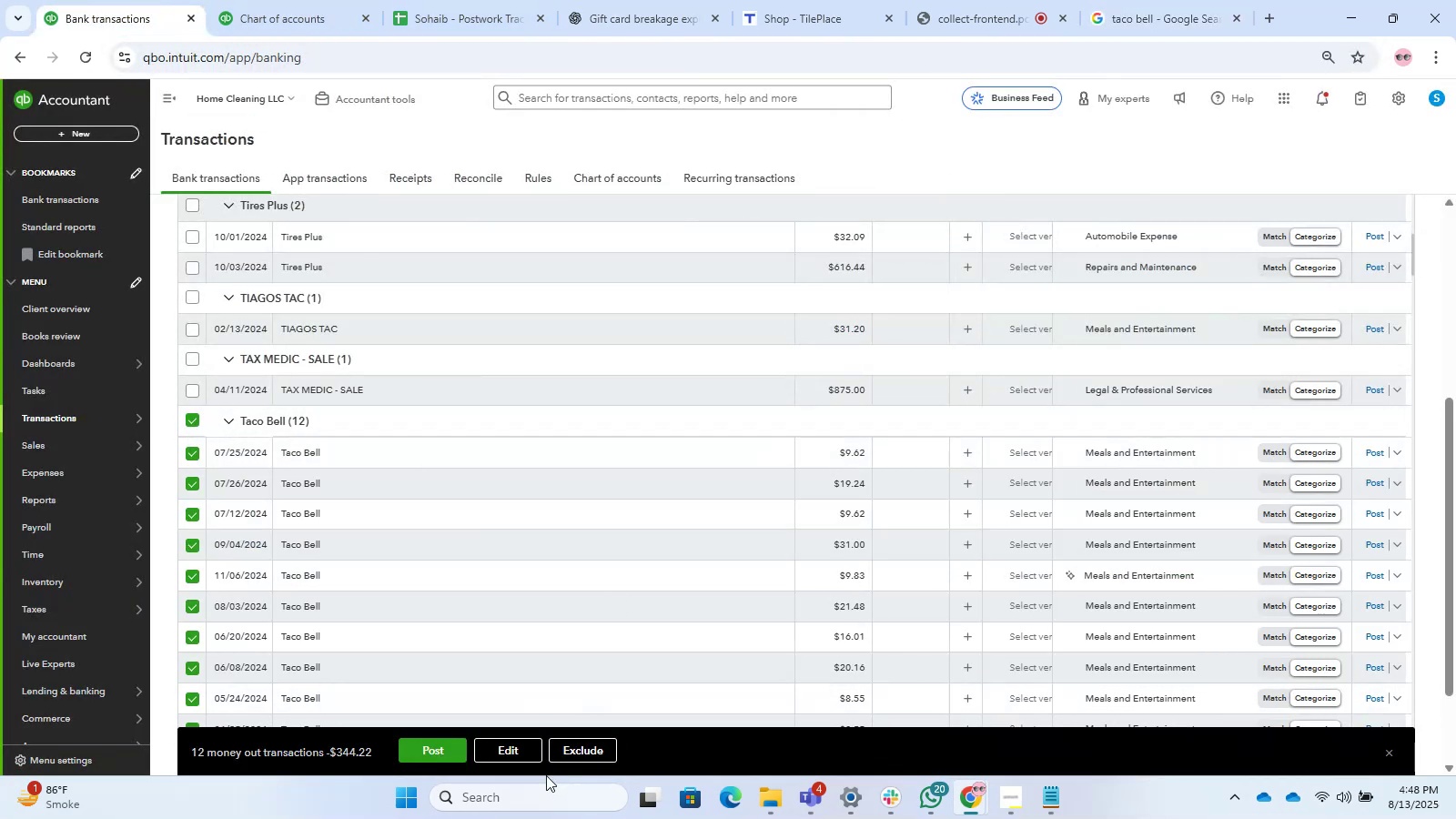 
left_click([507, 754])
 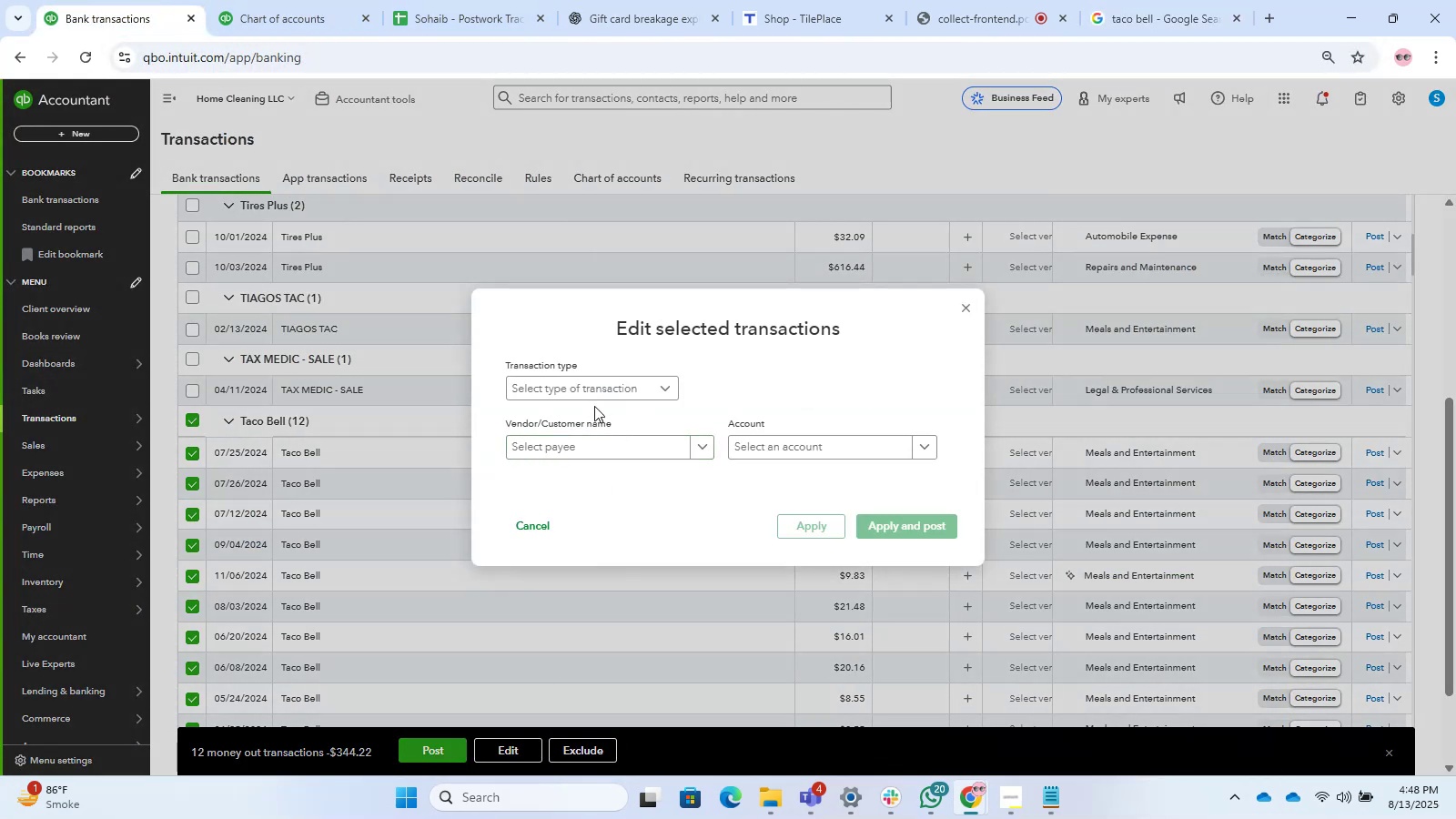 
double_click([590, 396])
 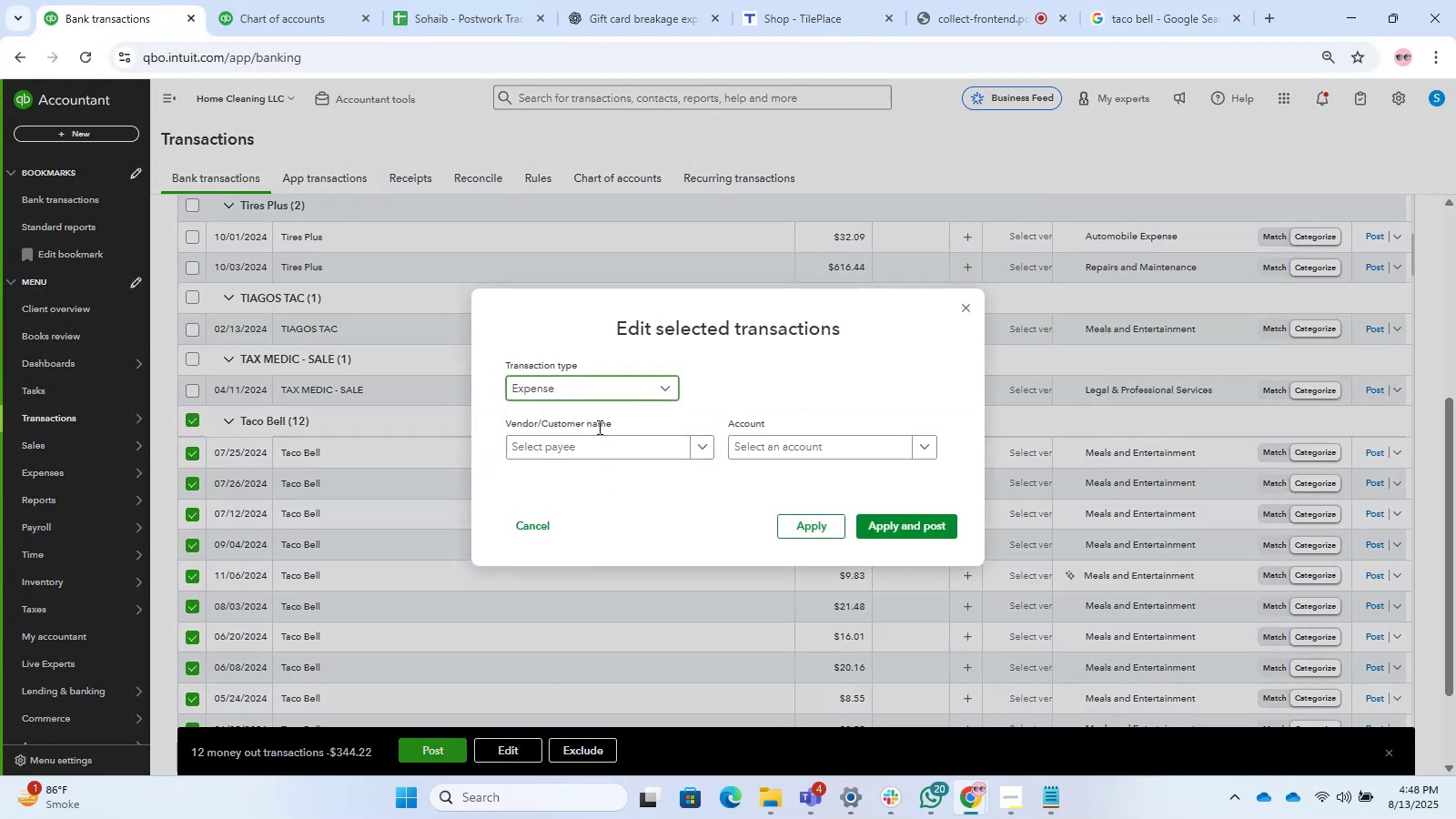 
double_click([605, 440])
 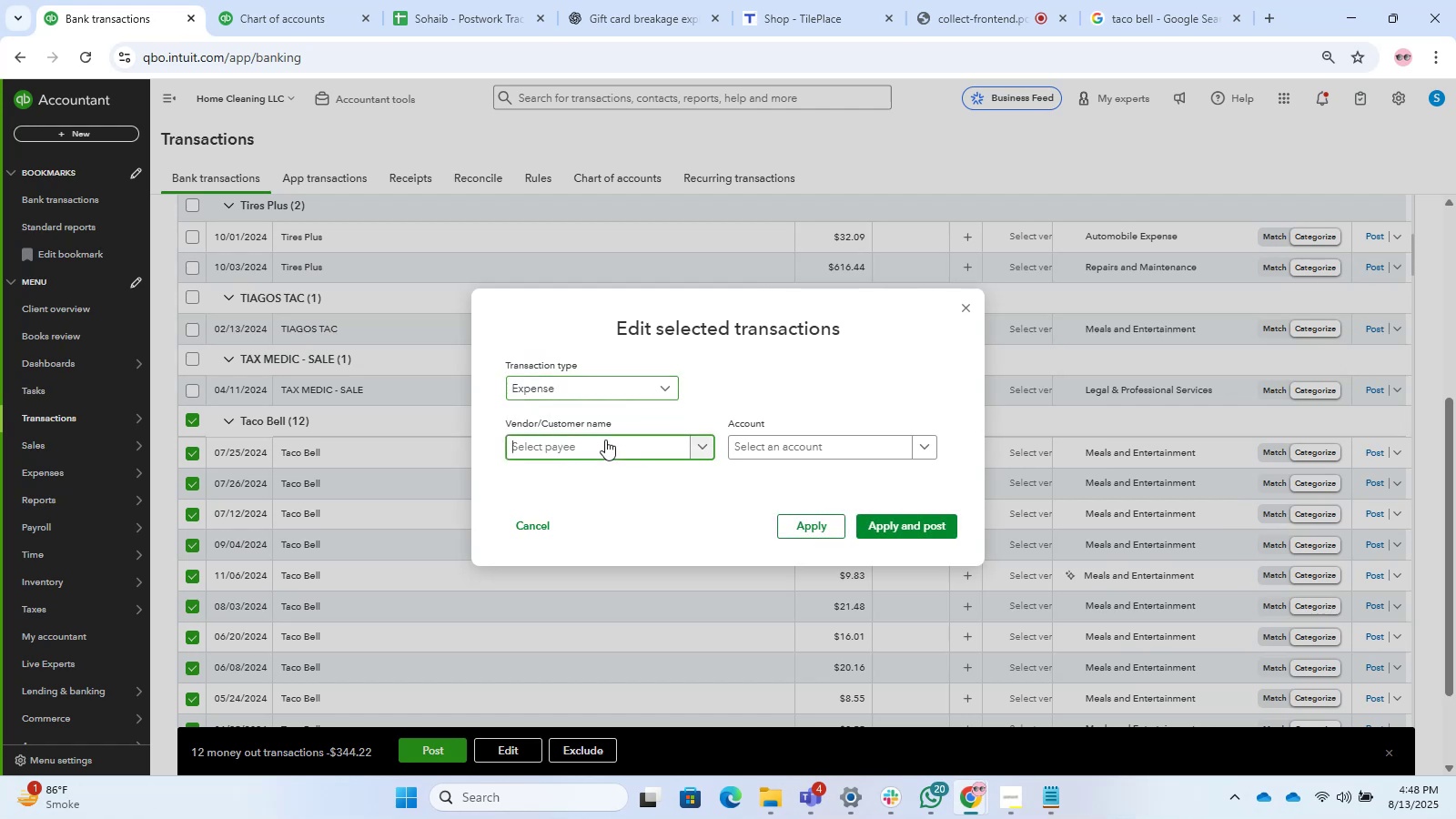 
key(Control+V)
 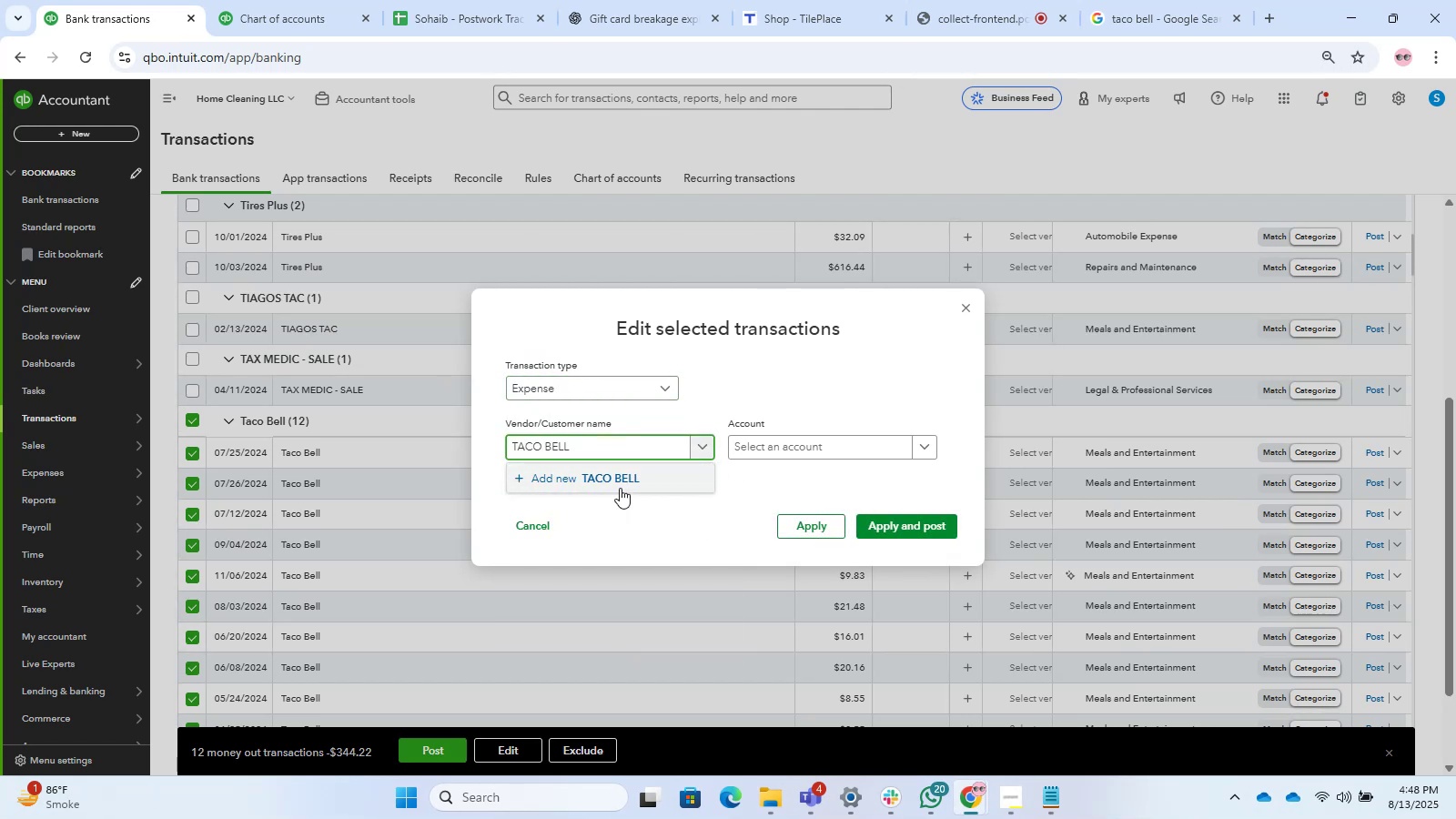 
left_click([612, 472])
 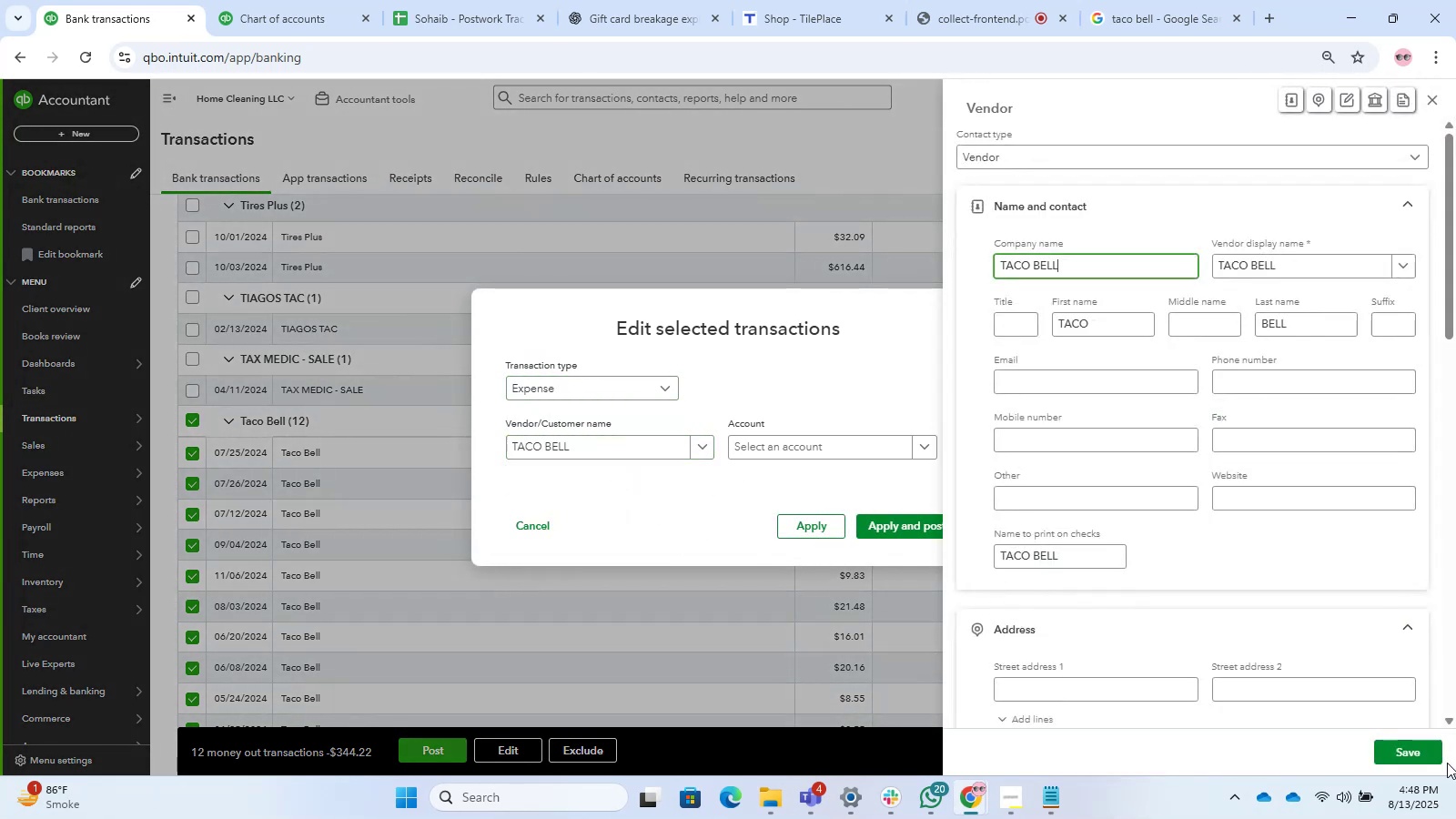 
left_click([1410, 740])
 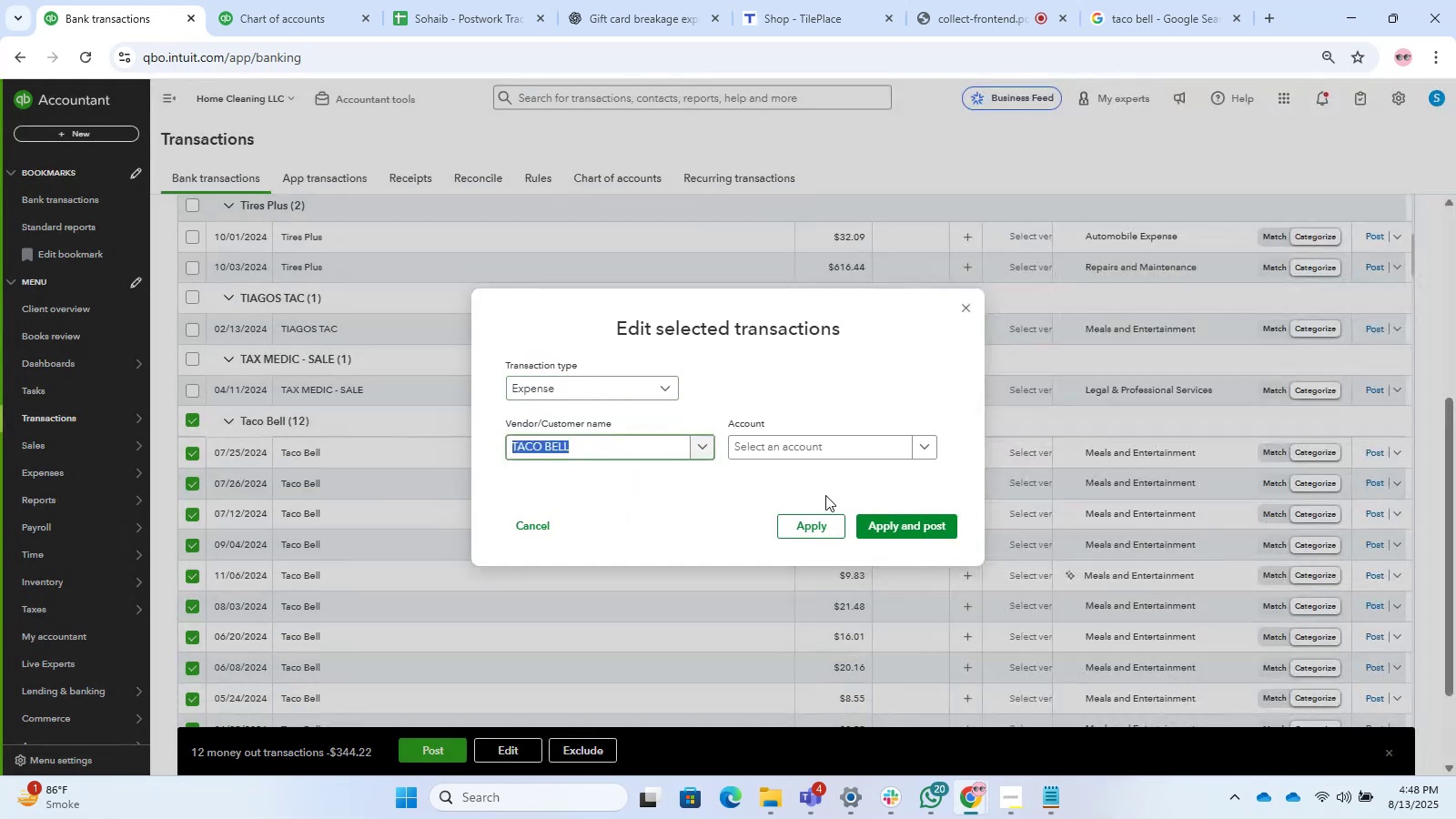 
left_click([801, 449])
 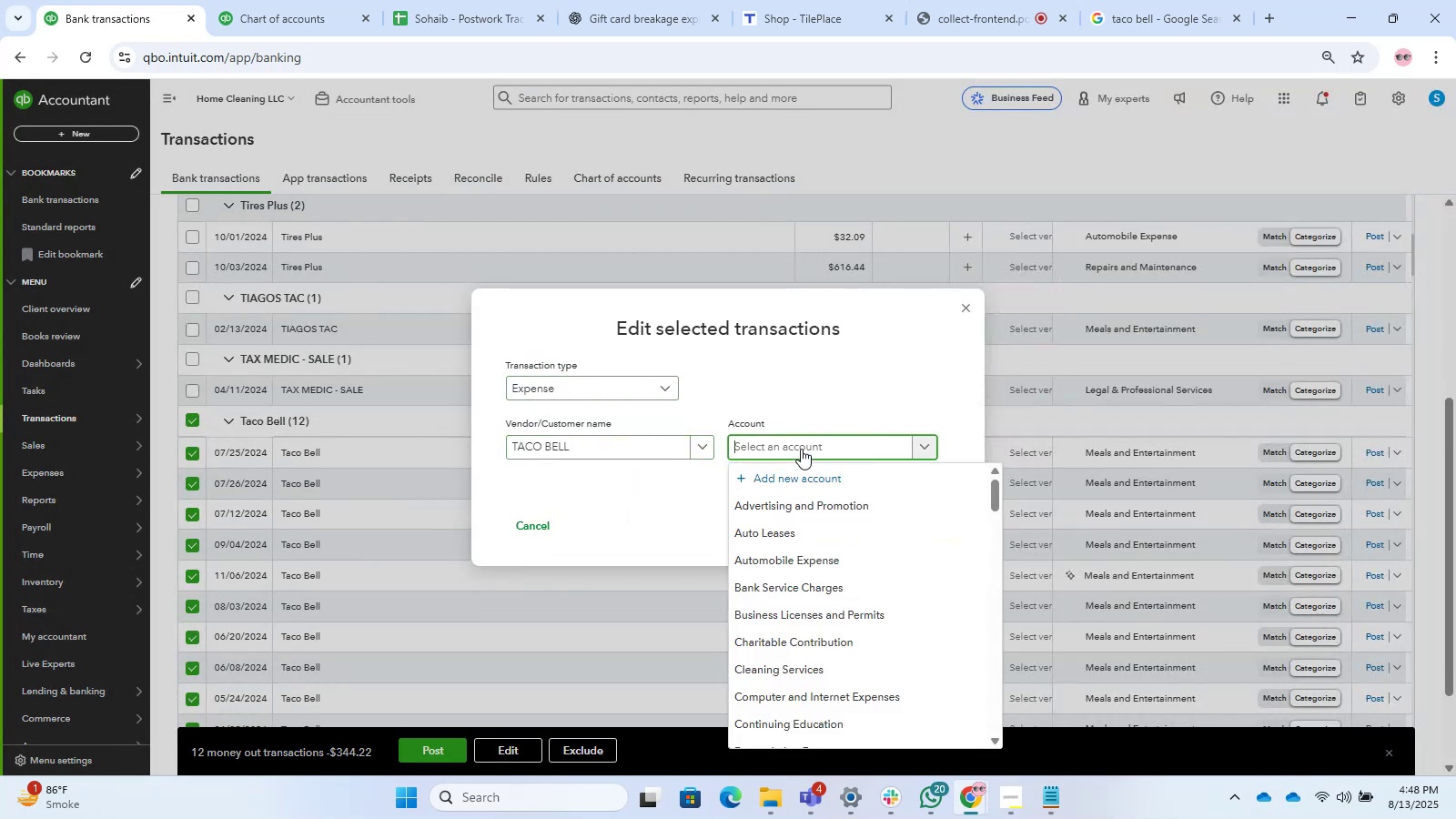 
type(meals)
 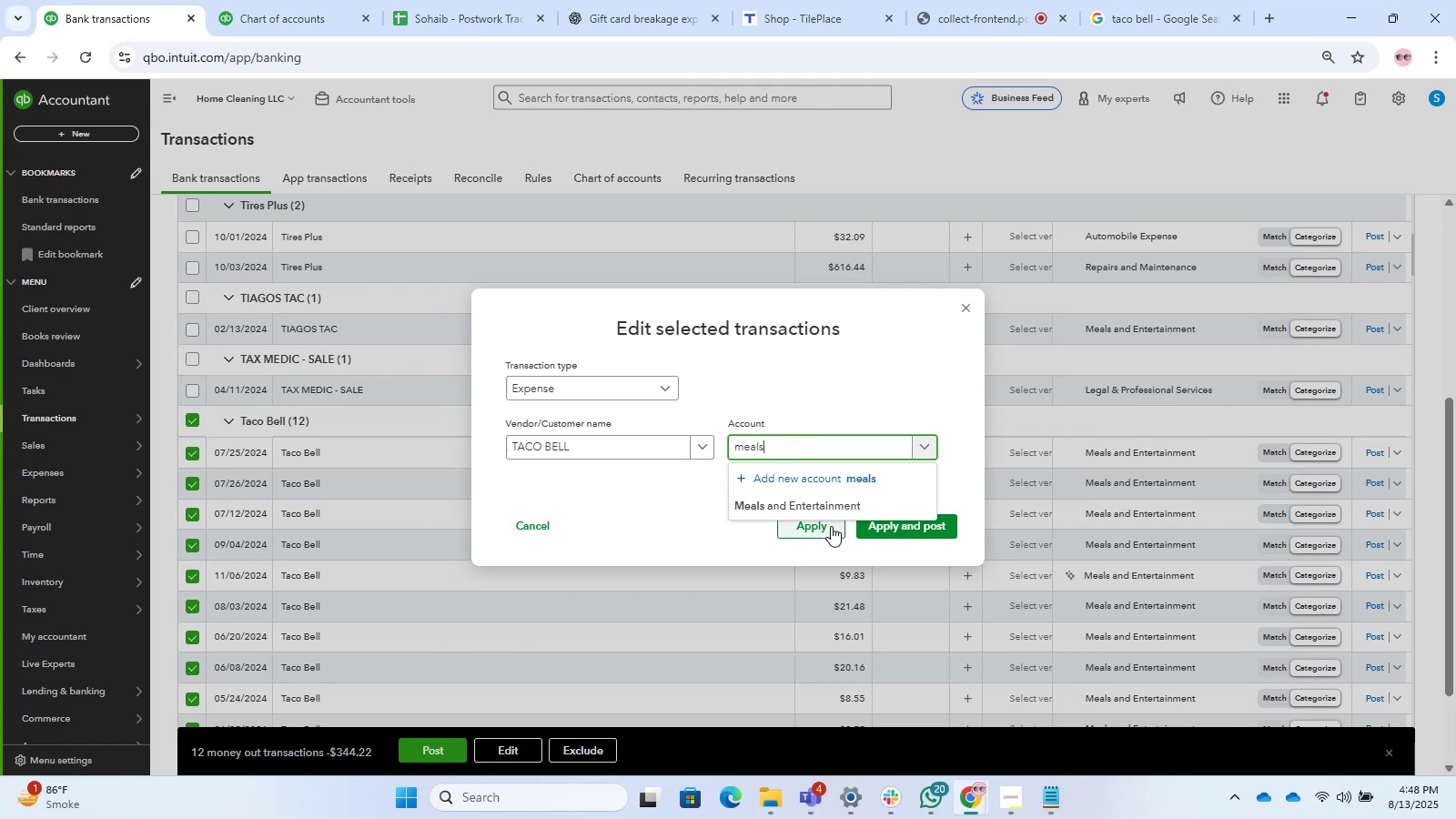 
left_click([808, 507])
 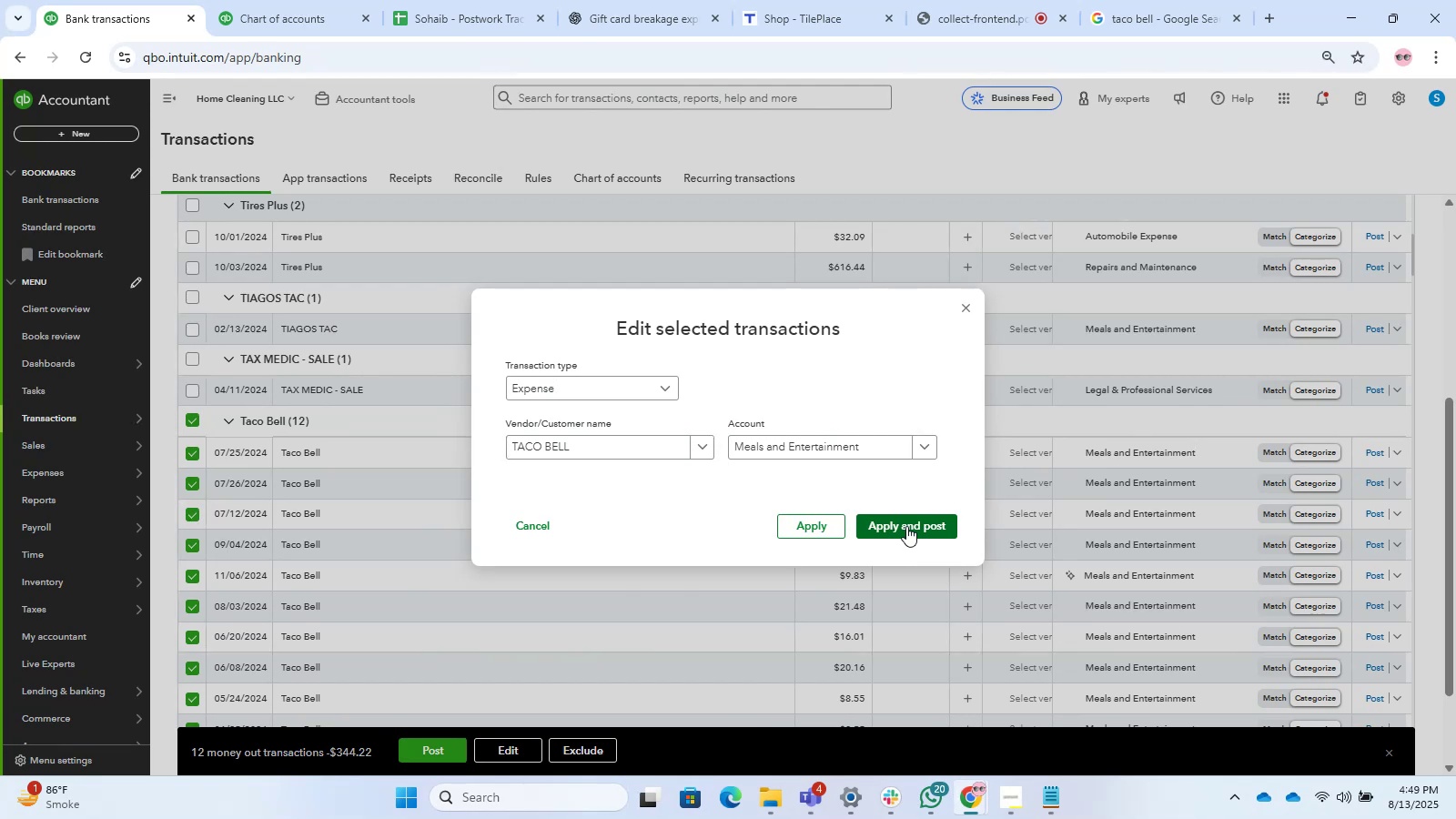 
wait(16.74)
 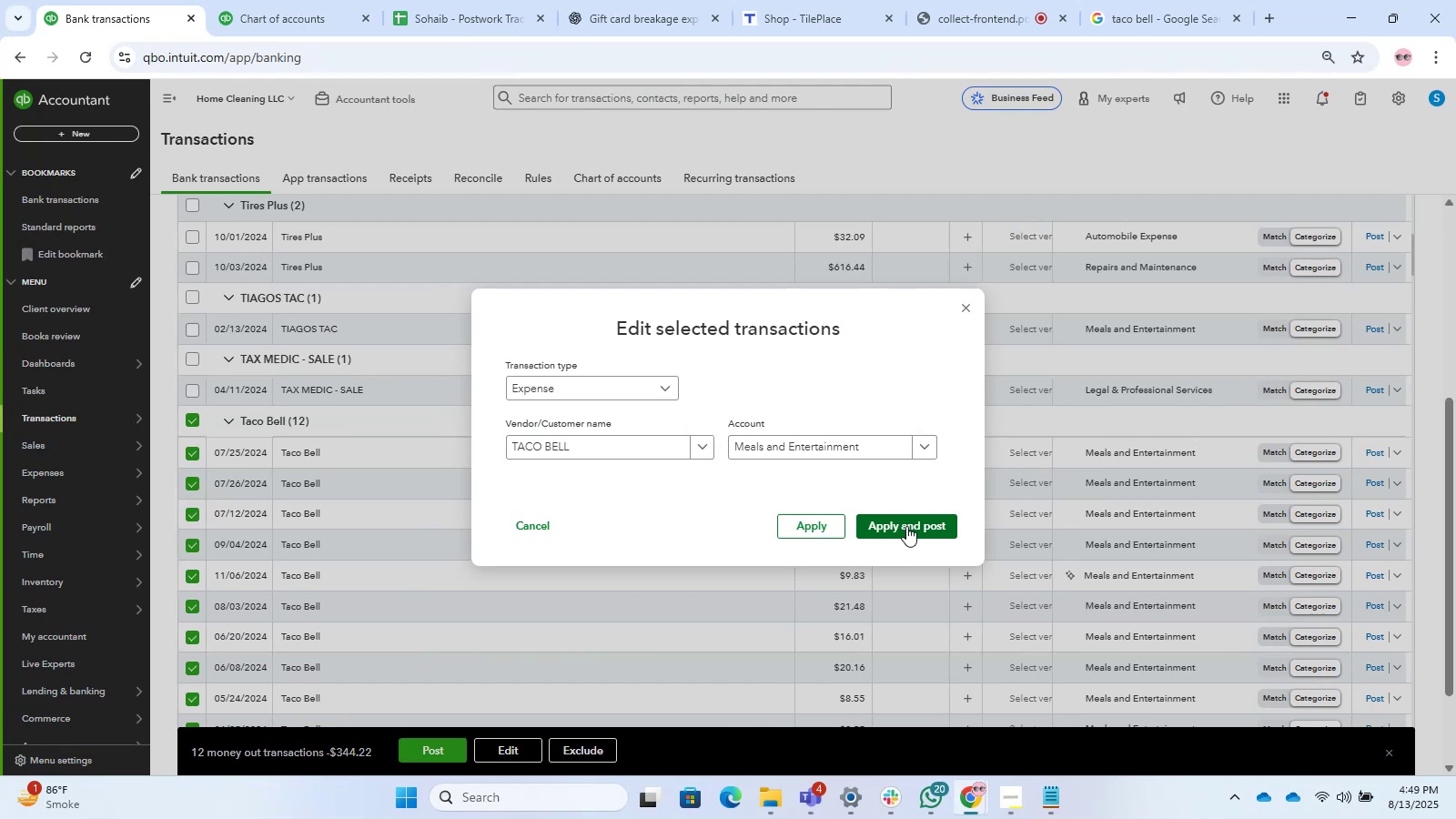 
left_click([906, 526])
 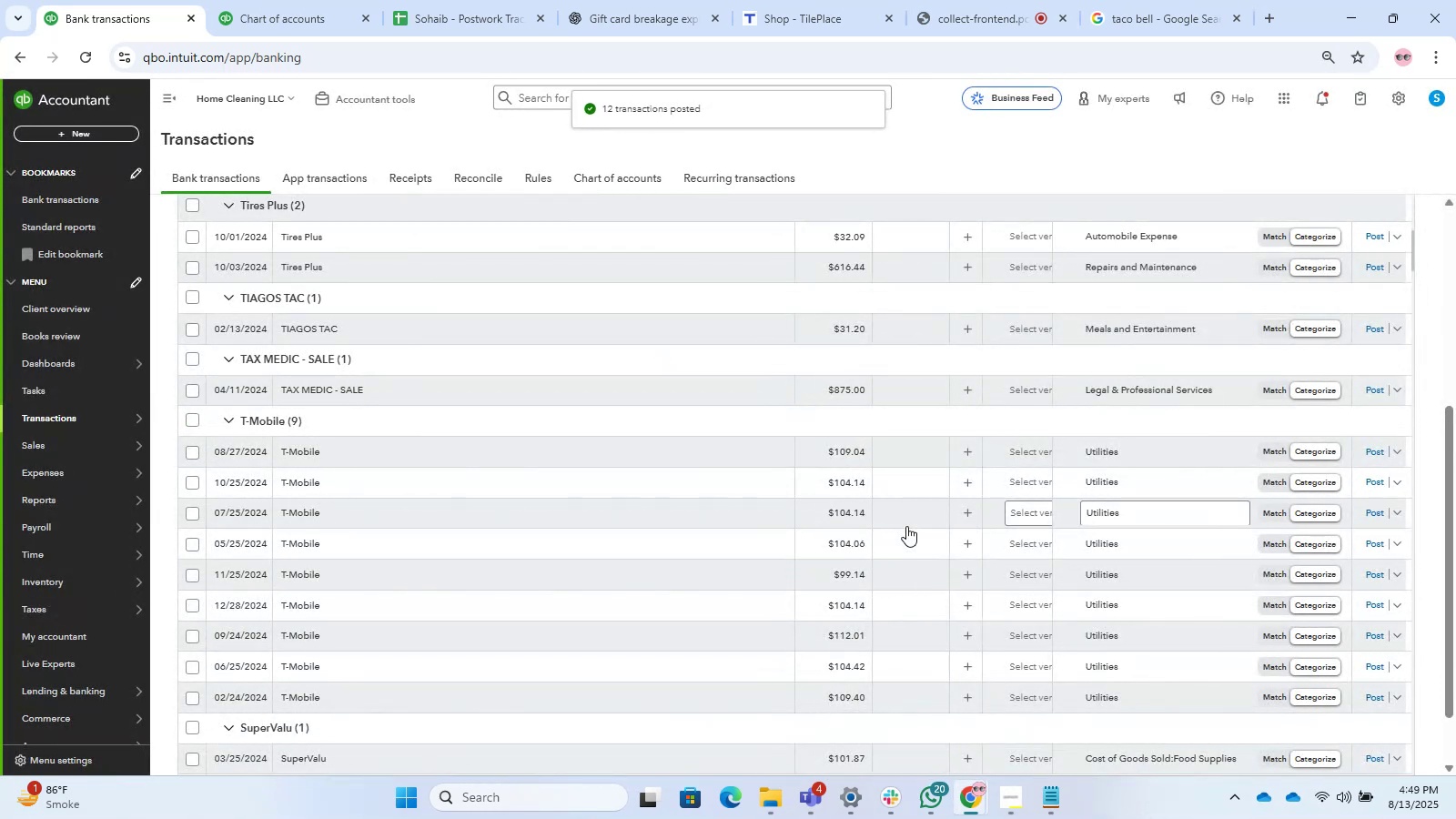 
wait(11.94)
 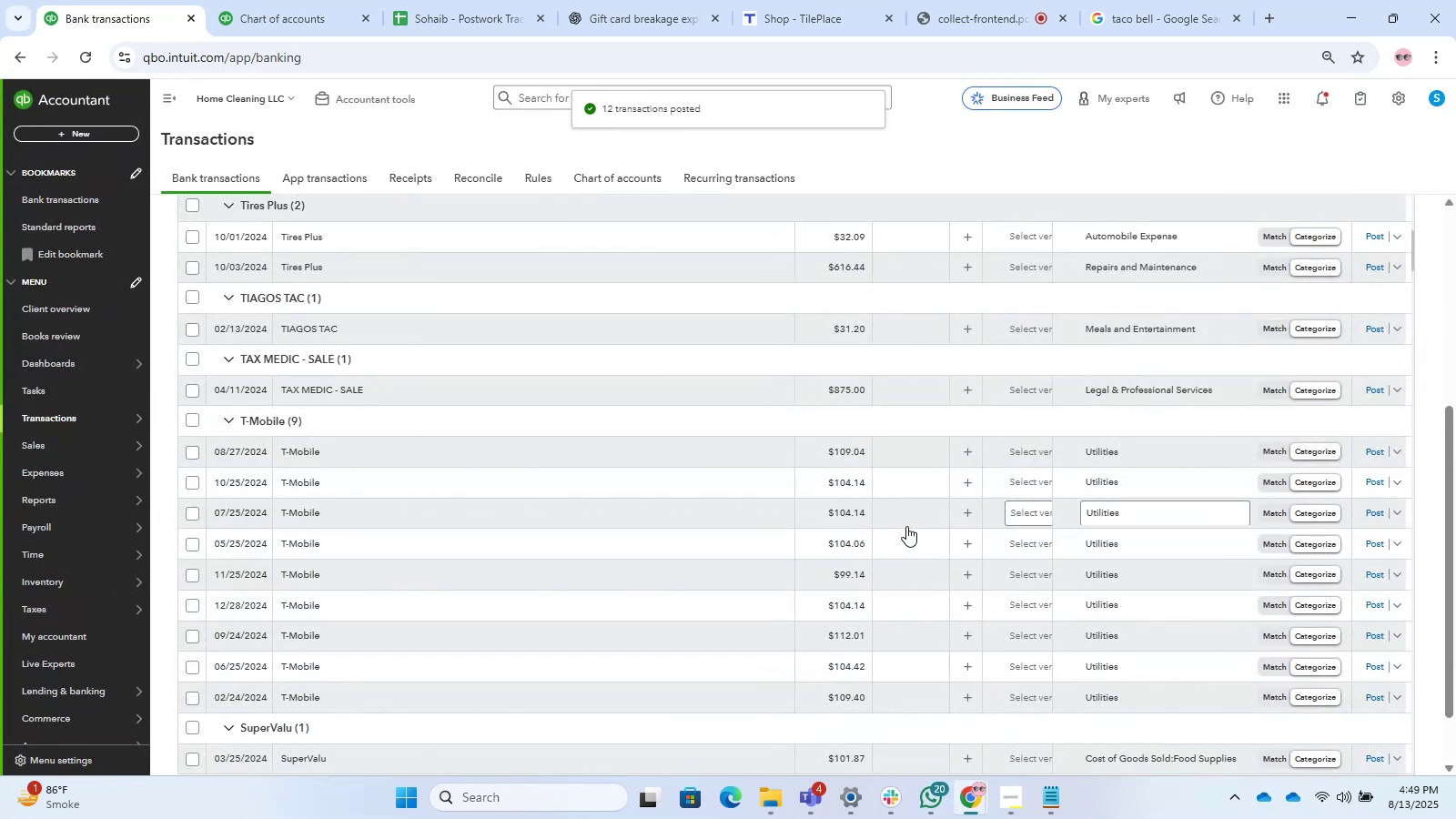 
left_click([187, 415])
 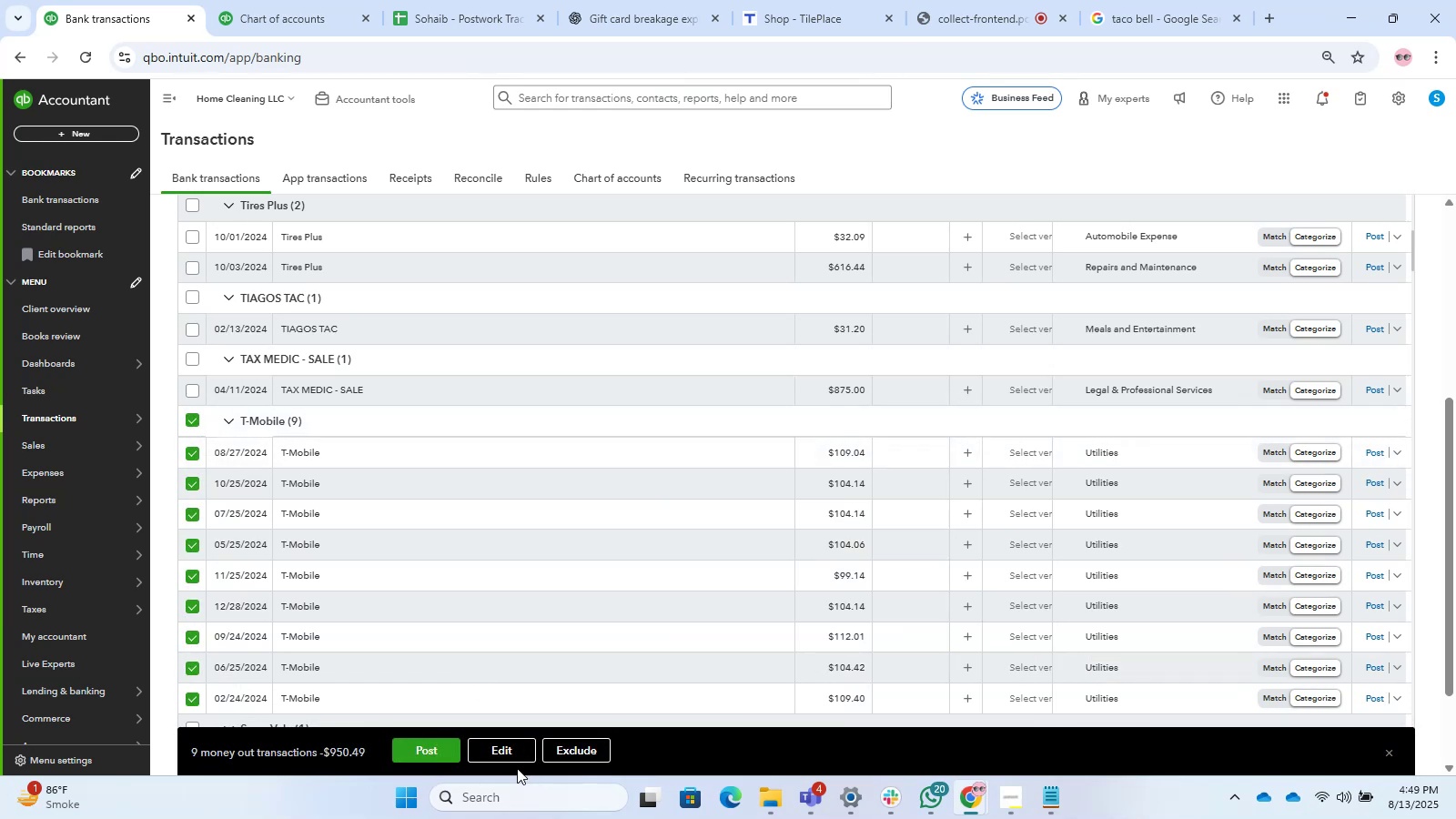 
left_click([508, 750])
 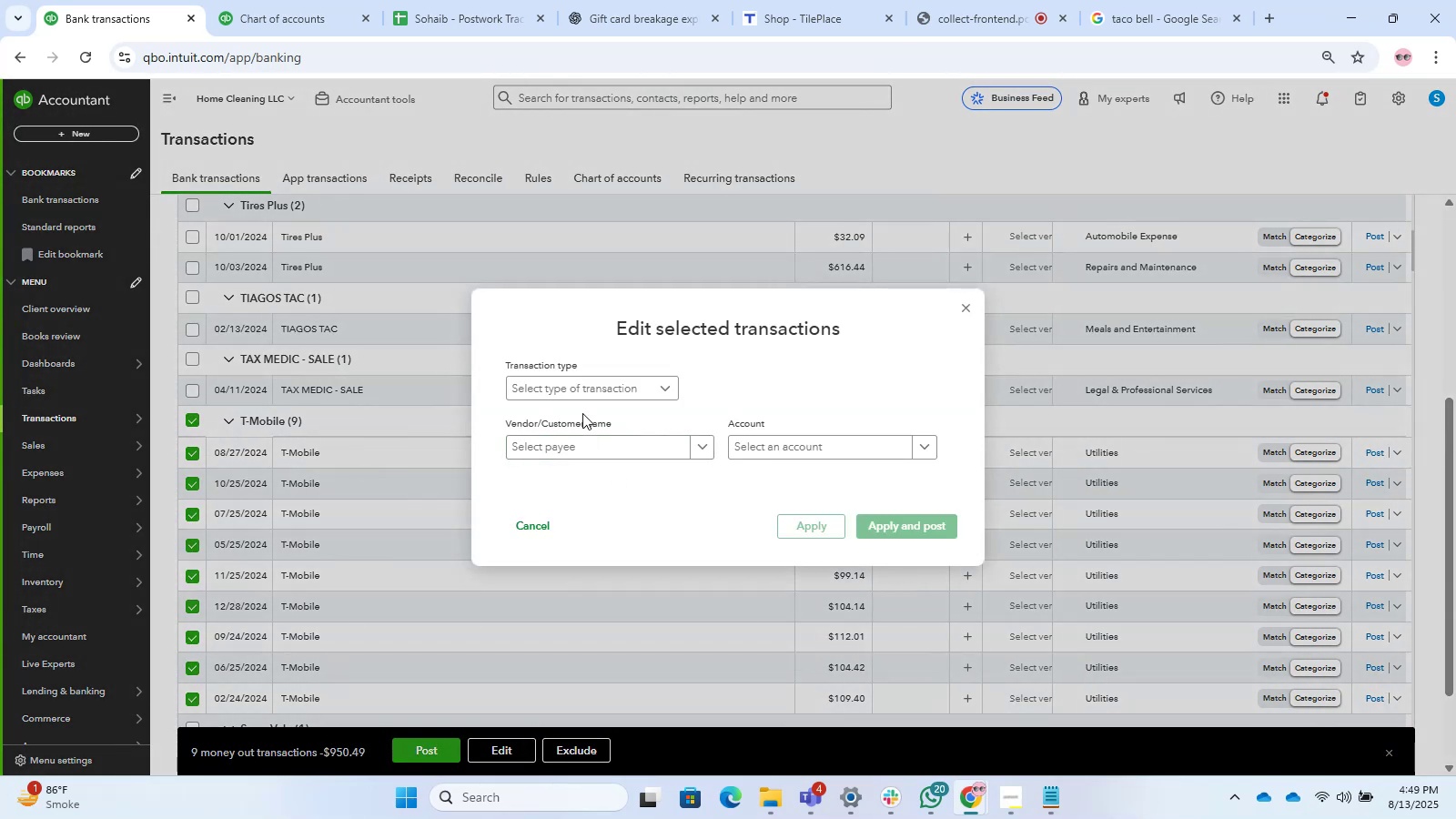 
left_click([601, 394])
 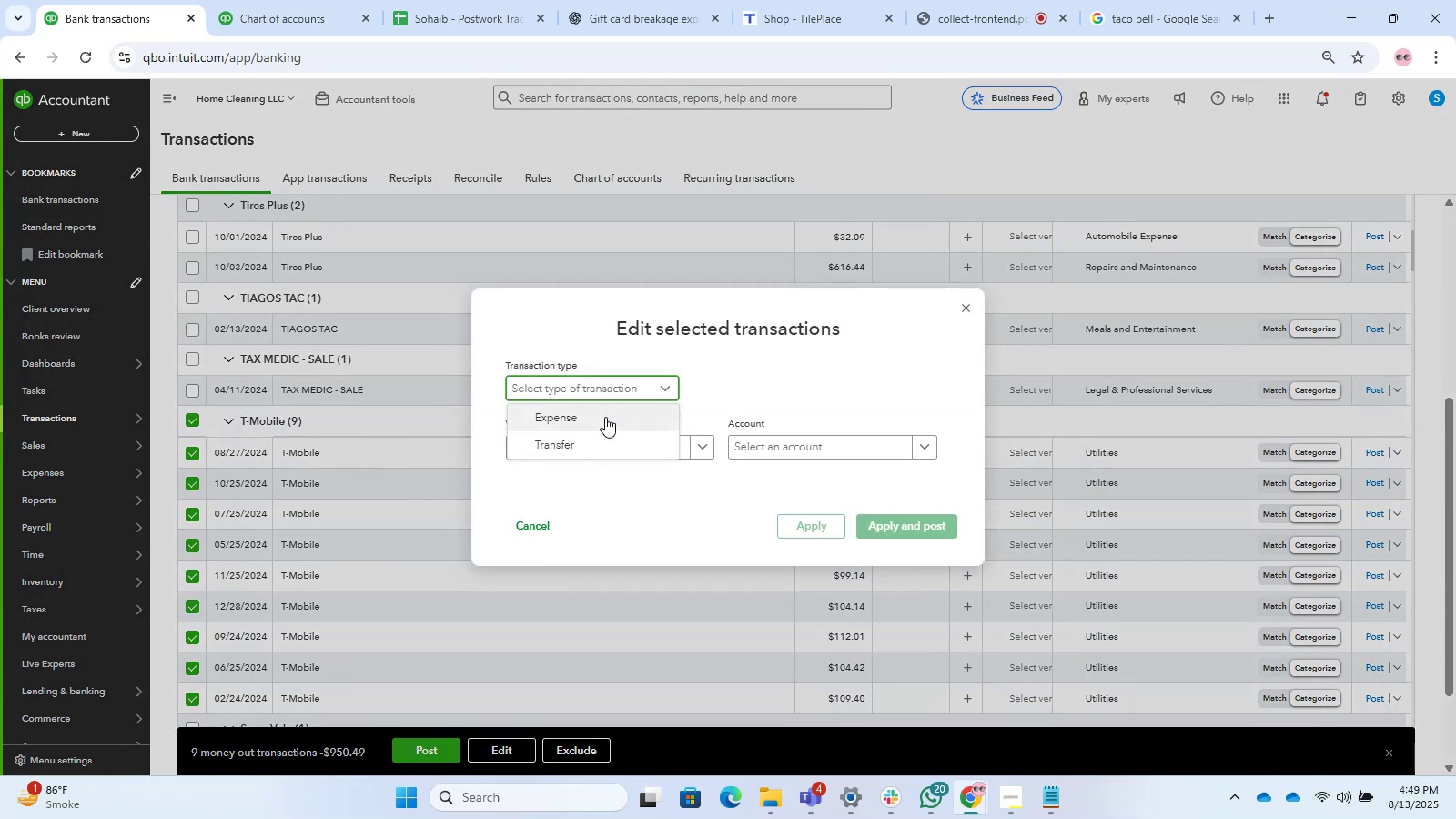 
left_click([605, 417])
 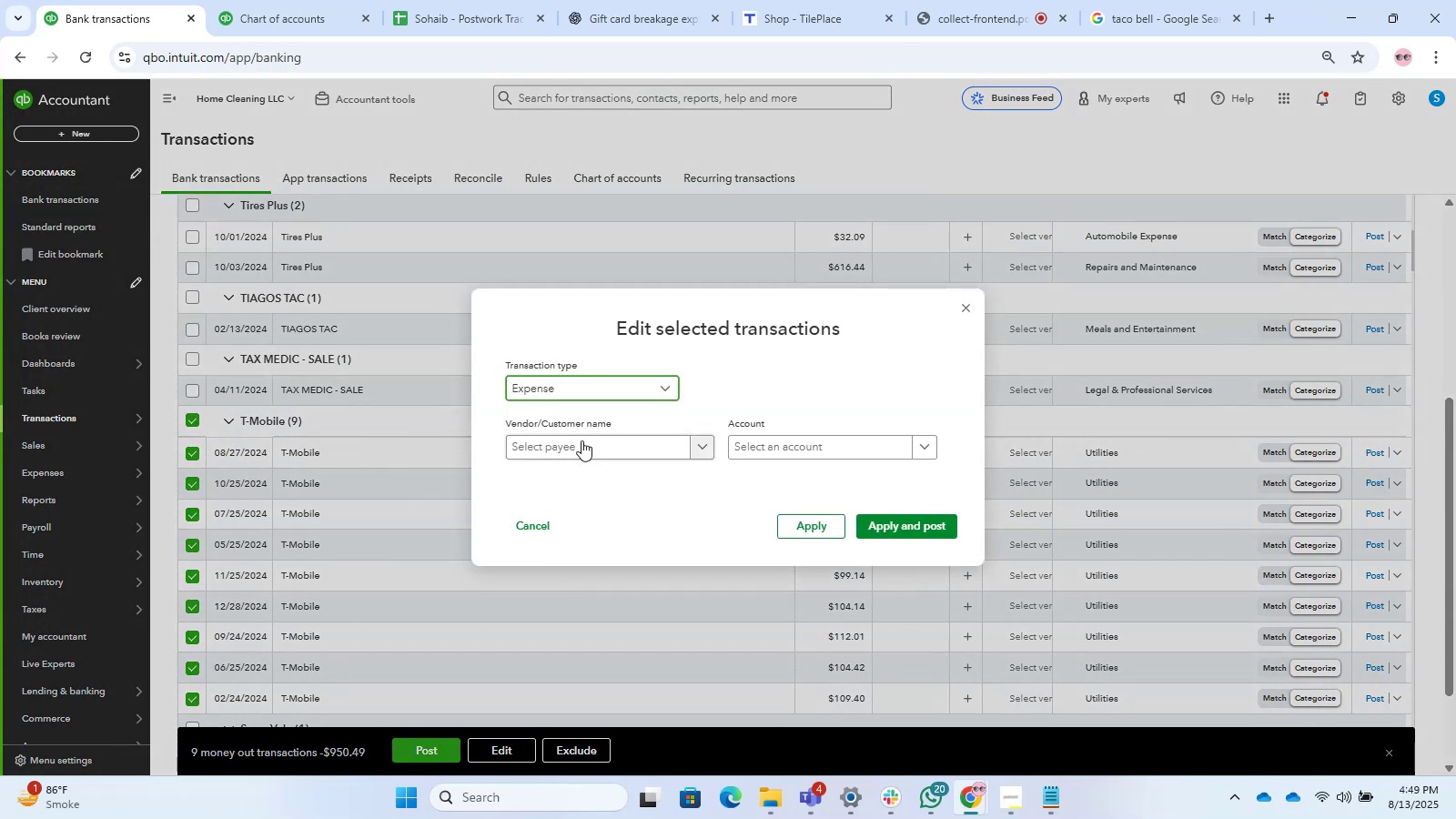 
left_click([581, 440])
 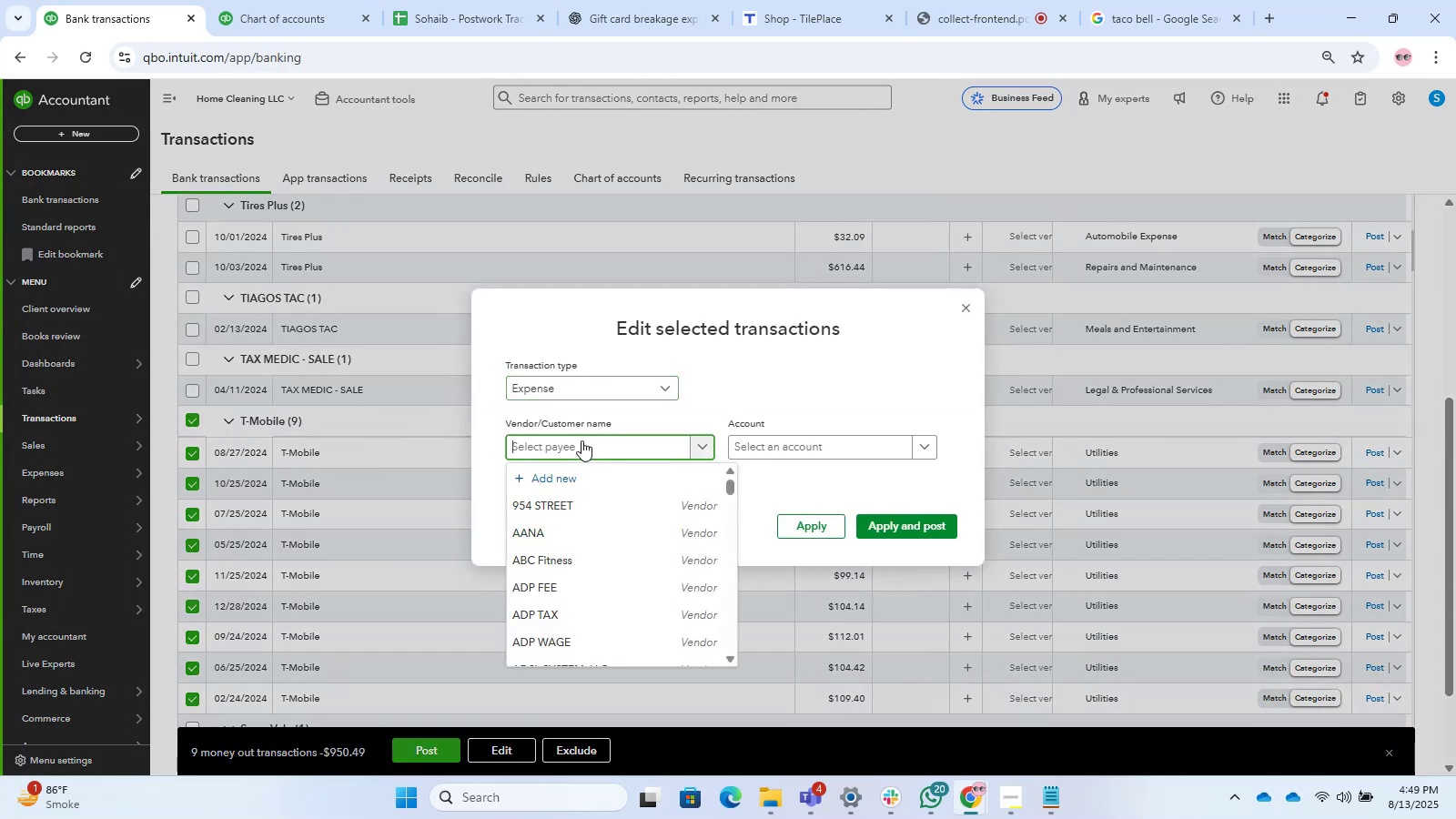 
type(T- )
key(Backspace)
type(Mobile)
 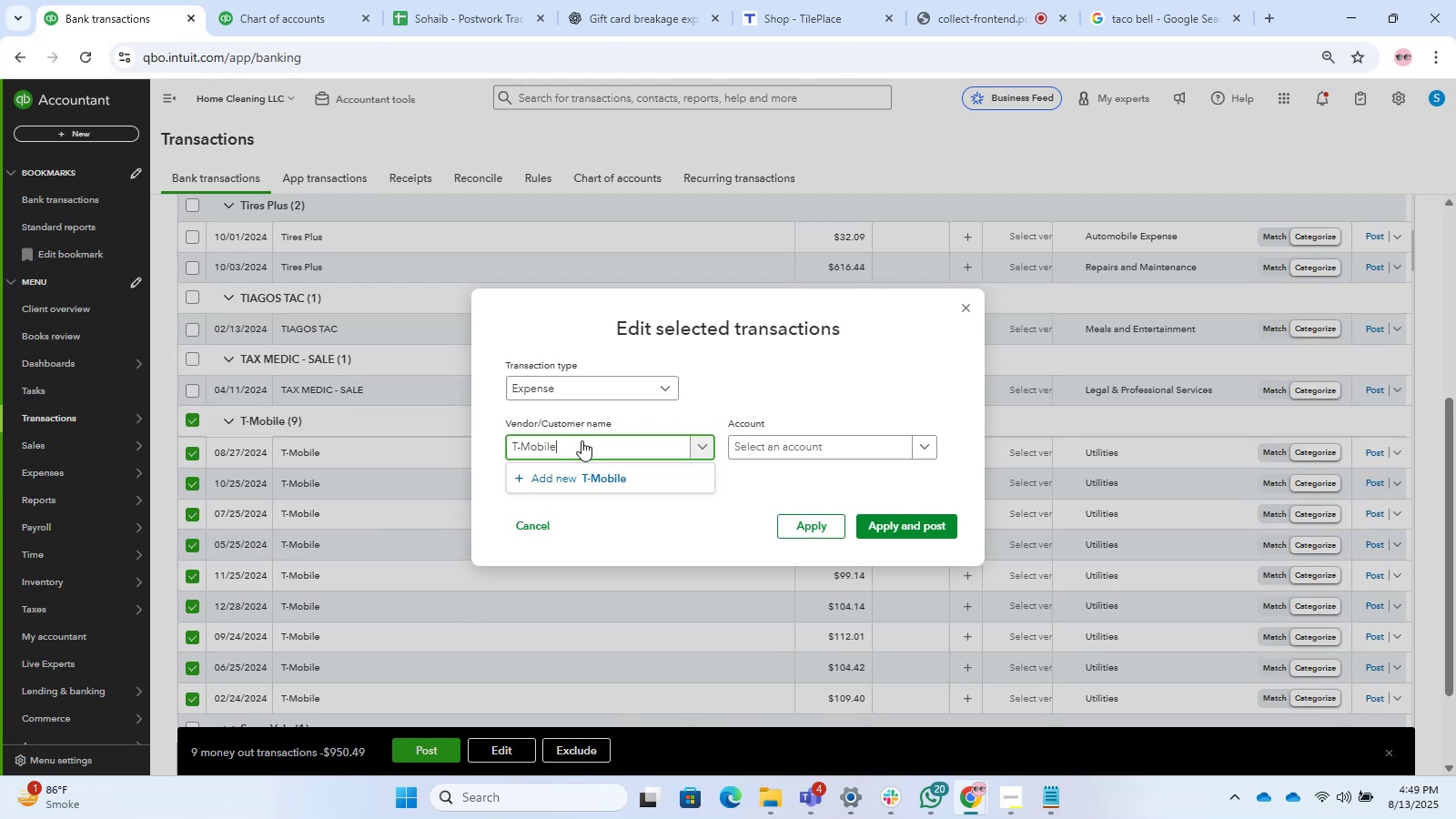 
left_click([602, 477])
 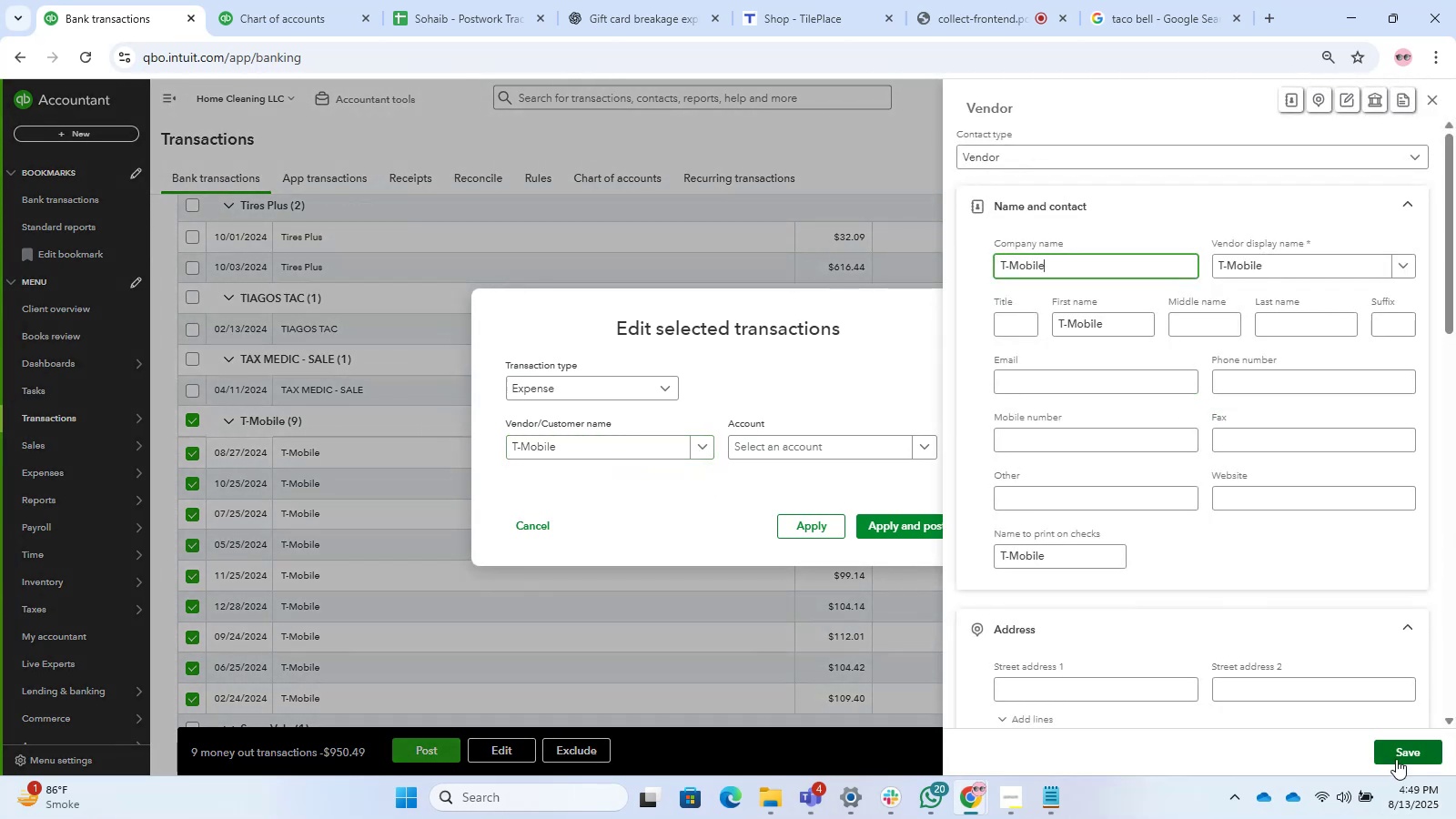 
left_click([1396, 759])
 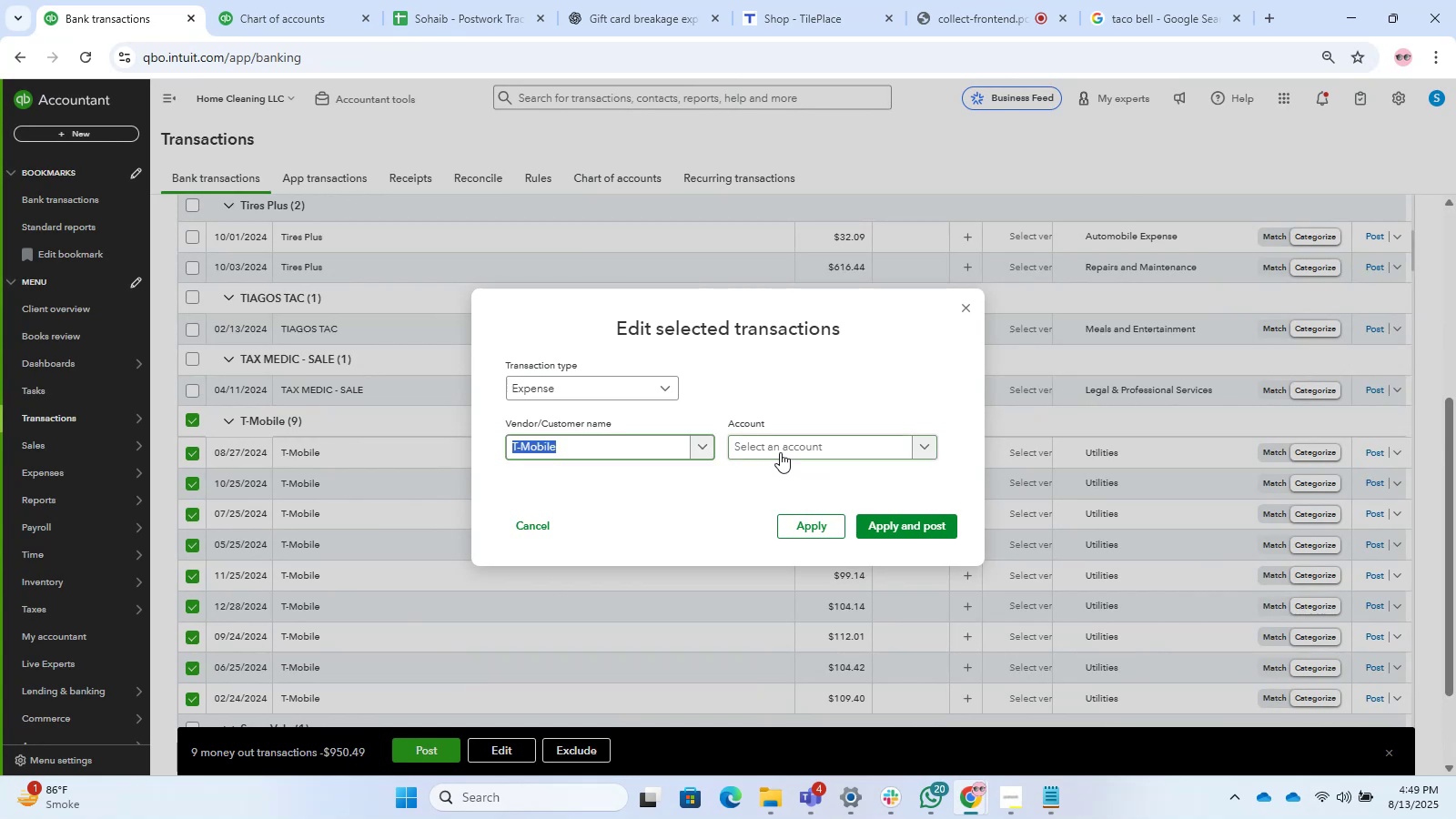 
left_click([776, 448])
 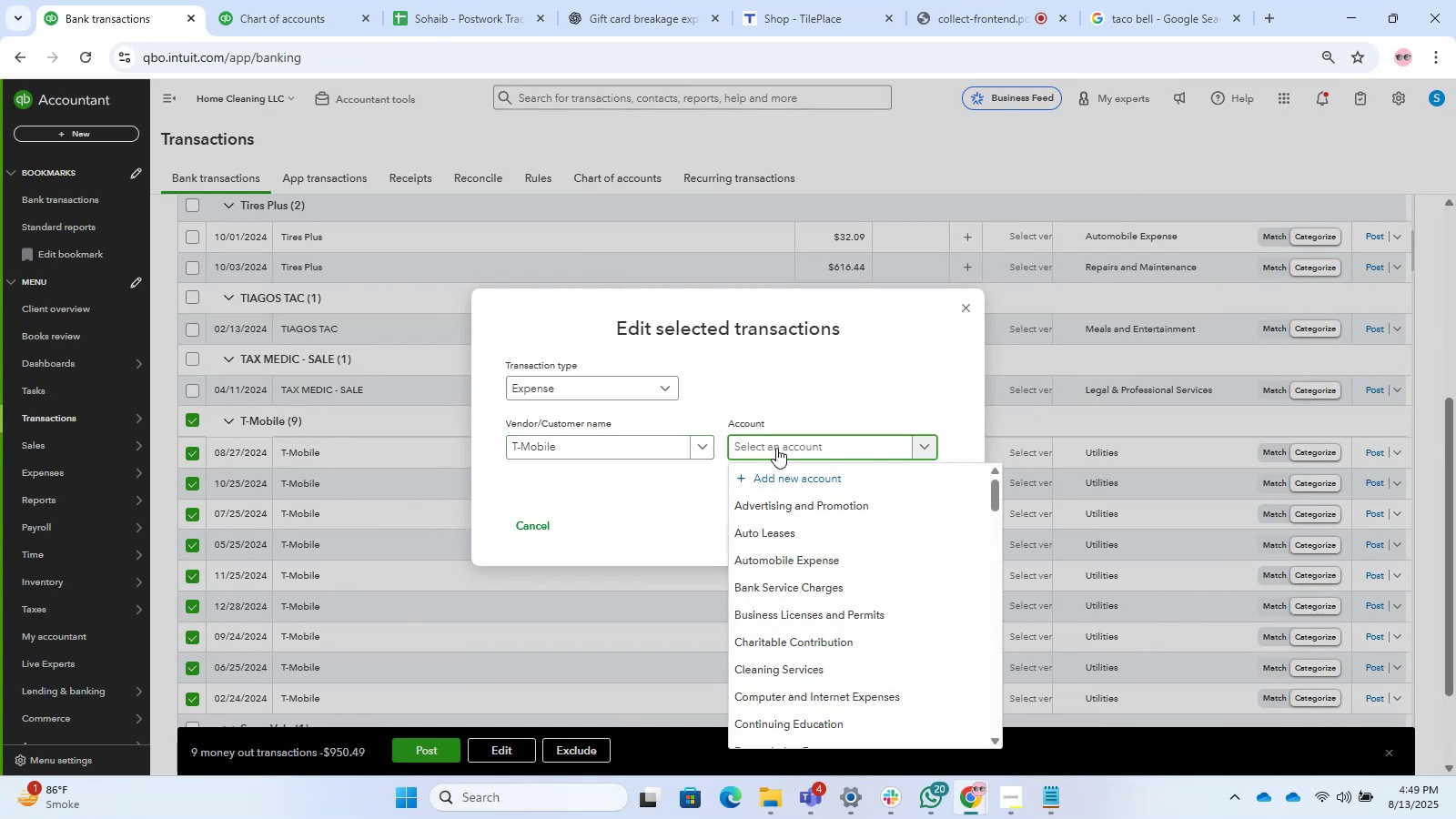 
type(utili)
 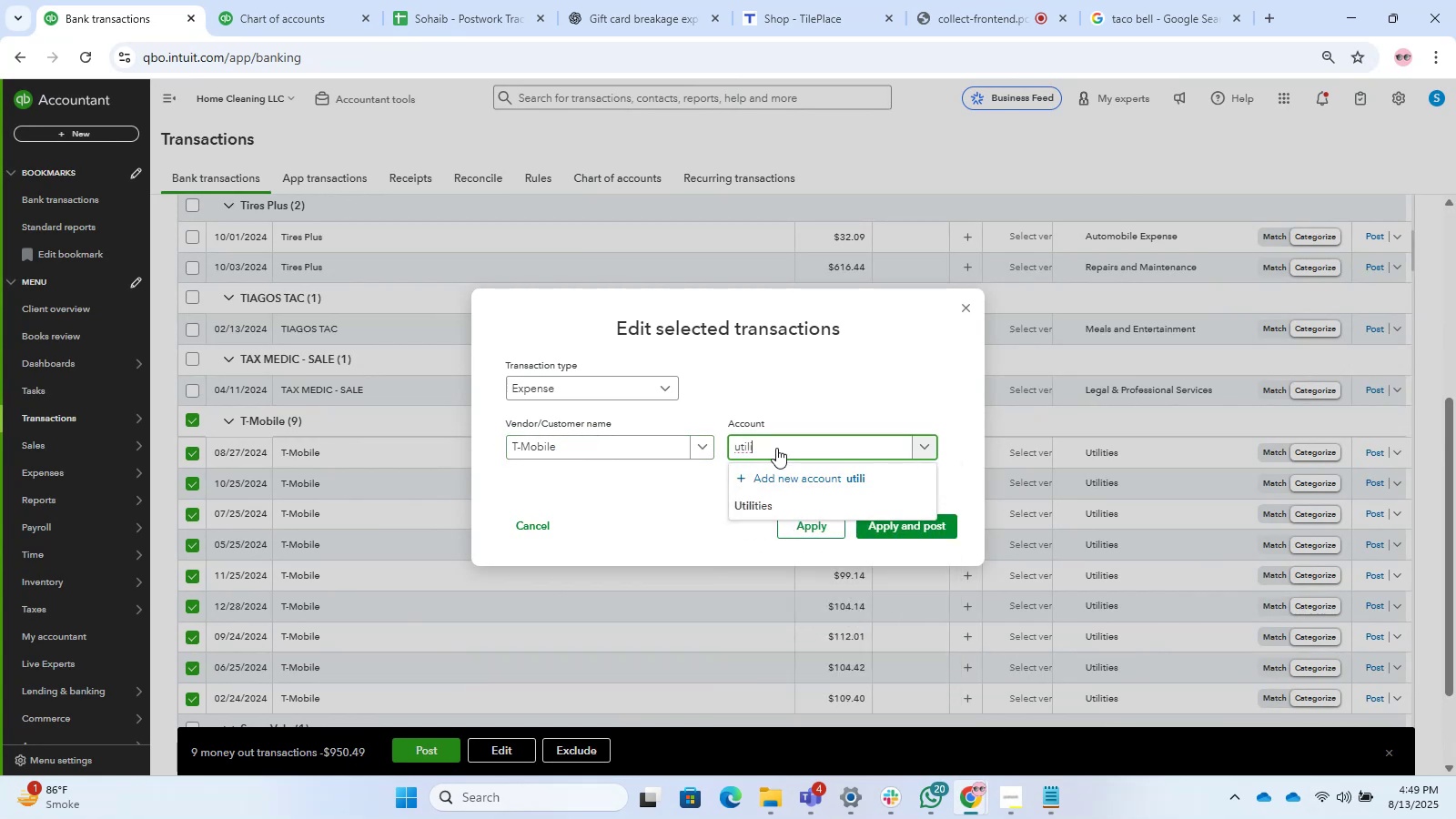 
left_click([772, 508])
 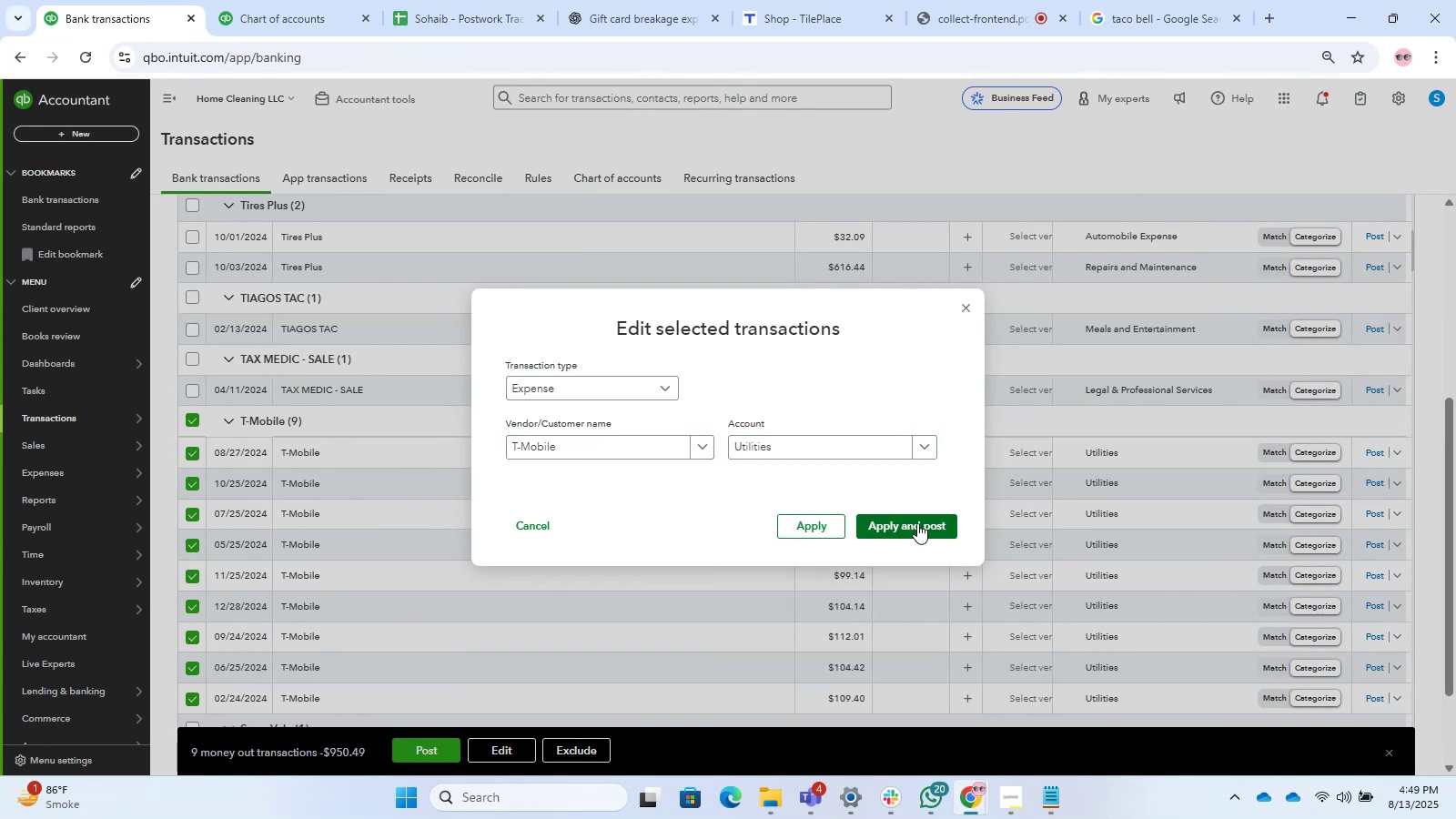 
left_click([917, 523])
 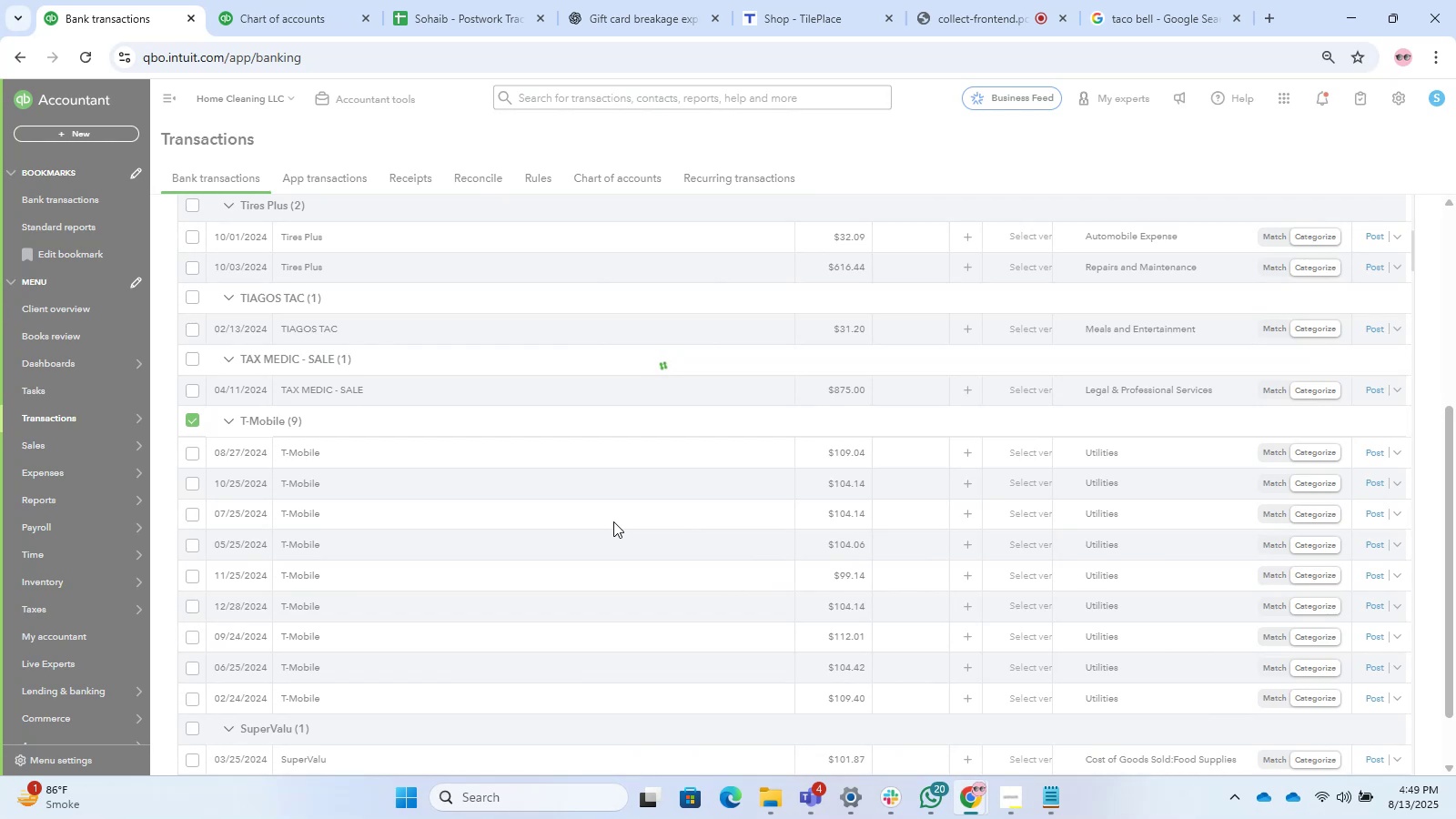 
scroll: coordinate [613, 521], scroll_direction: down, amount: 5.0
 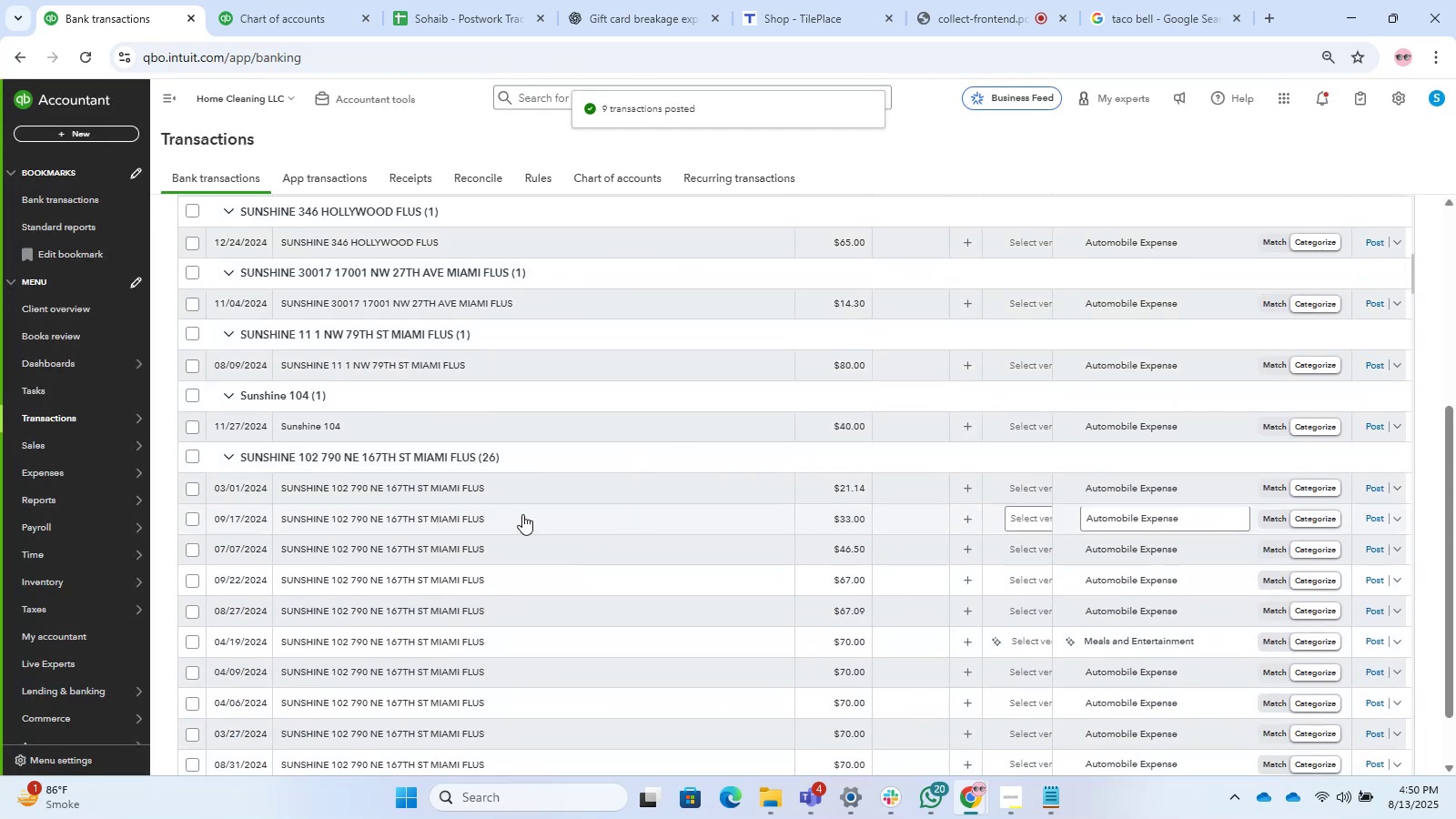 
mouse_move([344, 502])
 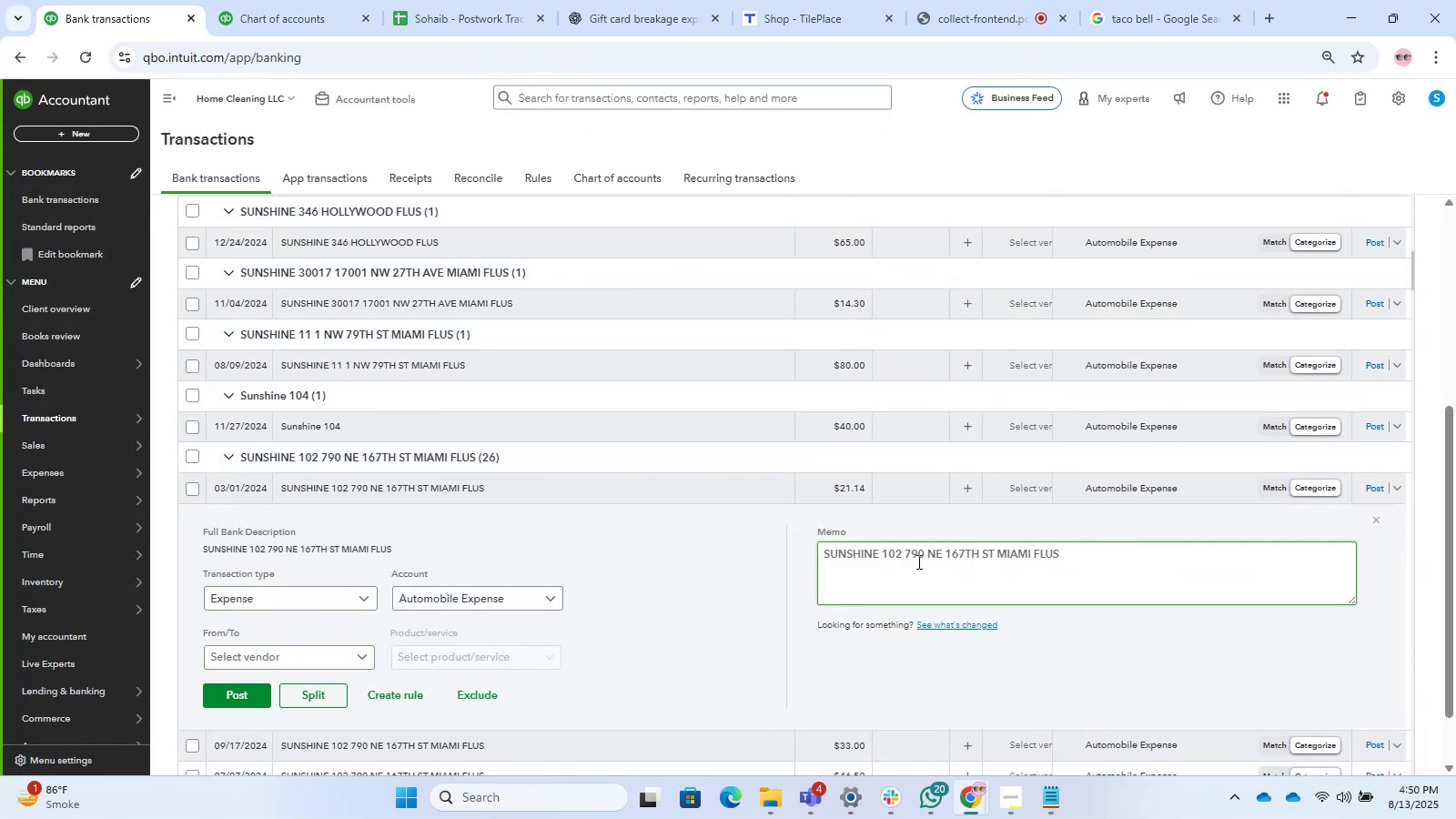 
left_click_drag(start_coordinate=[878, 555], to_coordinate=[807, 549])
 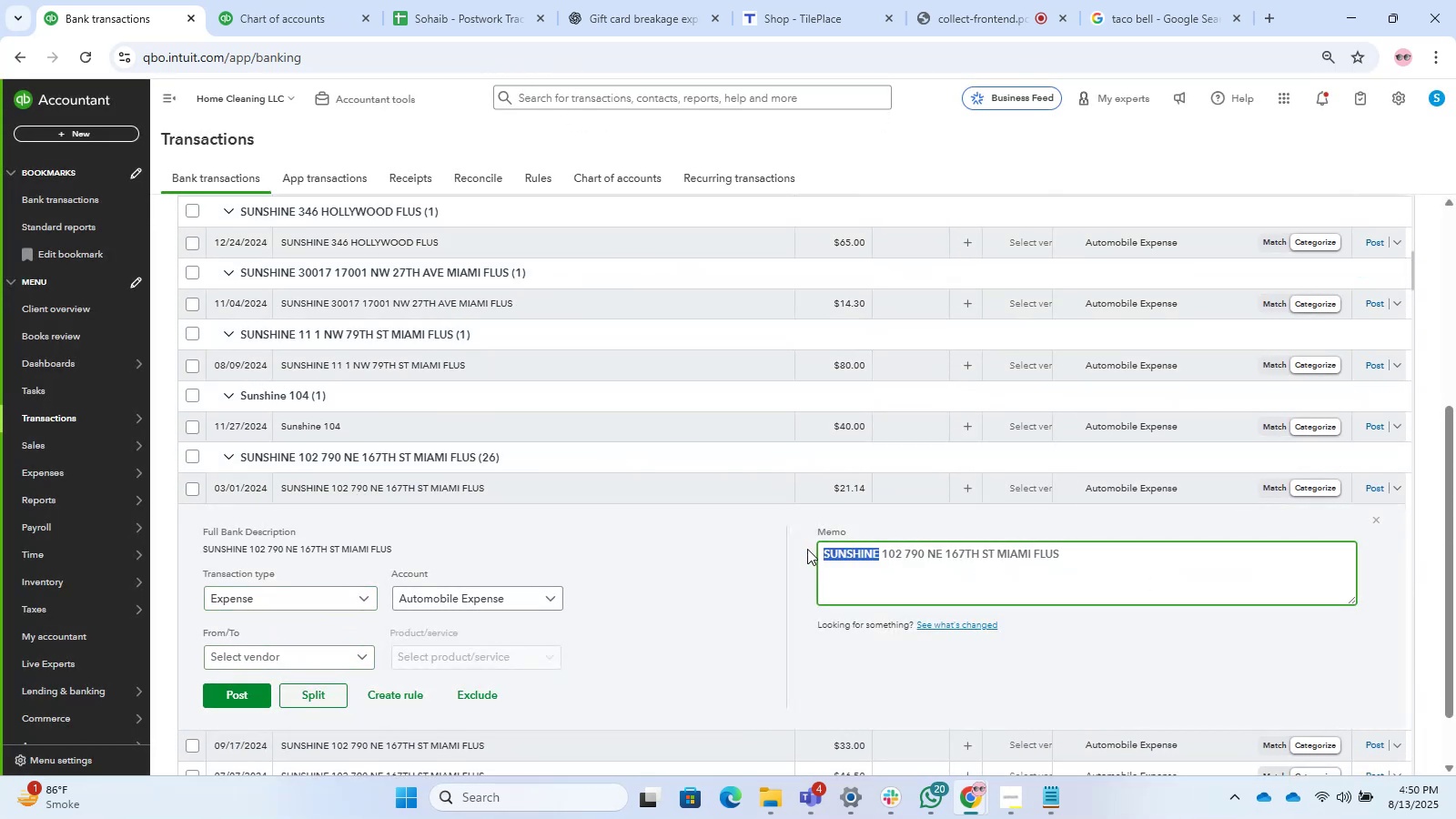 
key(Control+C)
 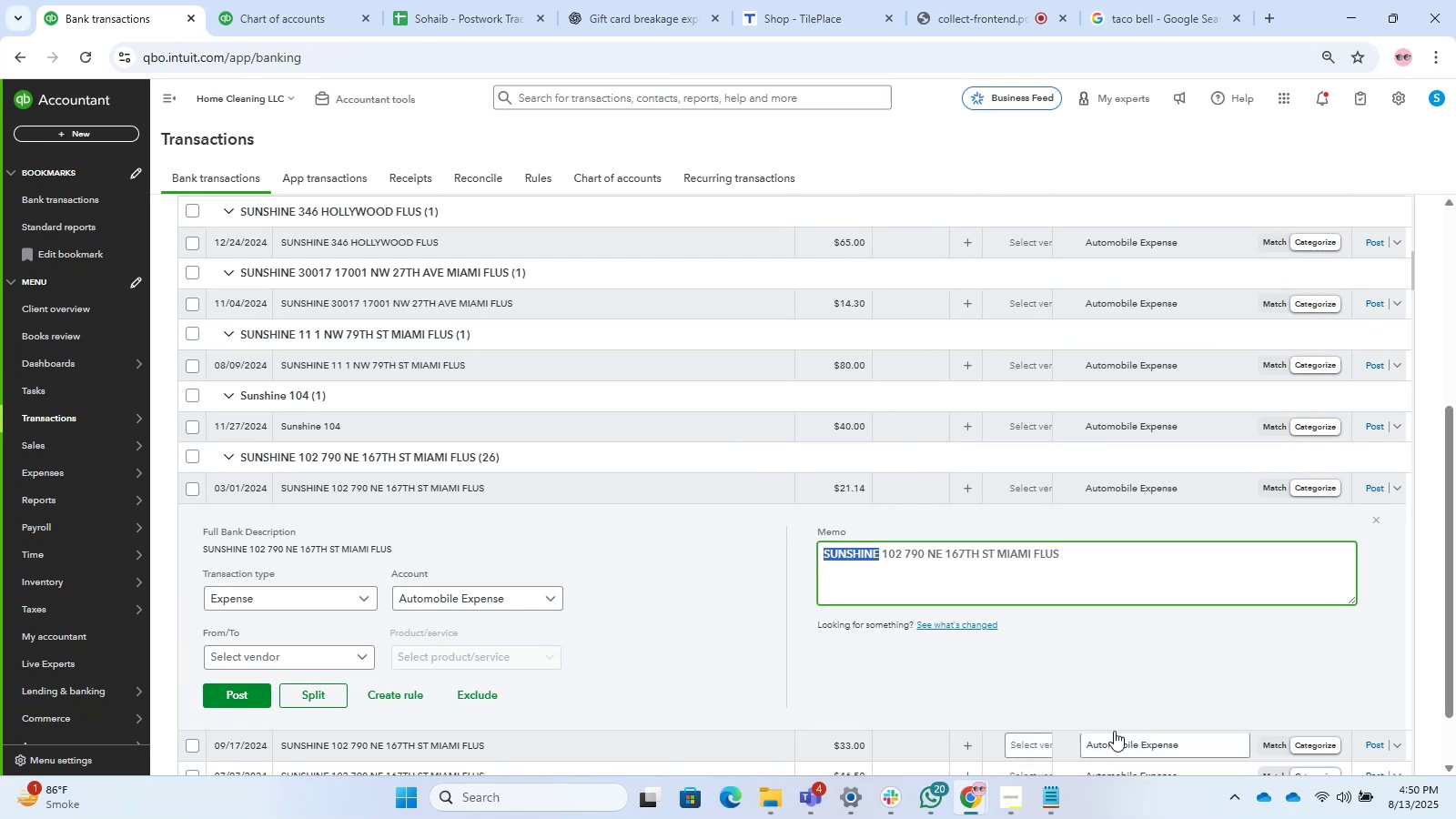 
key(Control+C)
 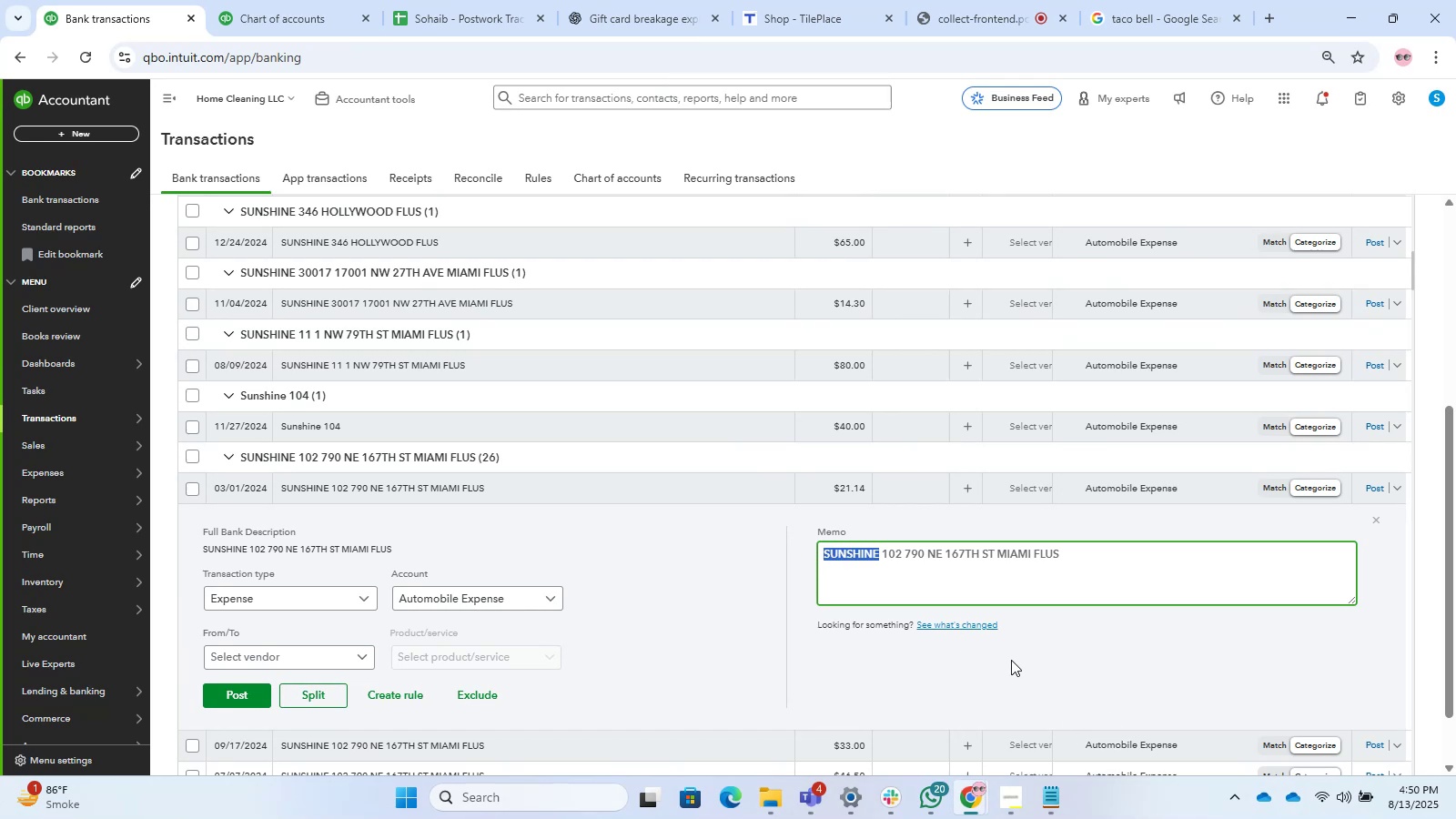 
key(Control+C)
 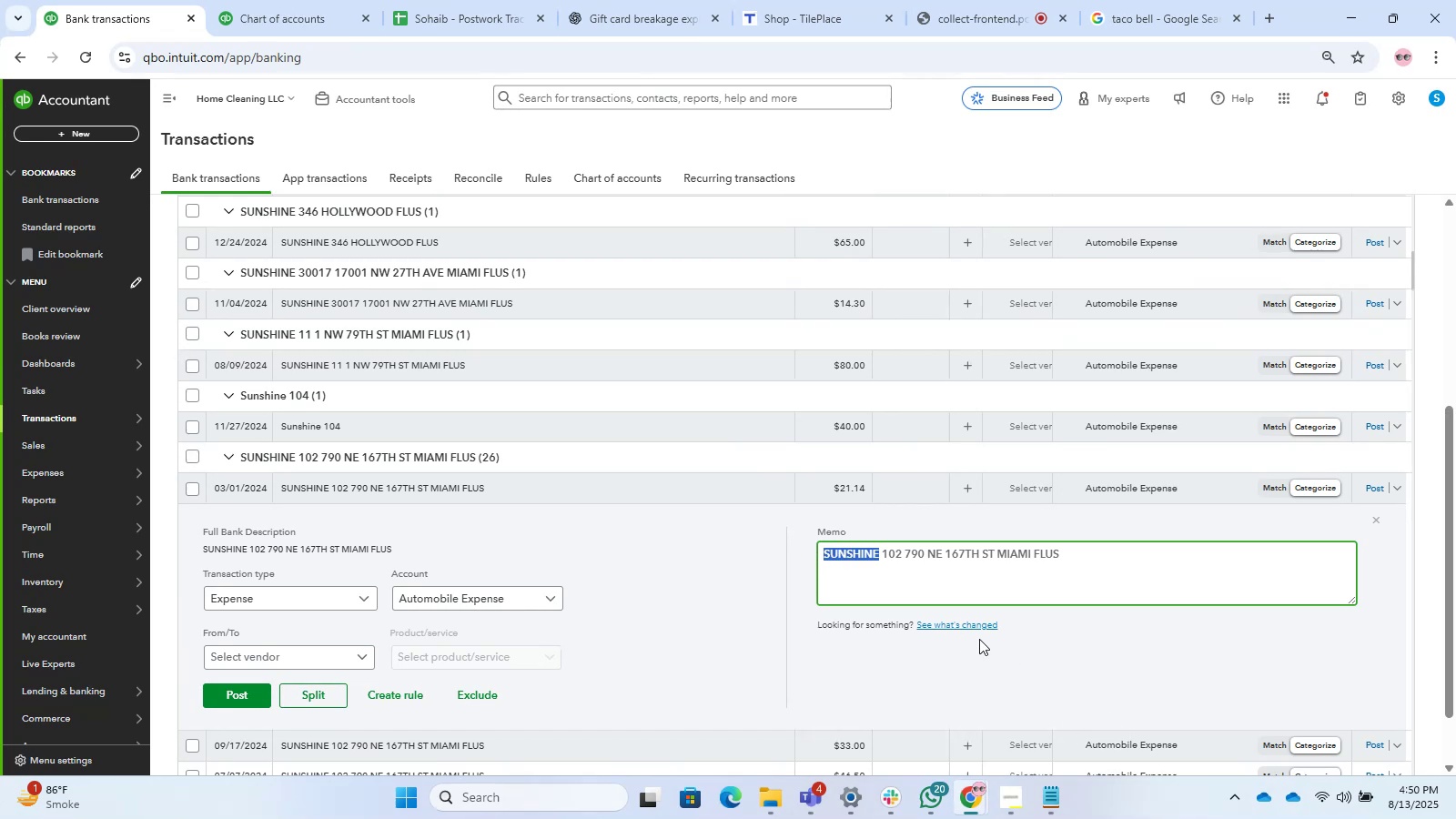 
key(Control+C)
 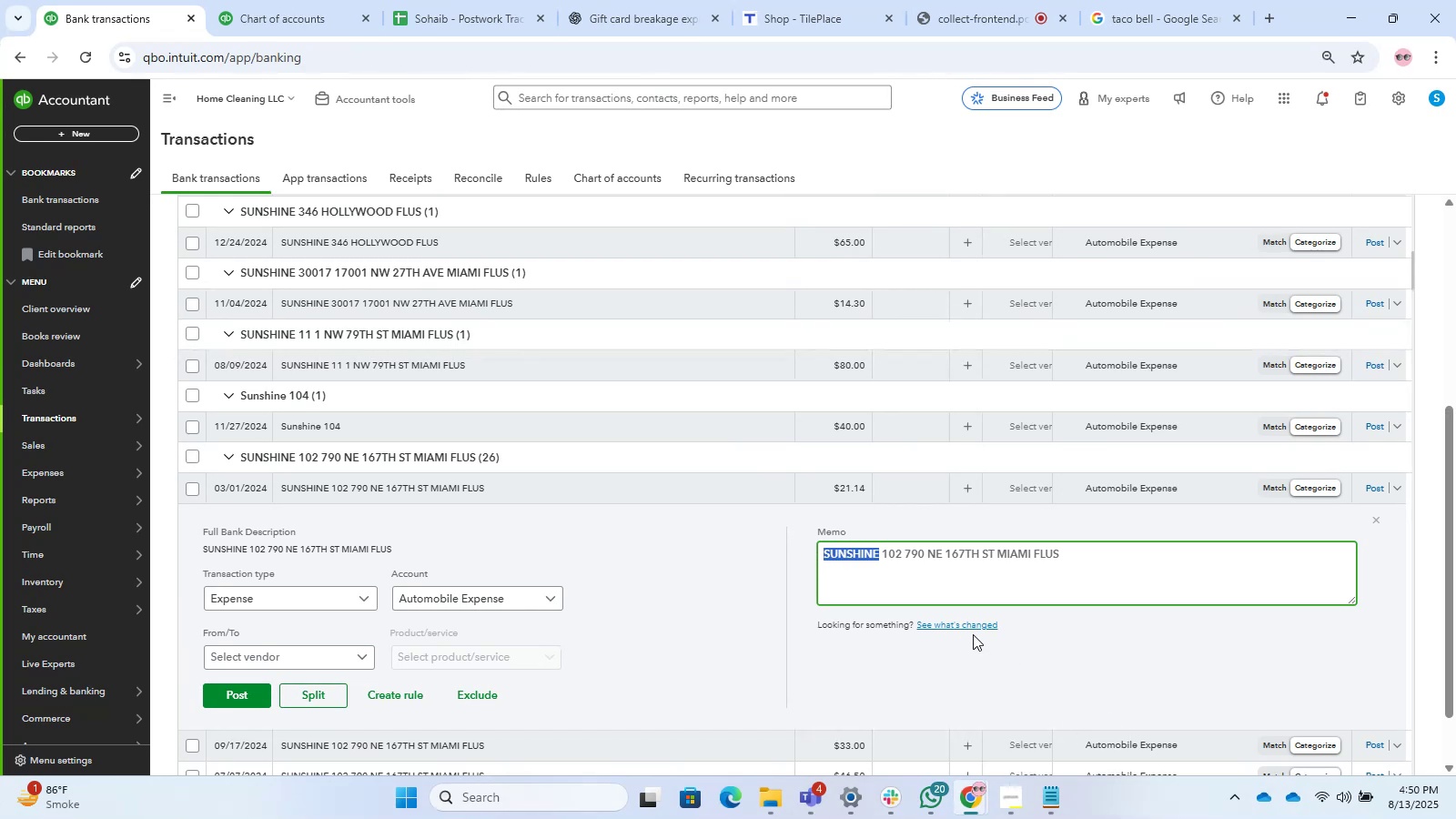 
key(Control+C)
 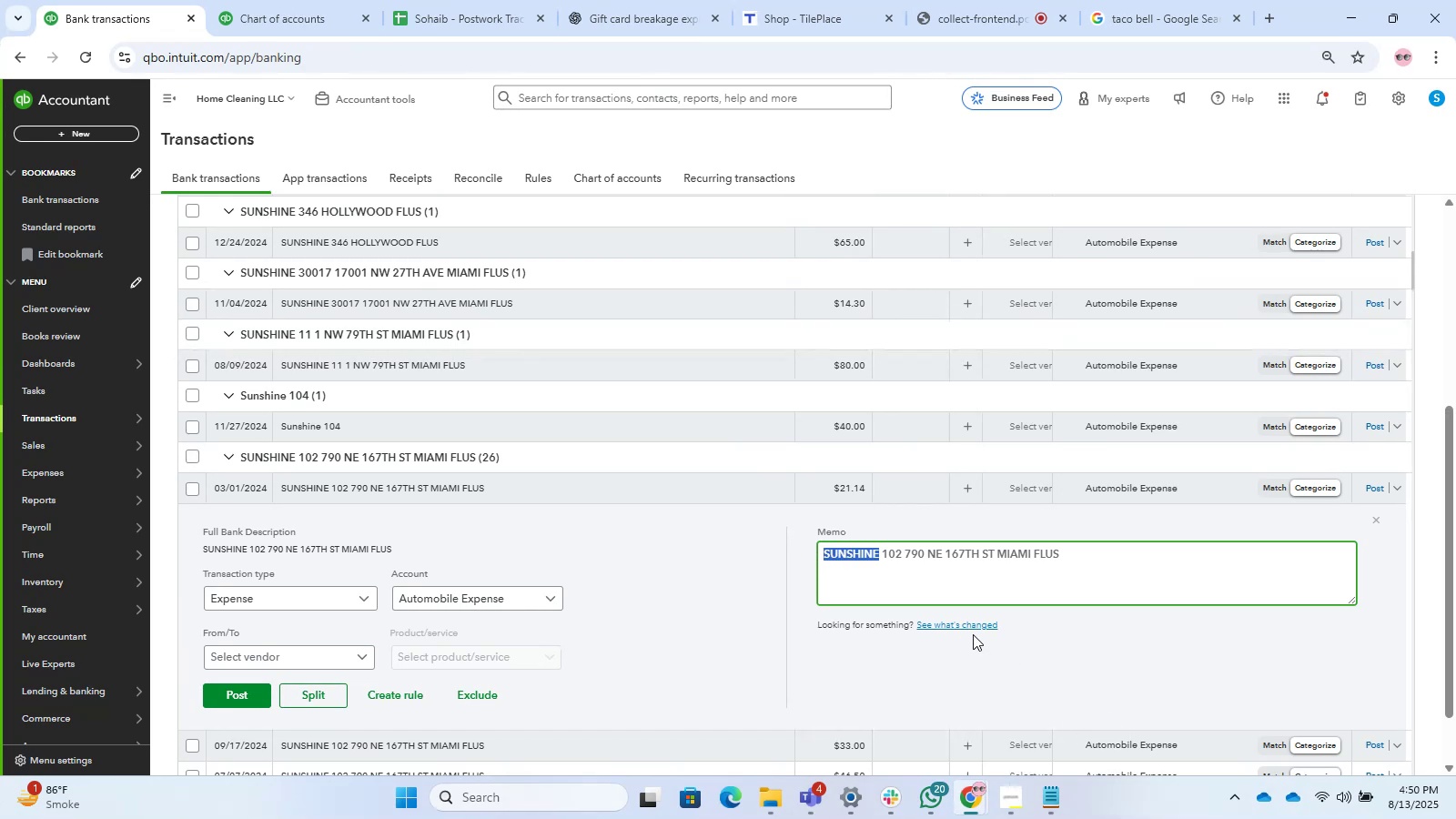 
key(Control+C)
 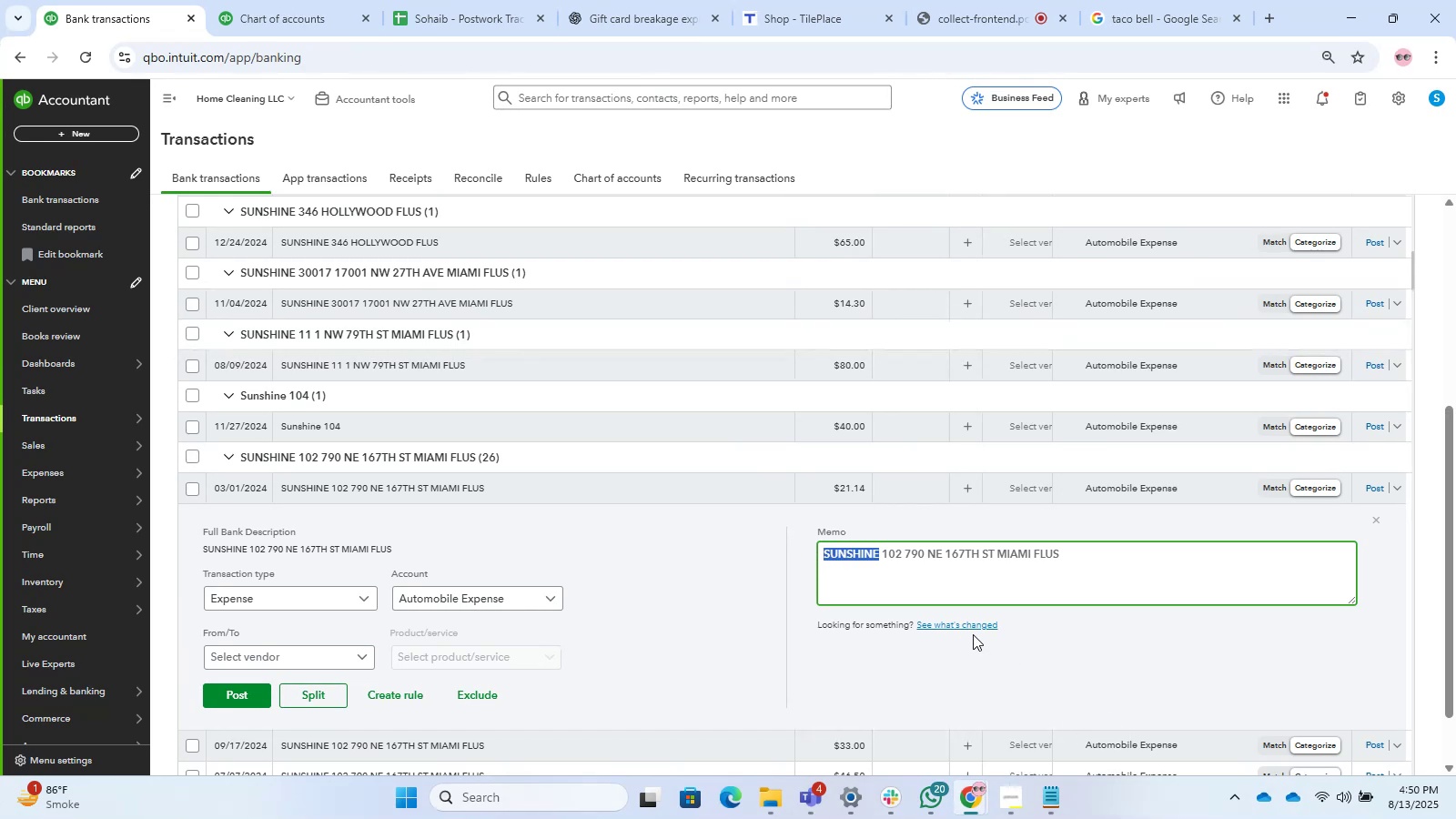 
key(Control+C)
 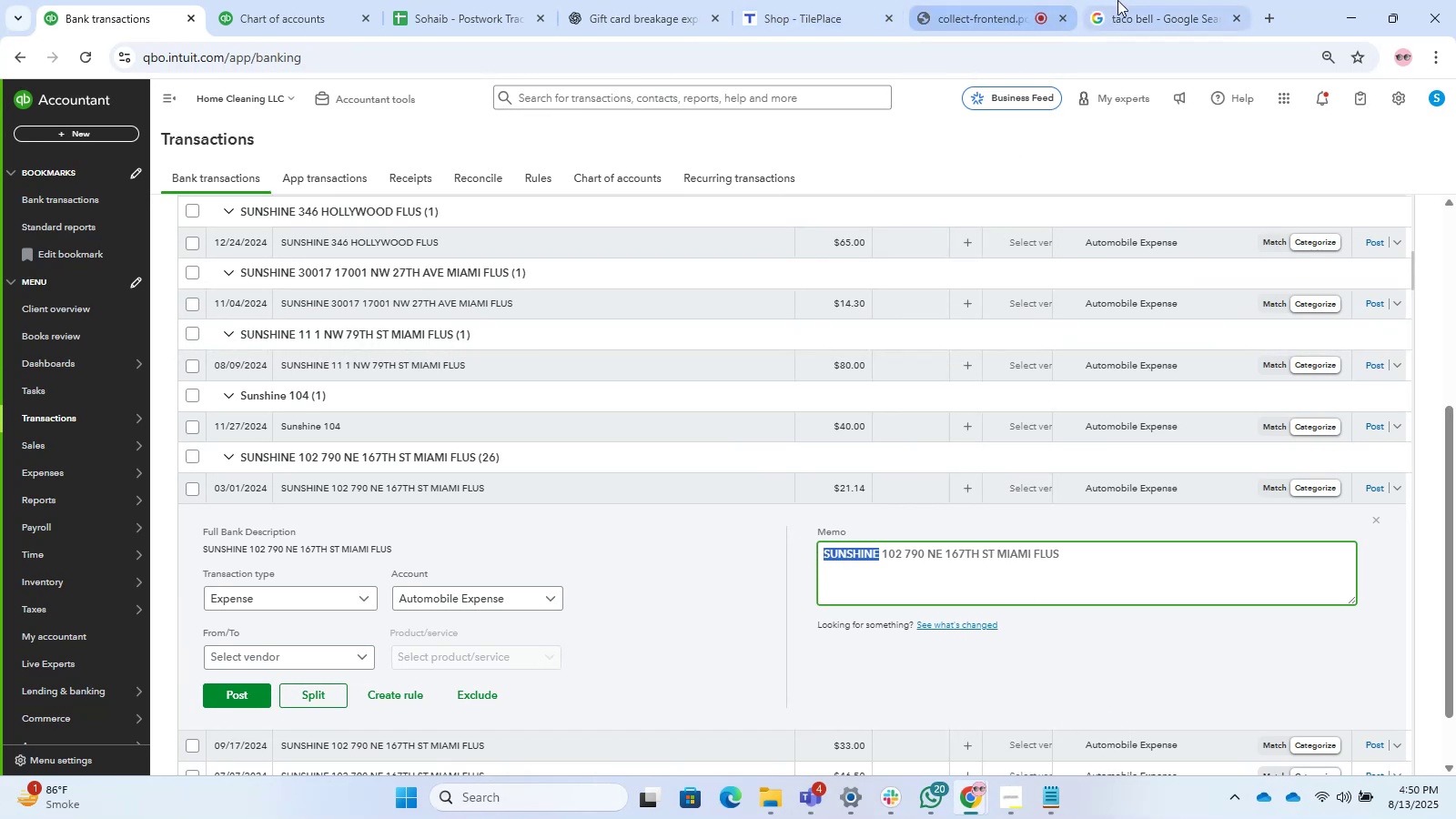 
left_click([1026, 0])
 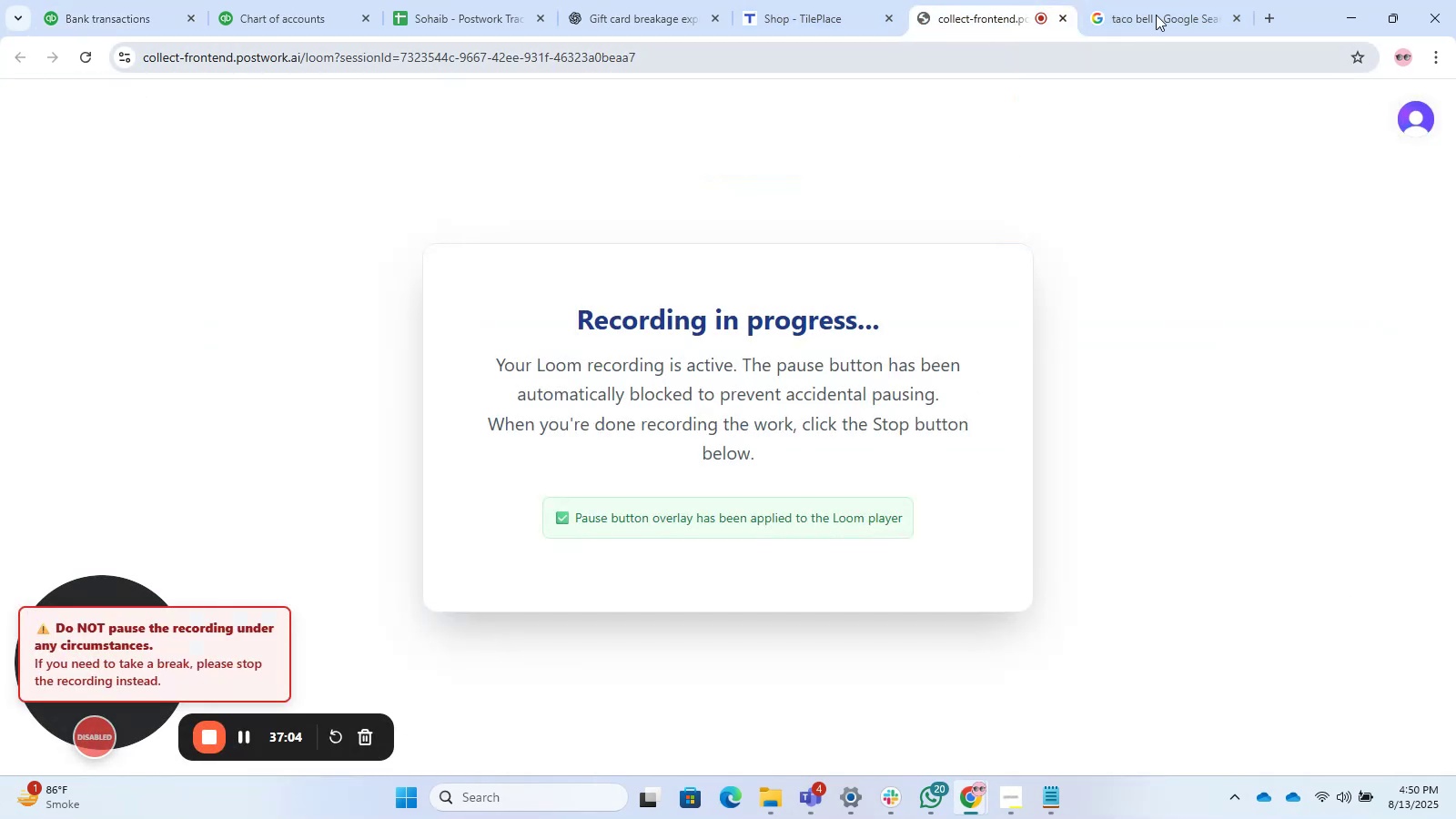 
left_click([1214, 0])
 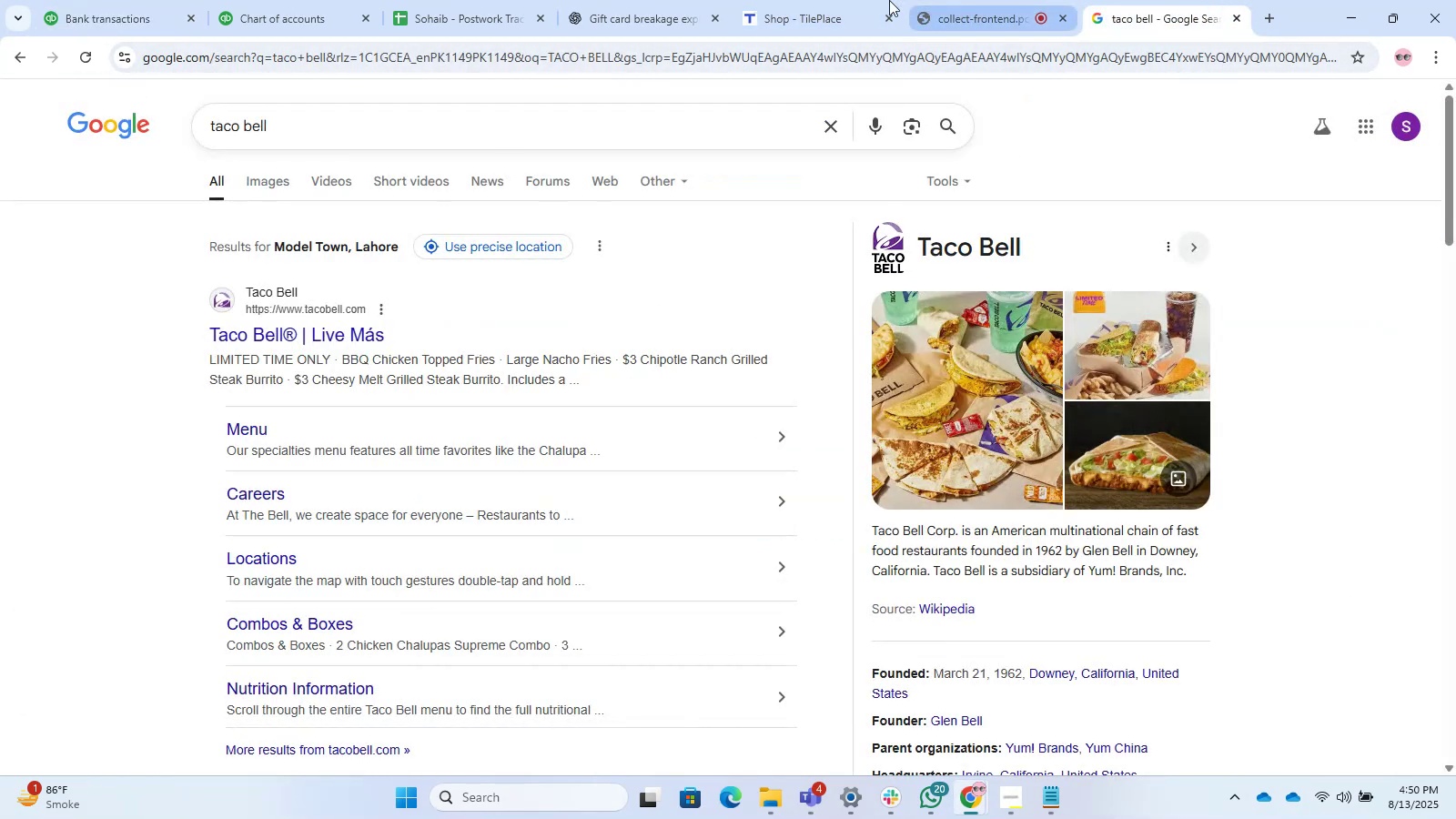 
left_click([842, 0])
 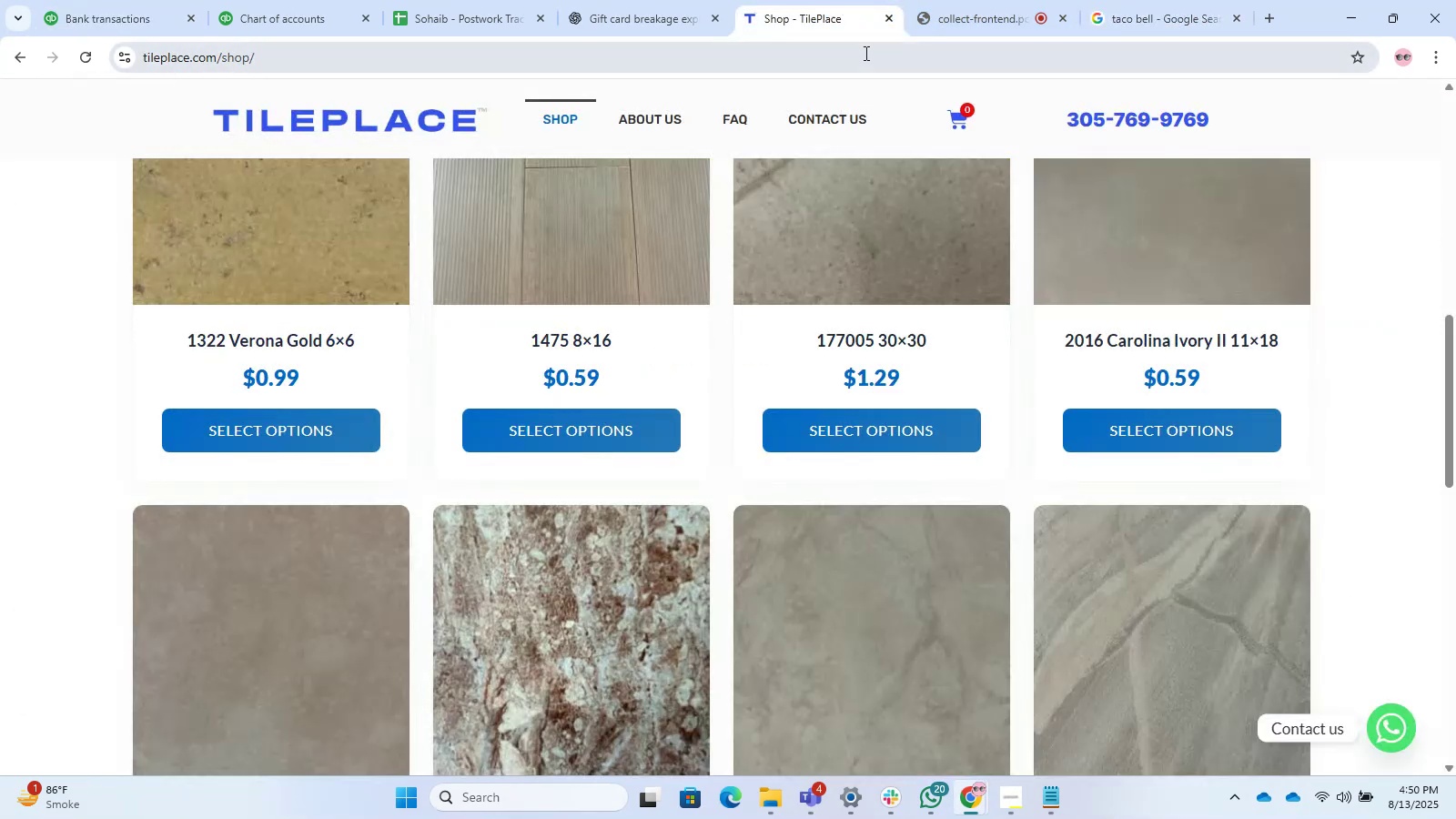 
double_click([864, 53])
 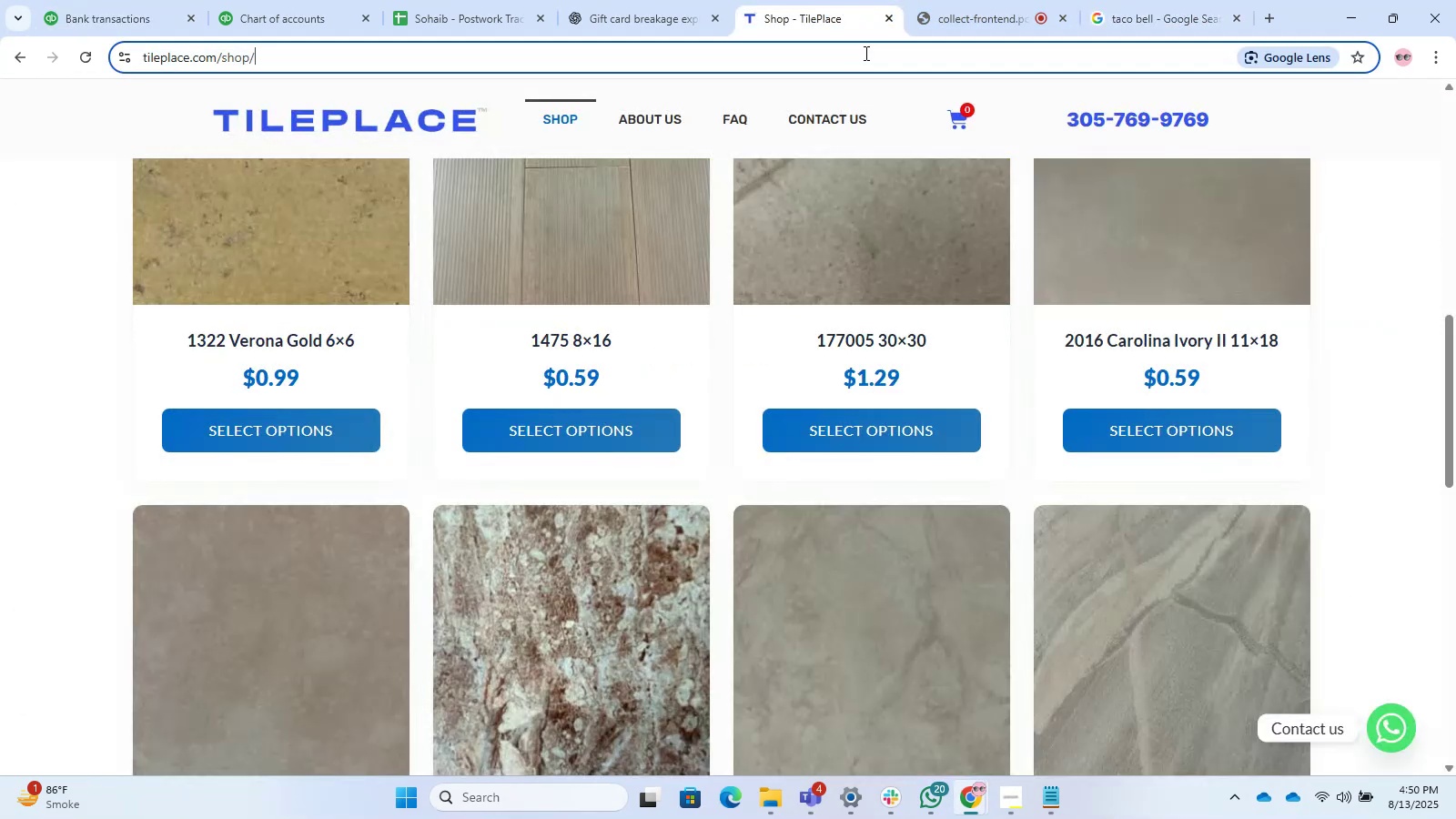 
key(Control+ControlLeft)
 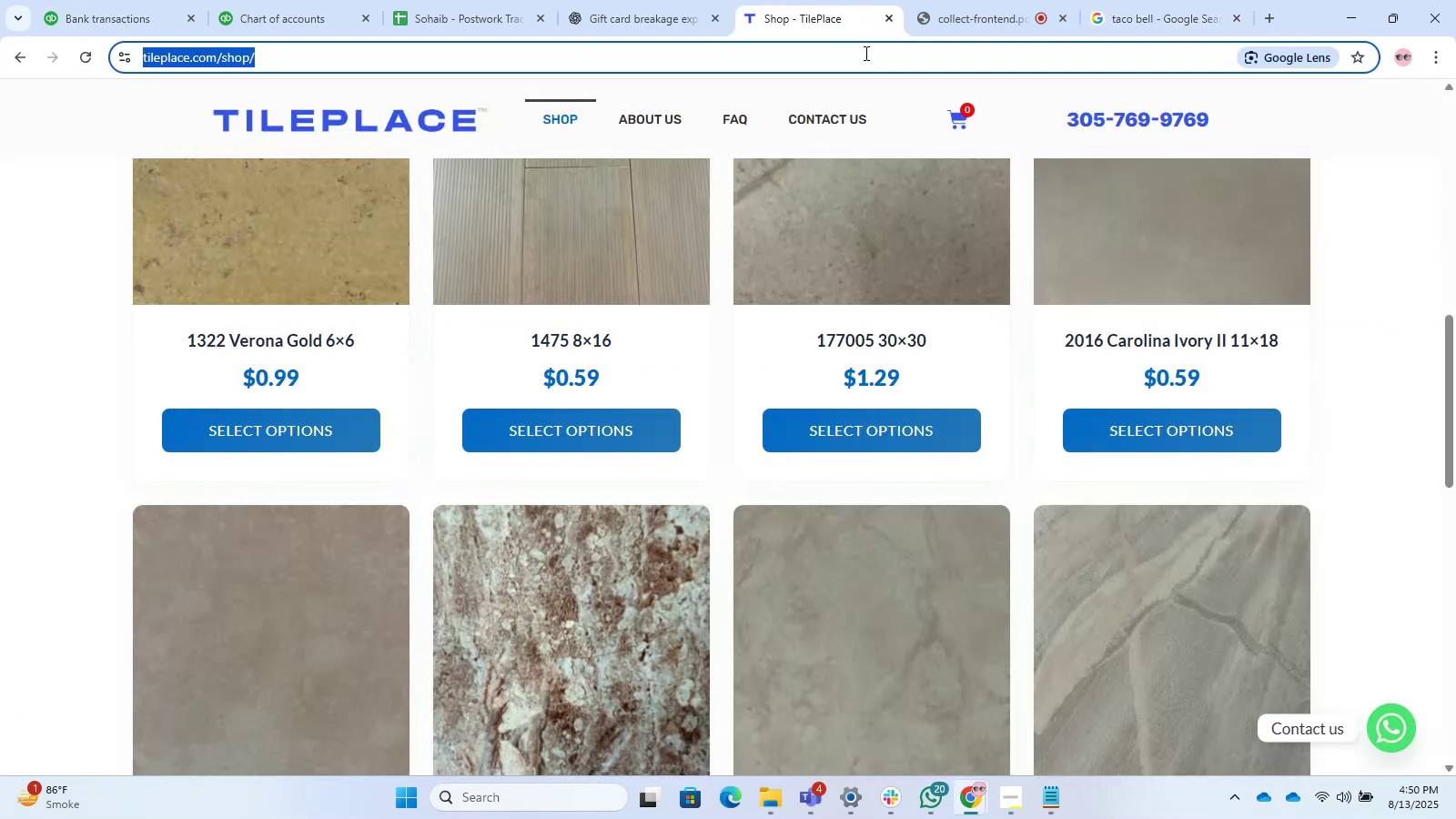 
key(Control+V)
 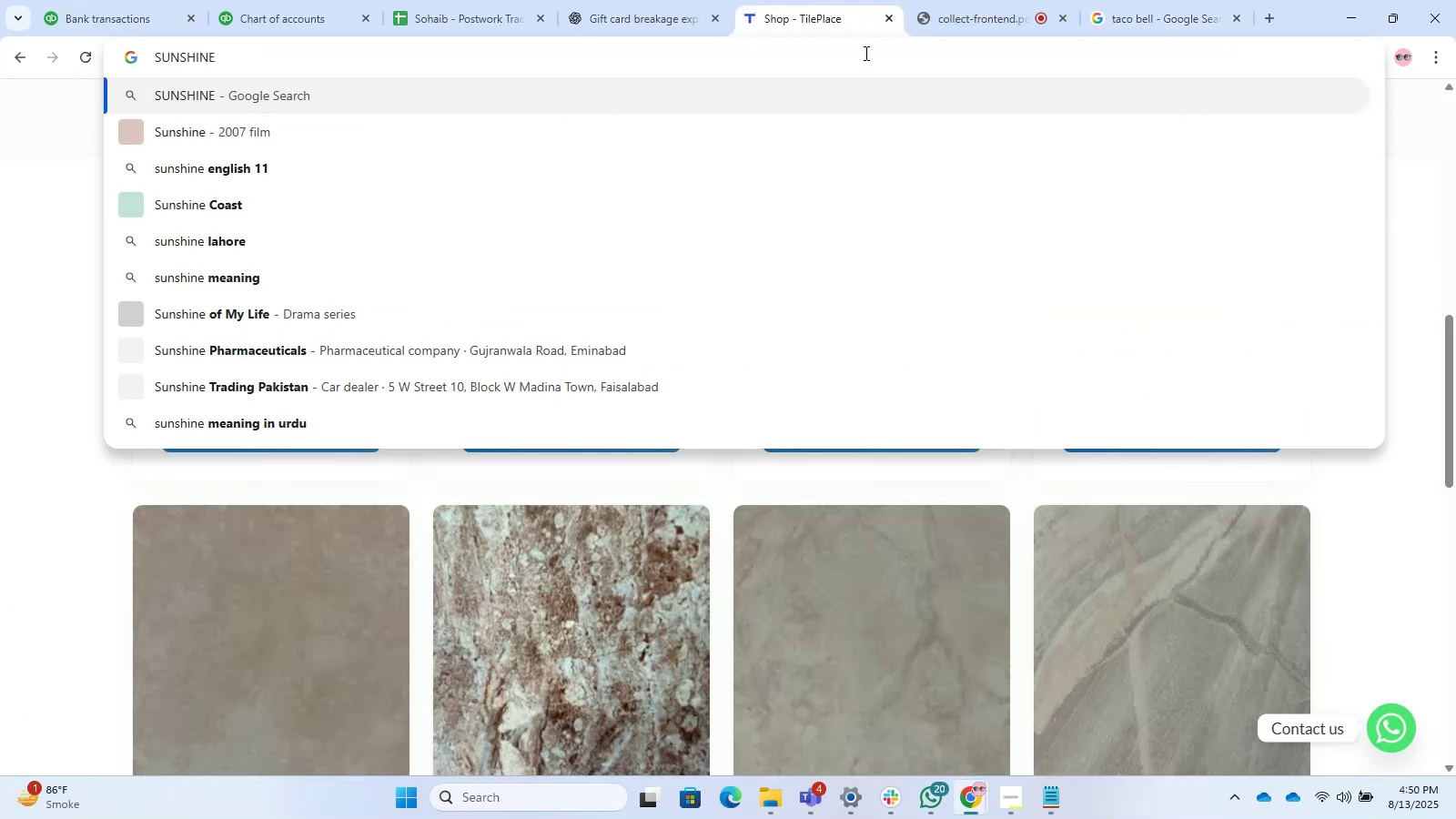 
key(Enter)
 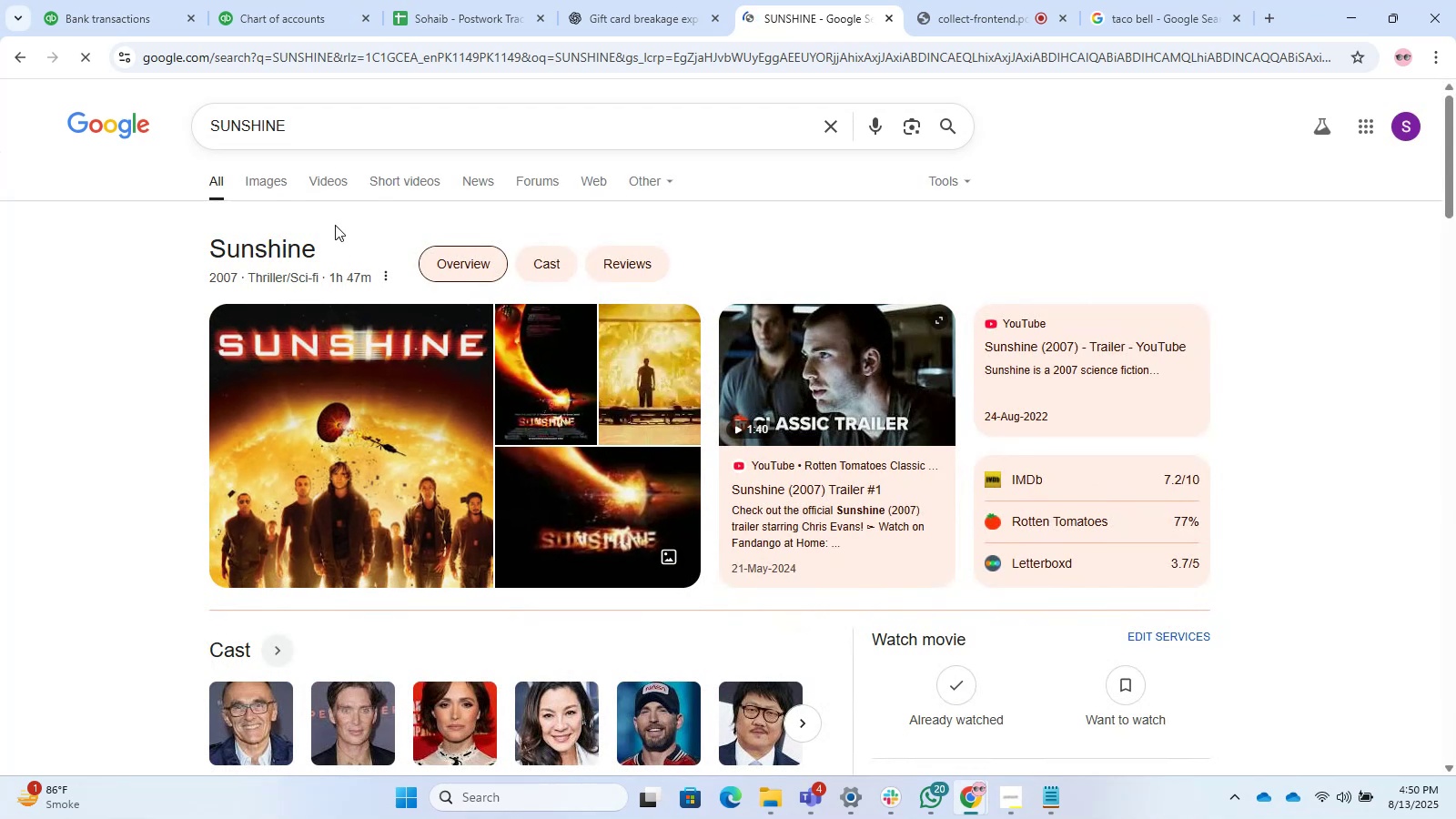 
left_click([315, 130])
 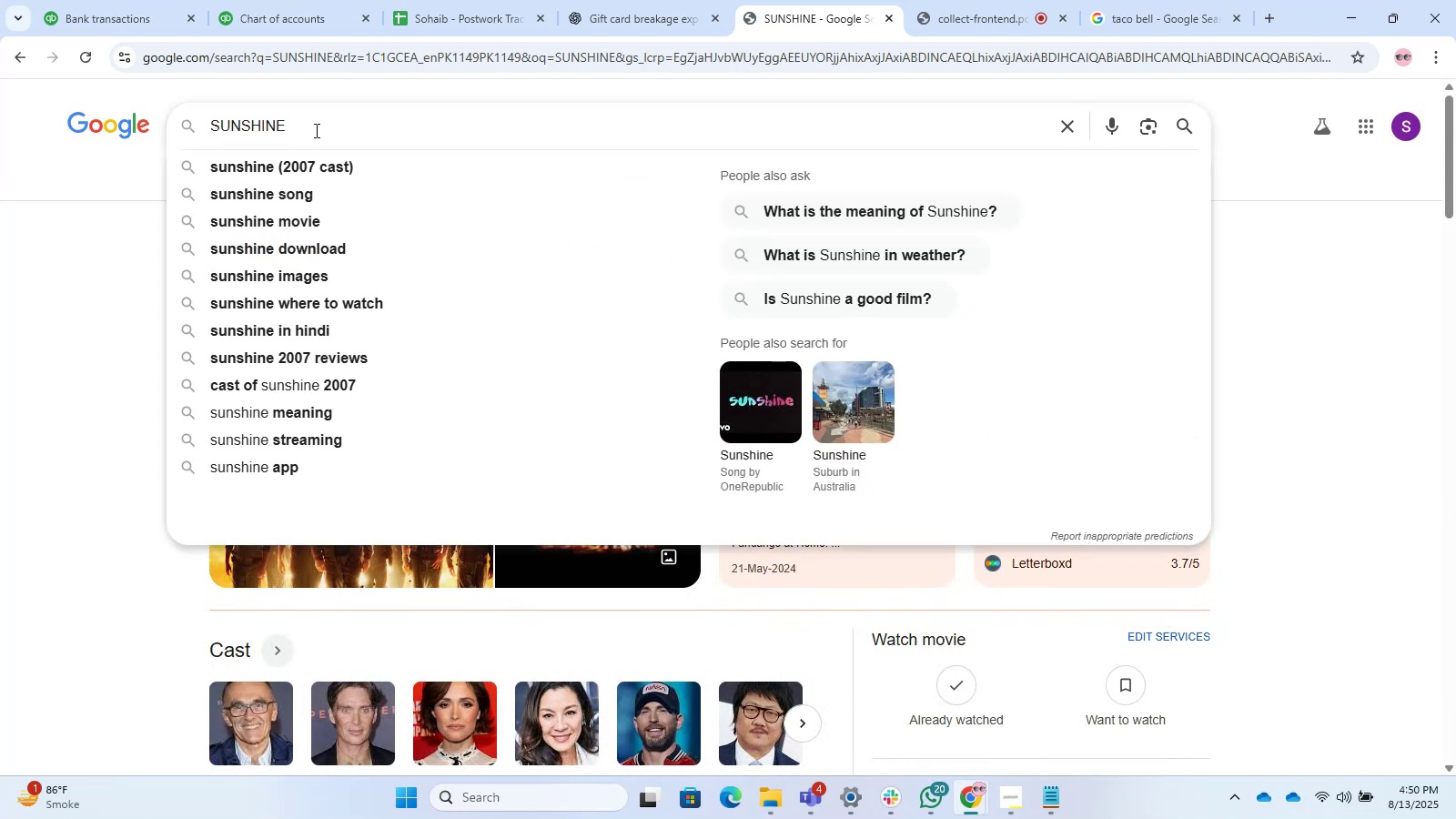 
key(Space)
 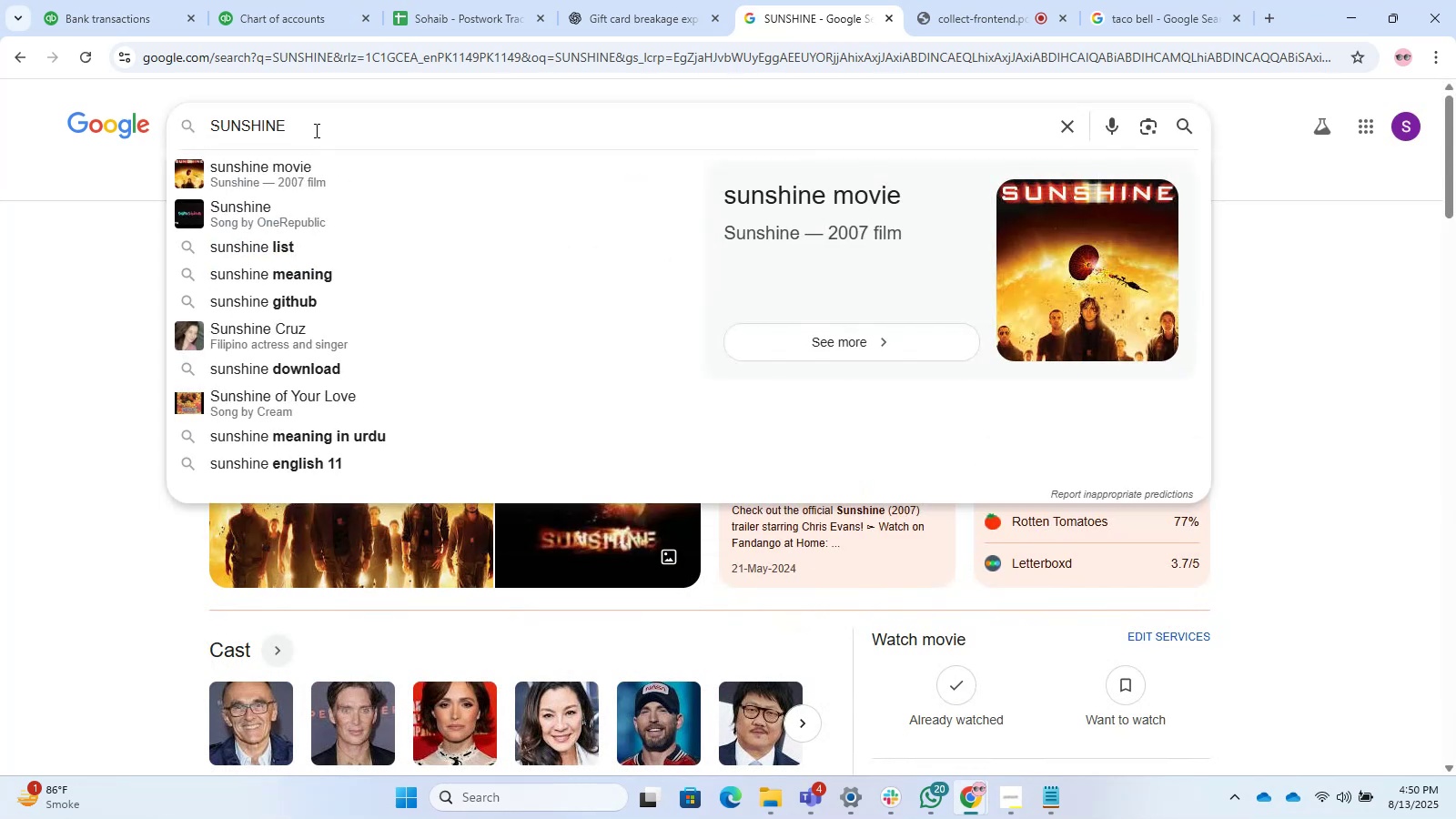 
key(G)
 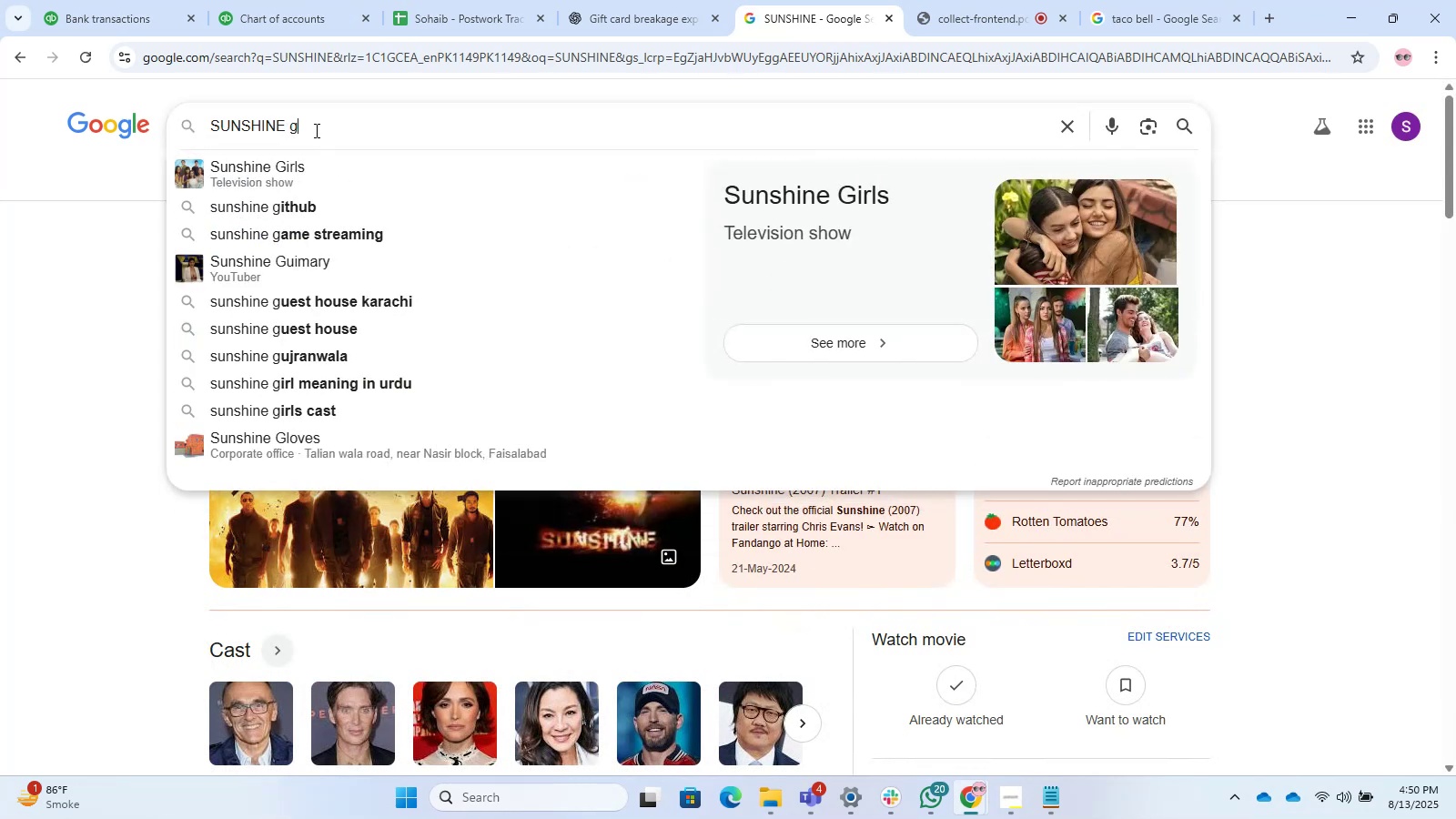 
type(as)
 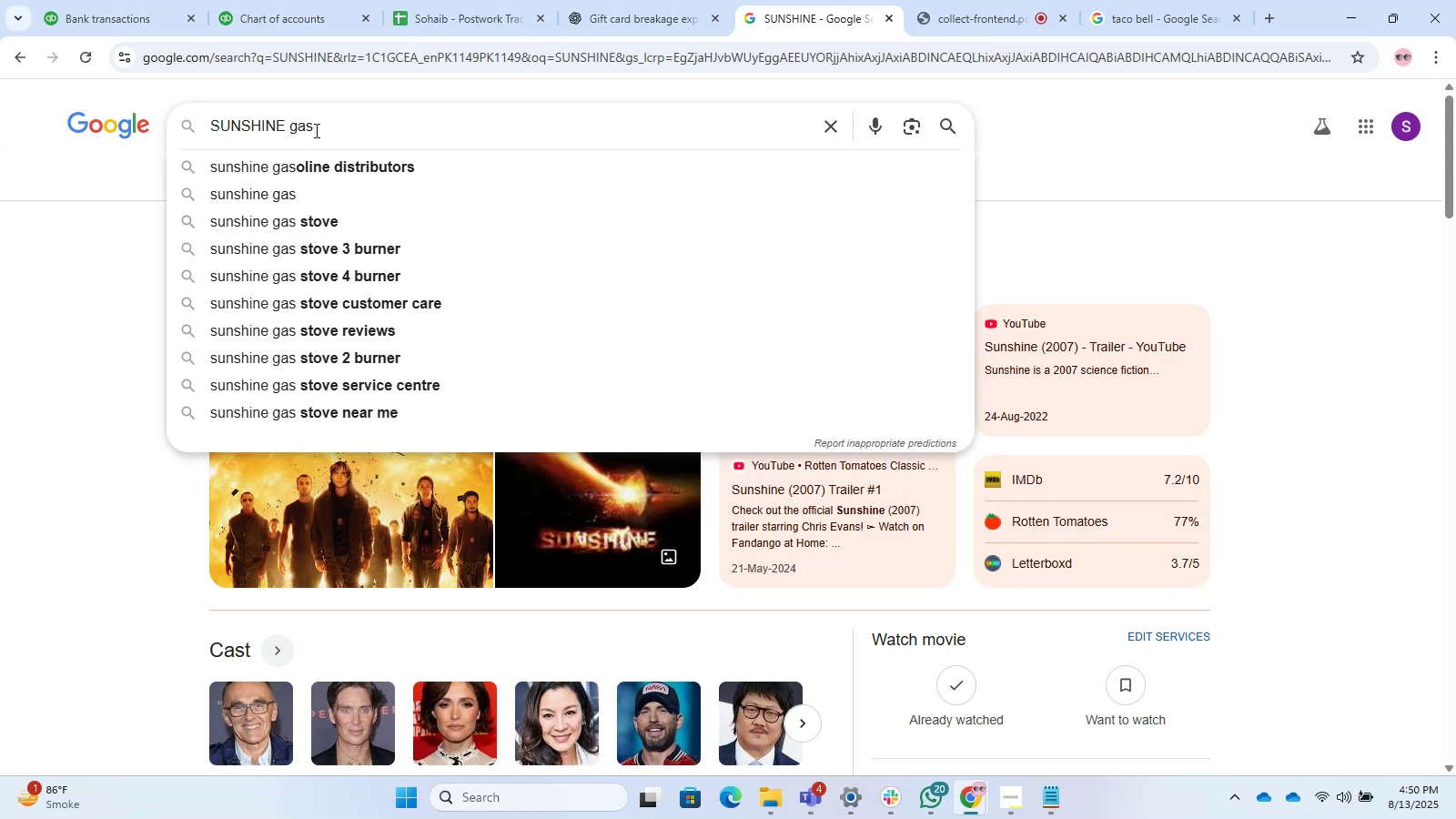 
left_click([318, 194])
 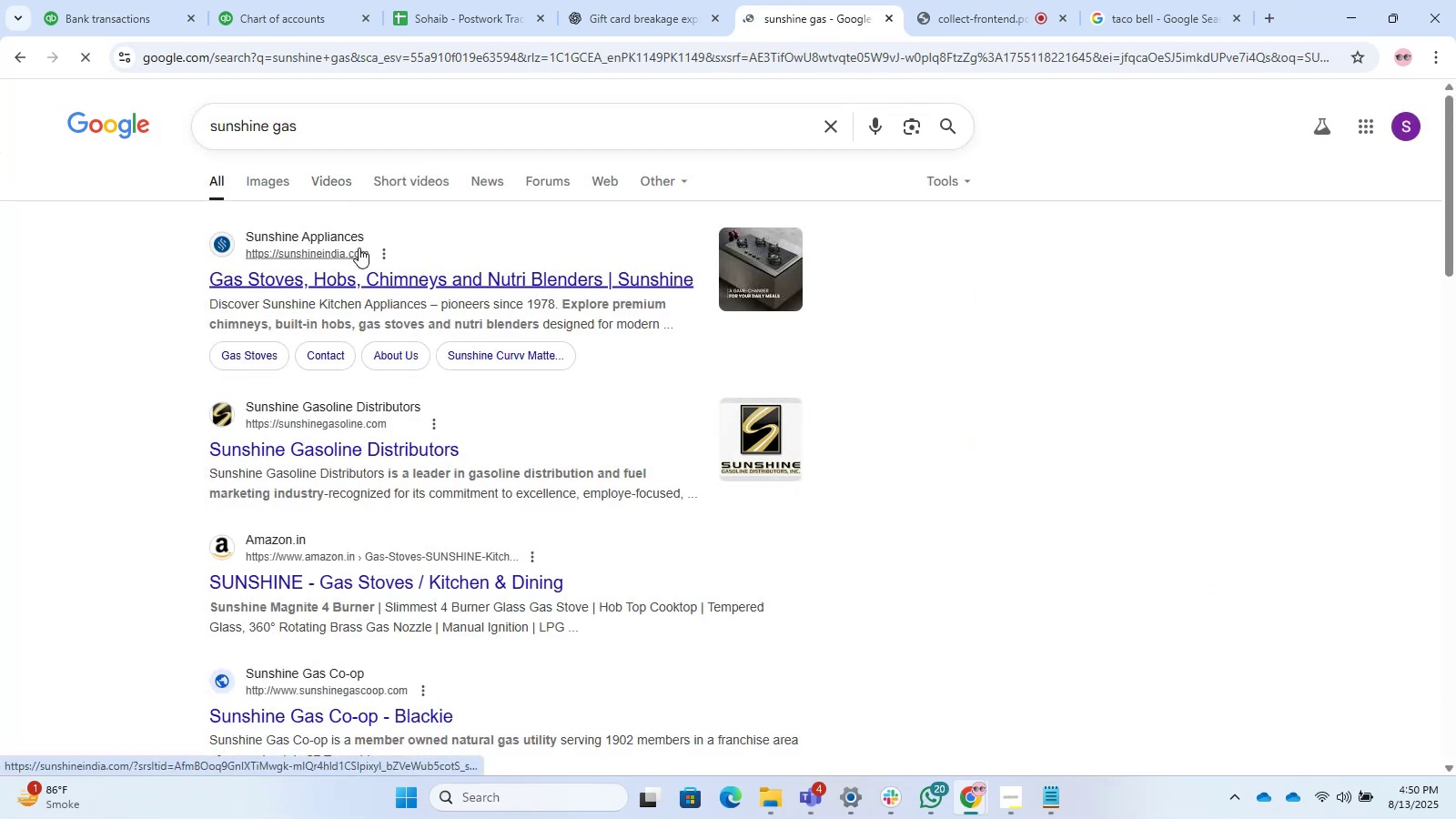 
left_click([280, 171])
 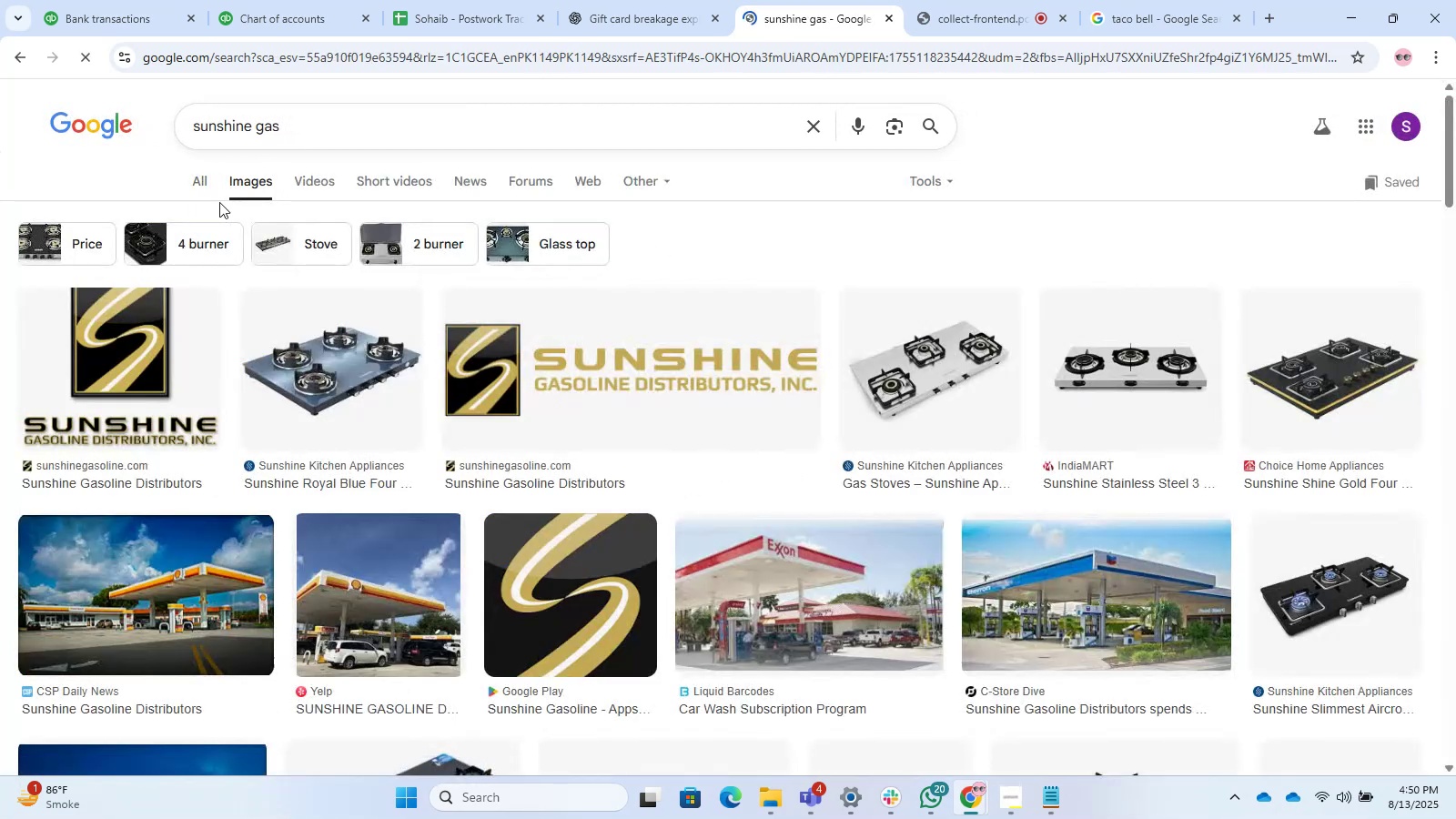 
left_click([195, 183])
 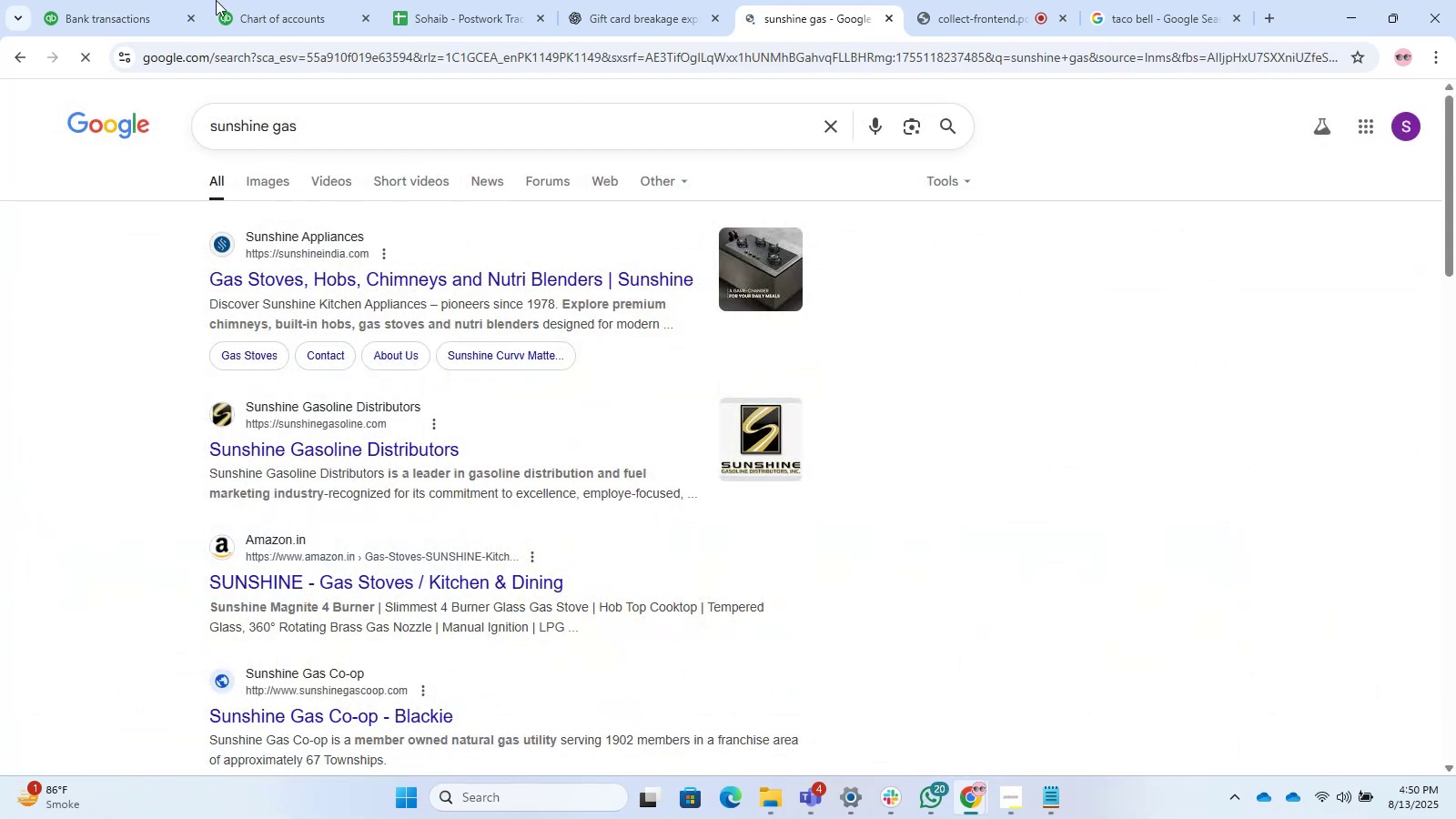 
left_click([136, 0])
 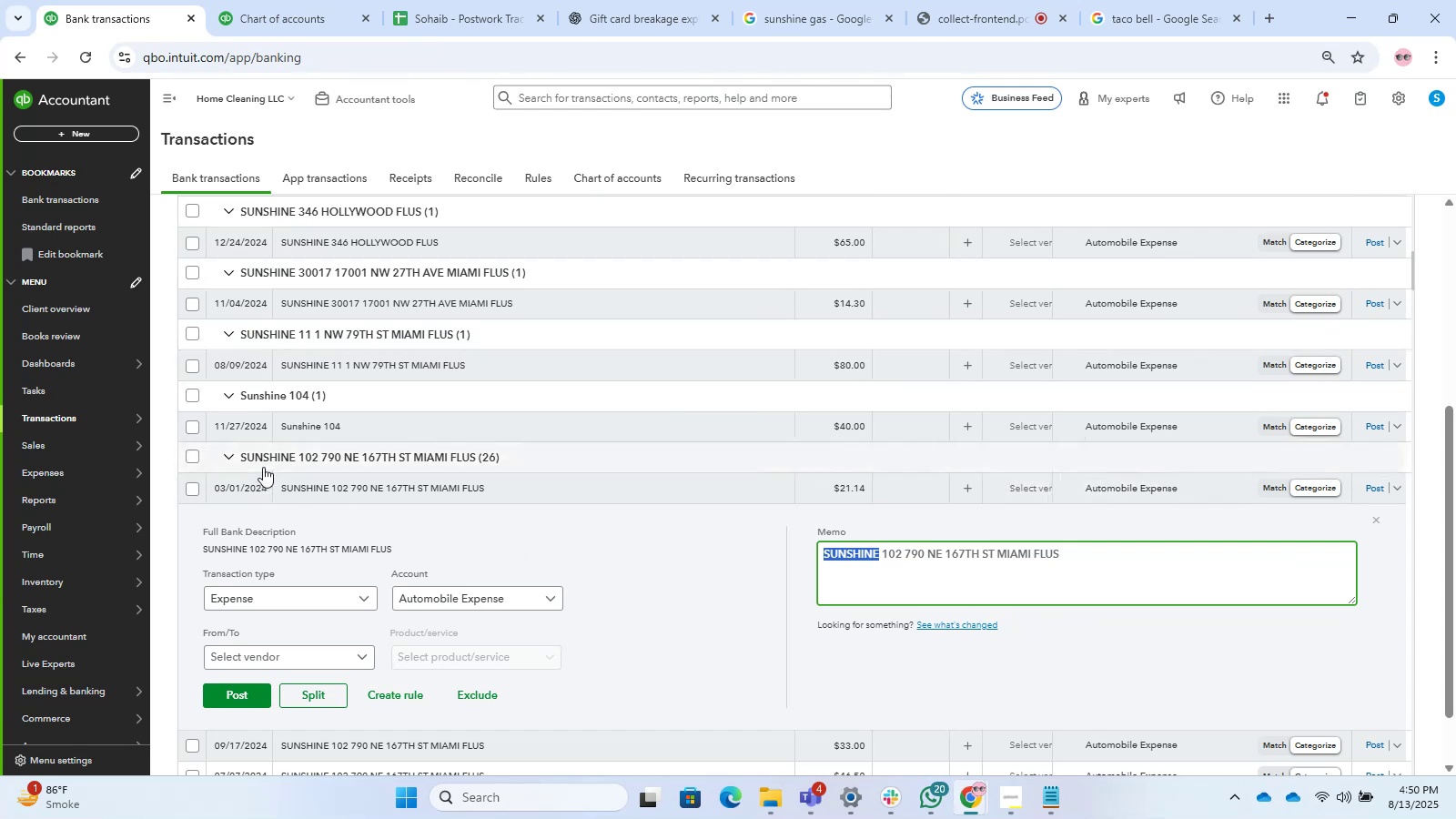 
left_click([299, 486])
 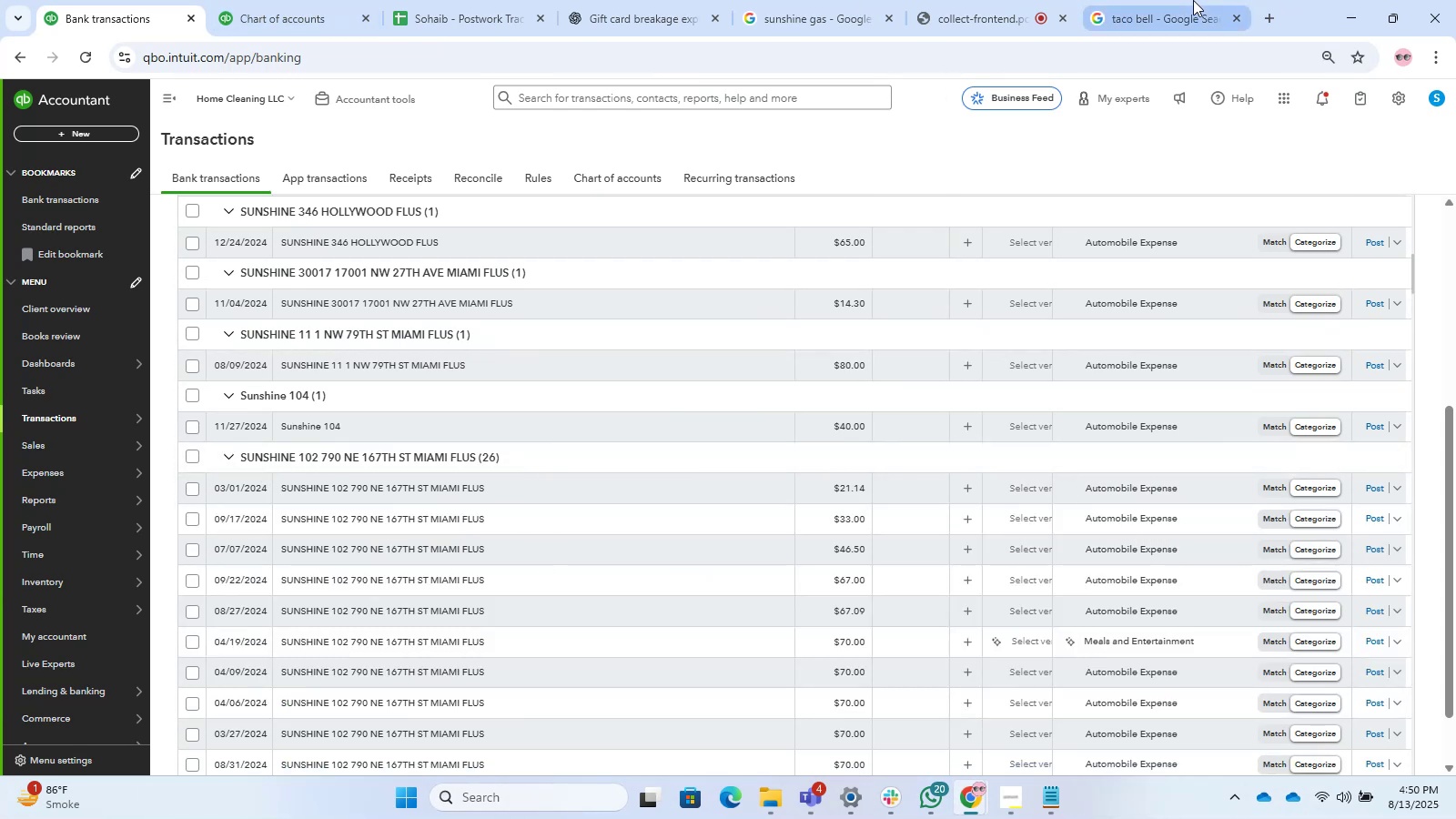 
left_click([861, 0])
 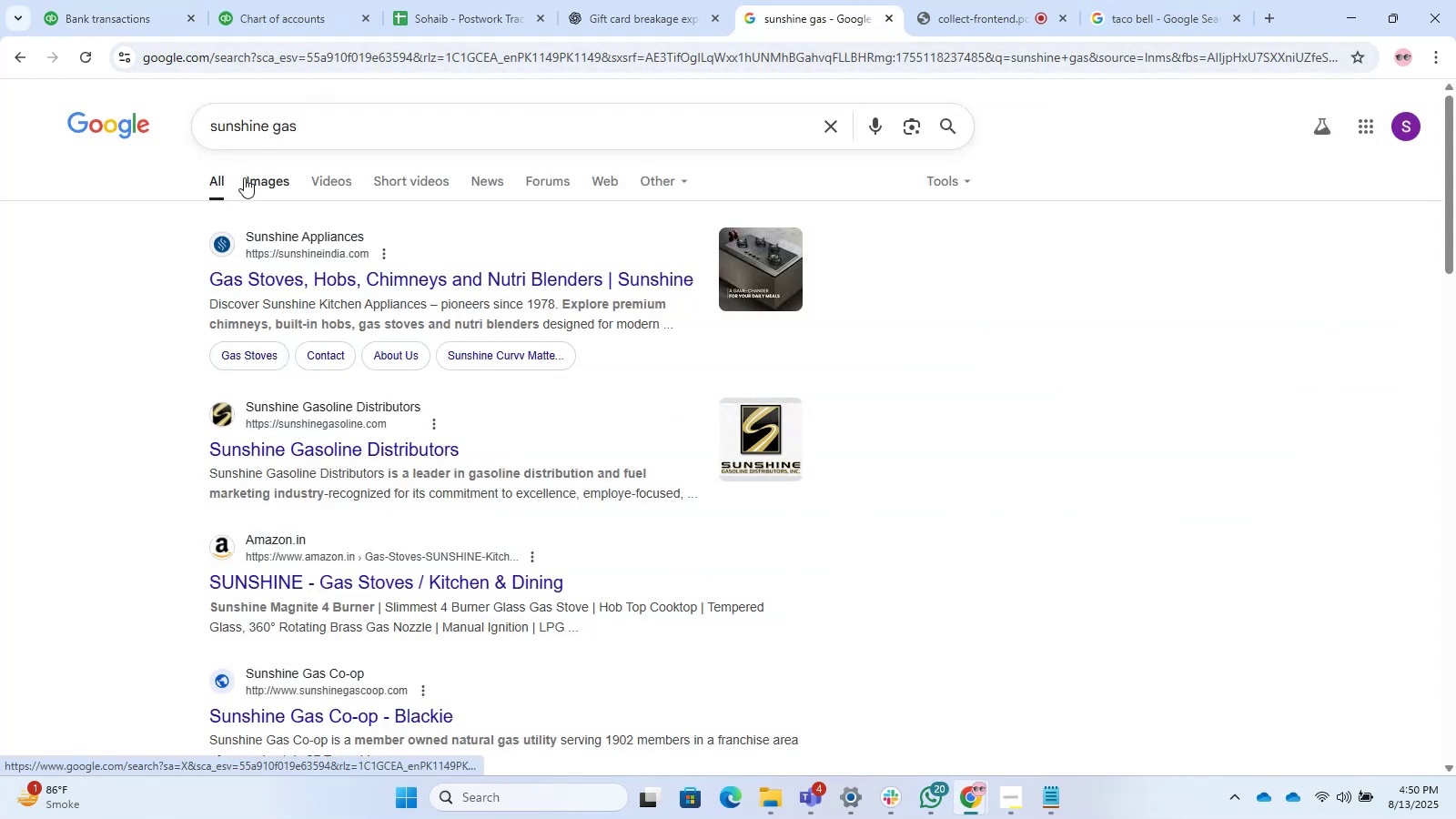 
left_click([244, 177])
 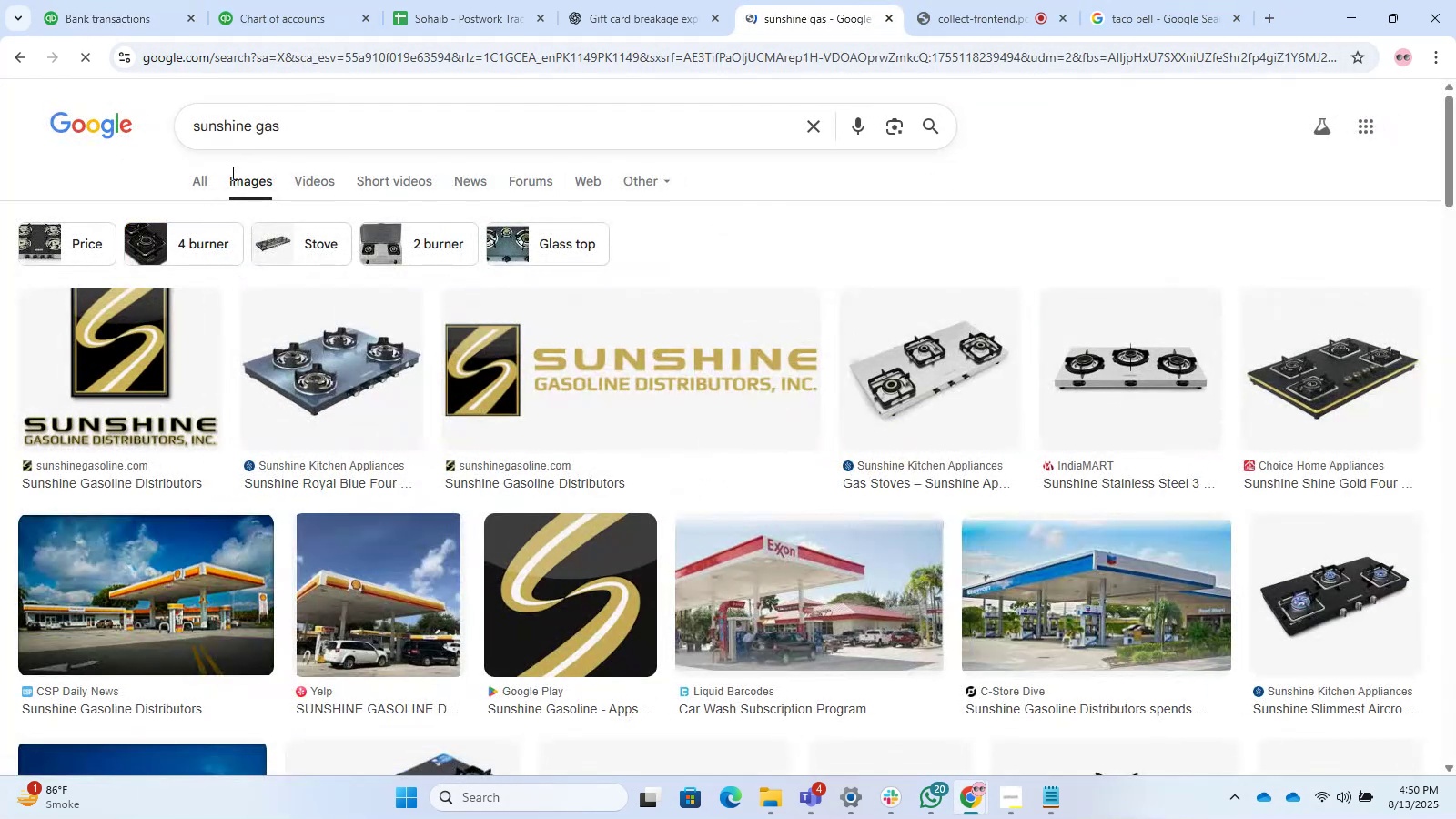 
left_click([203, 176])
 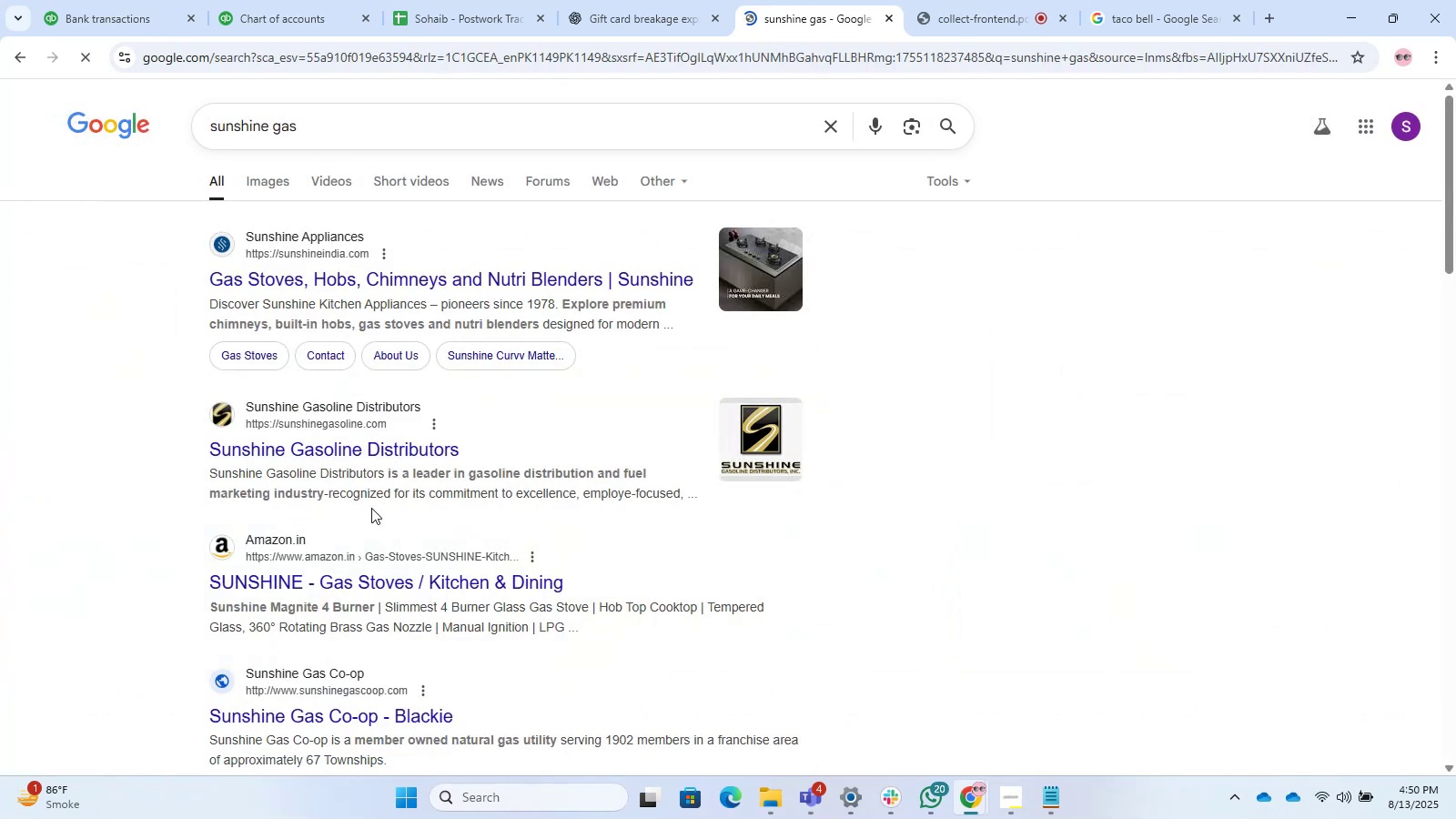 
scroll: coordinate [367, 470], scroll_direction: up, amount: 1.0
 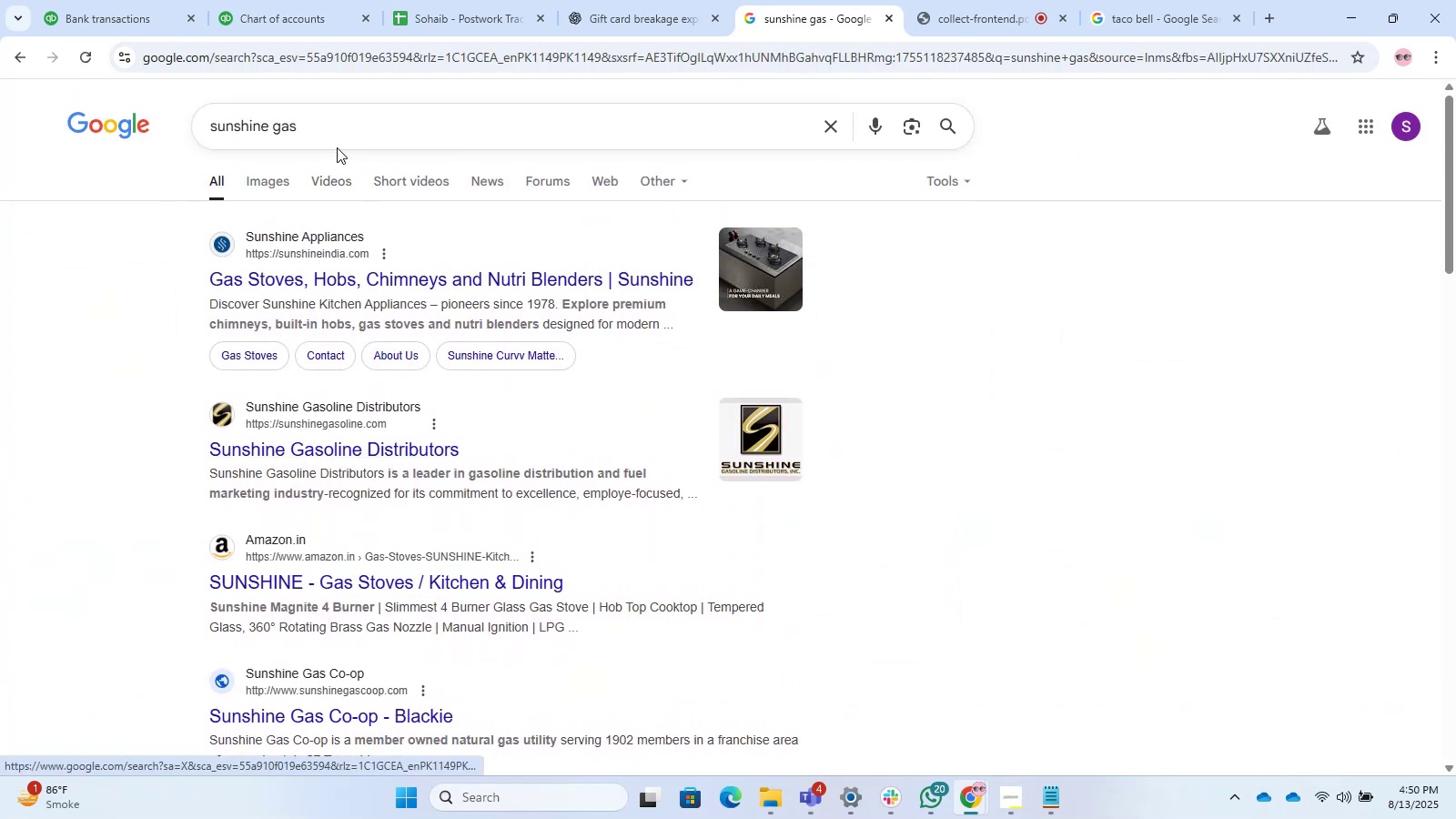 
left_click_drag(start_coordinate=[322, 140], to_coordinate=[259, 132])
 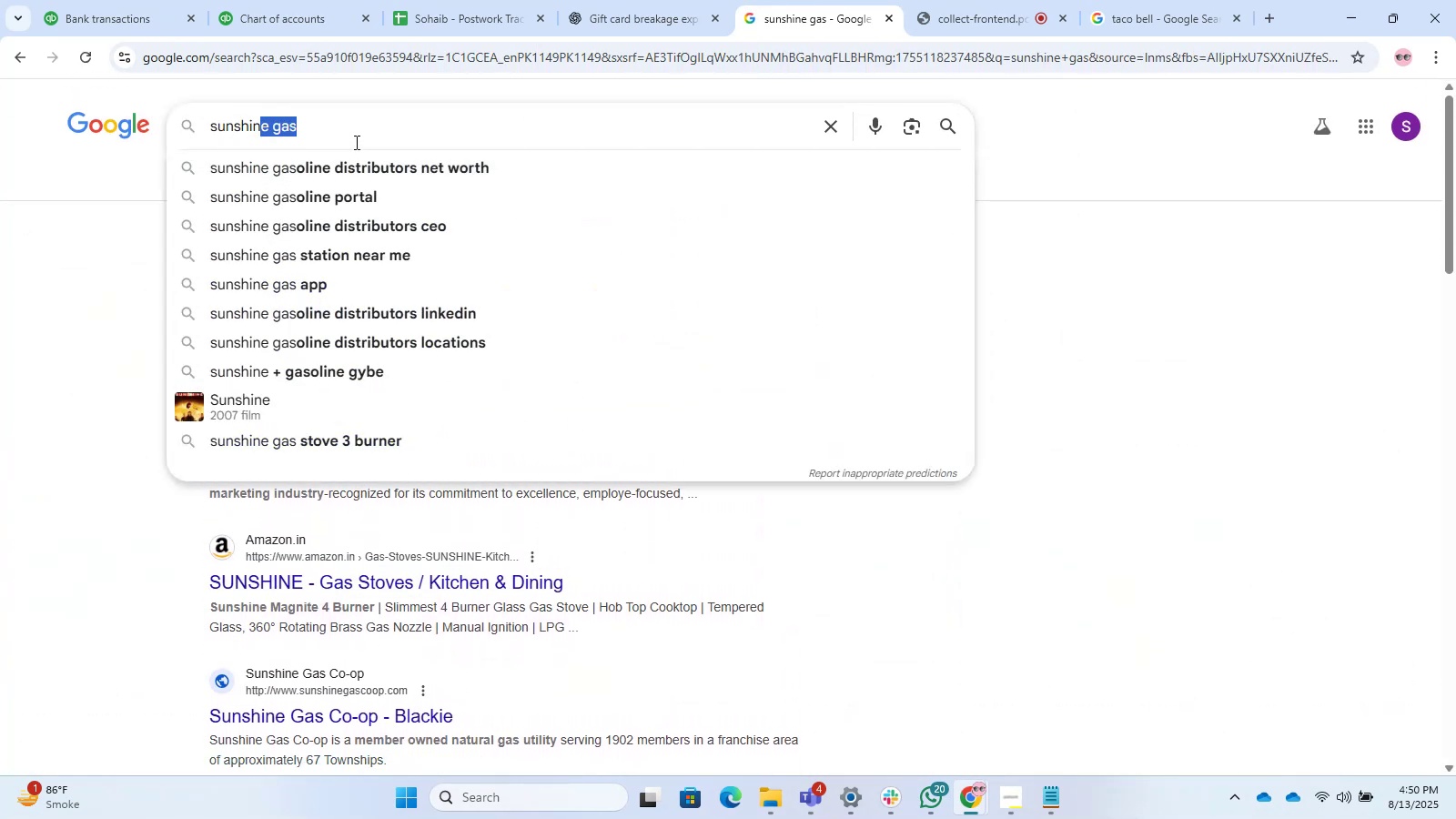 
left_click_drag(start_coordinate=[338, 128], to_coordinate=[319, 126])
 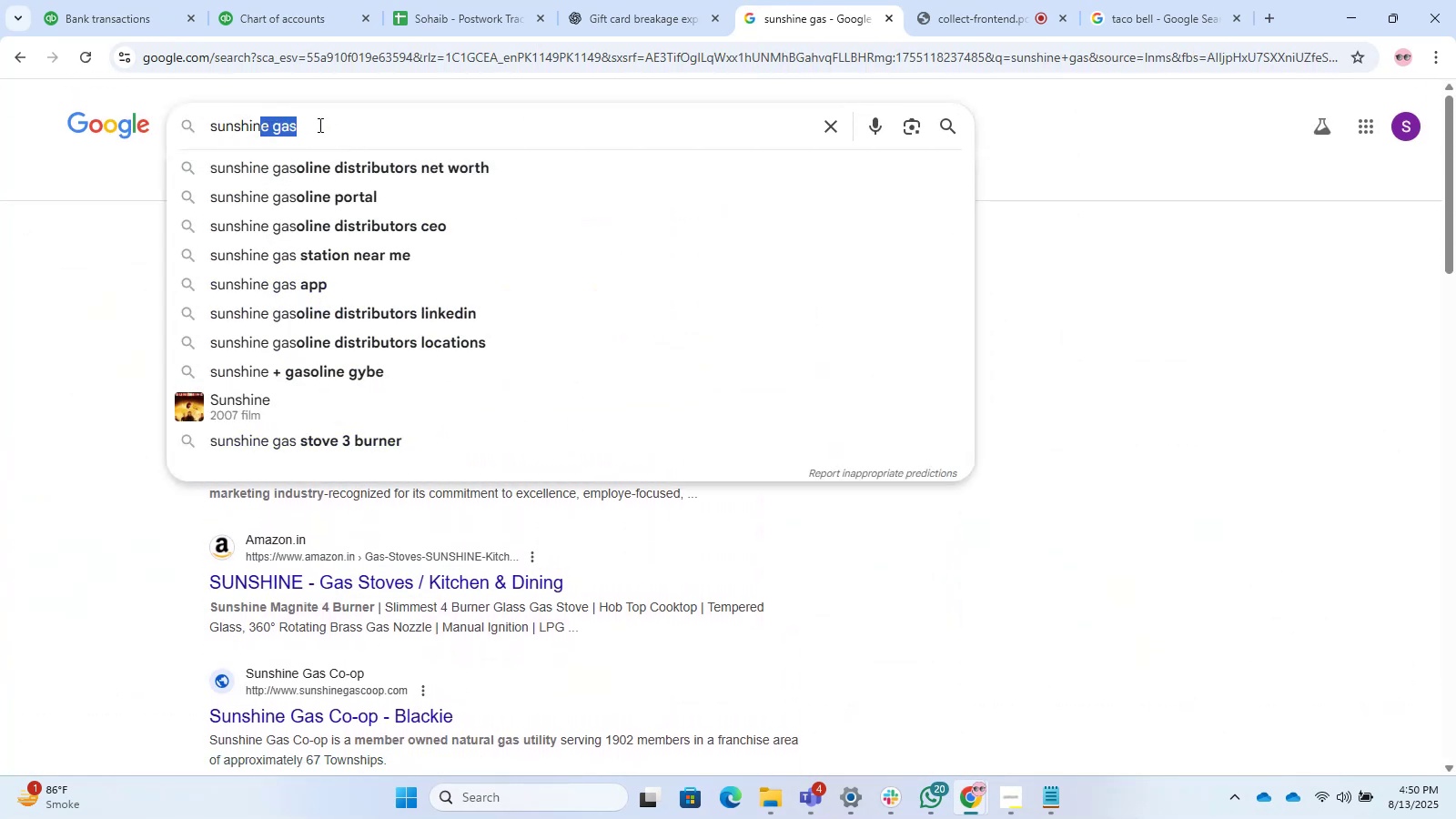 
left_click([318, 125])
 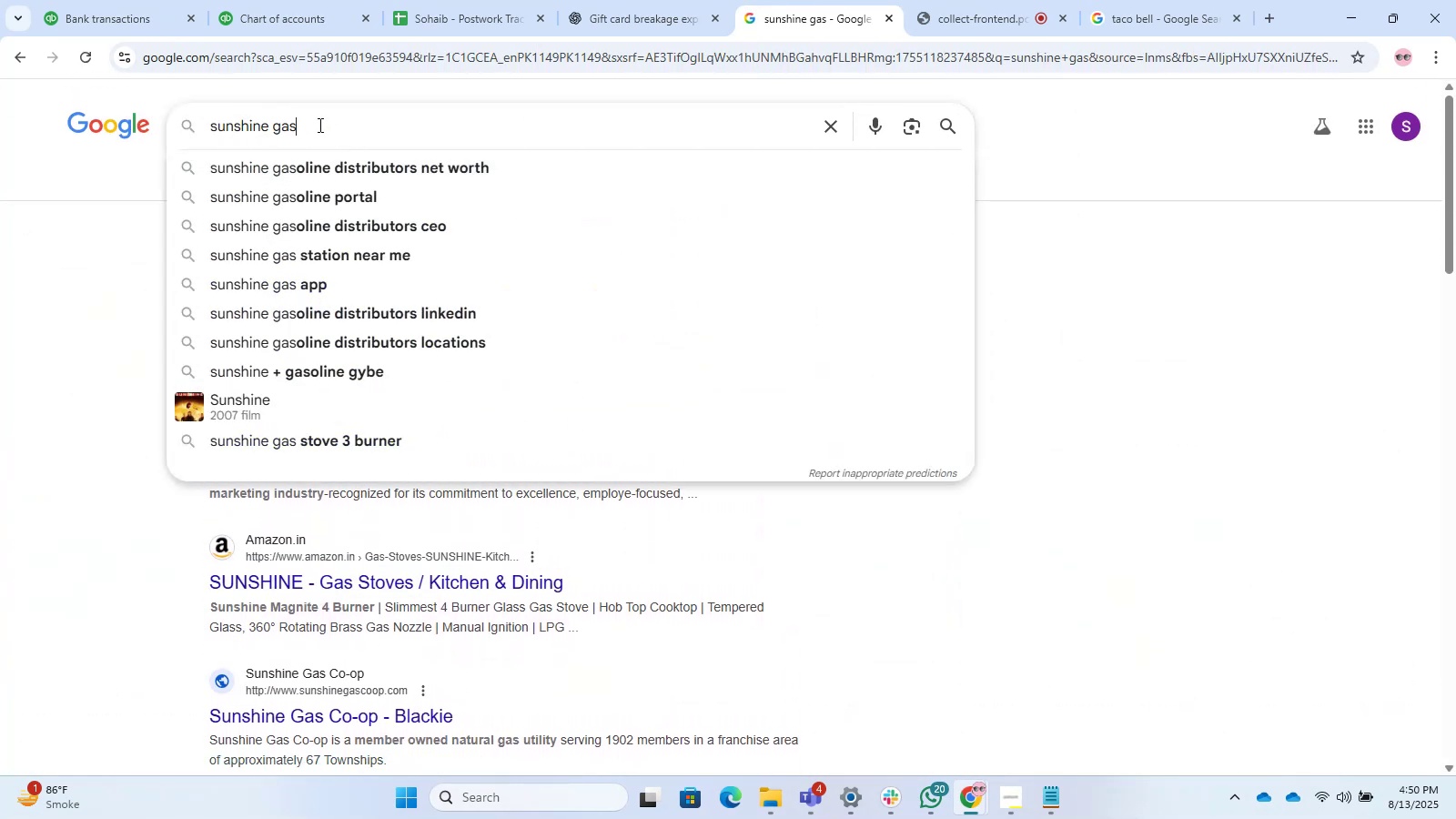 
left_click_drag(start_coordinate=[318, 125], to_coordinate=[291, 121])
 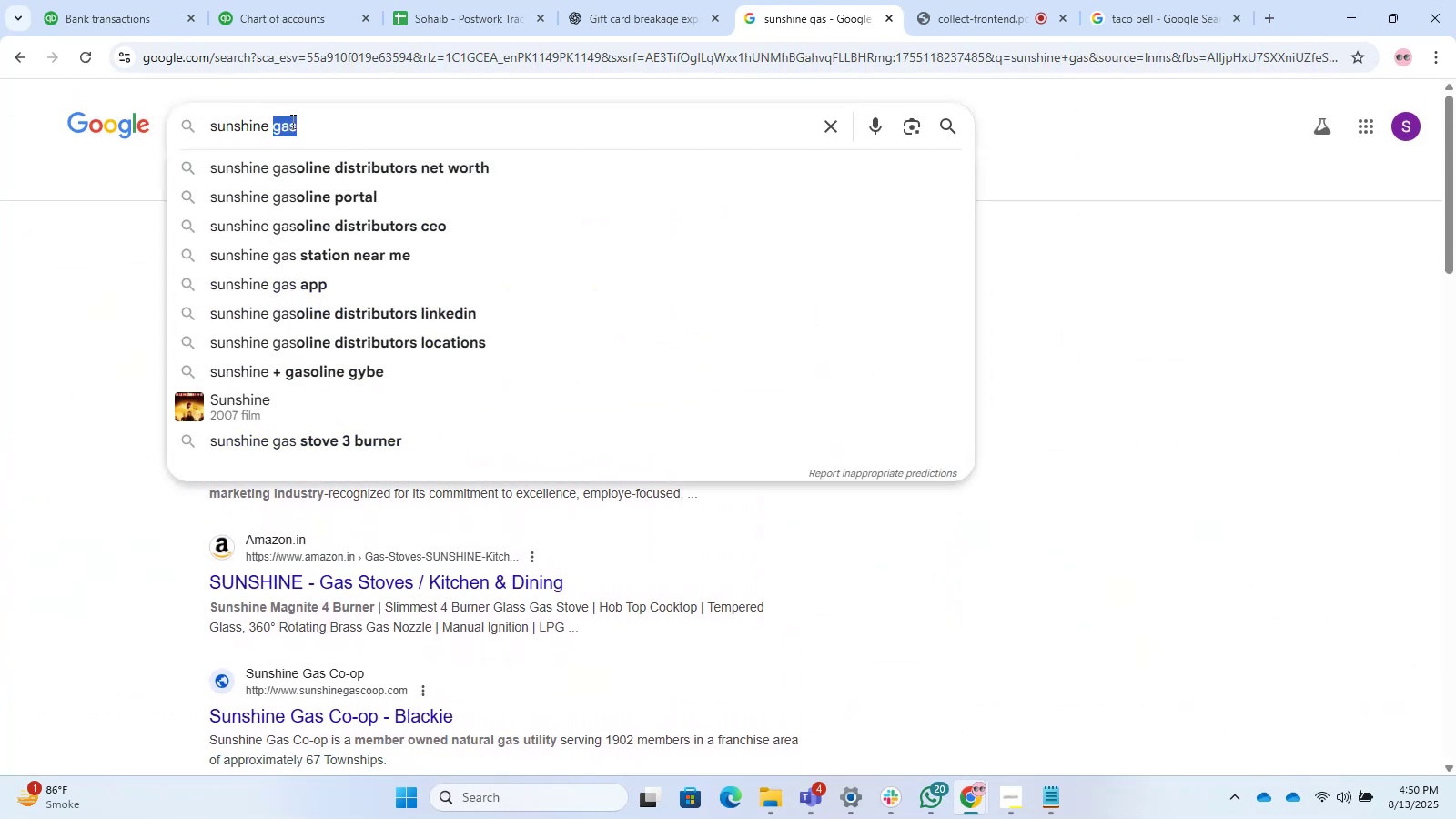 
key(Backspace)
 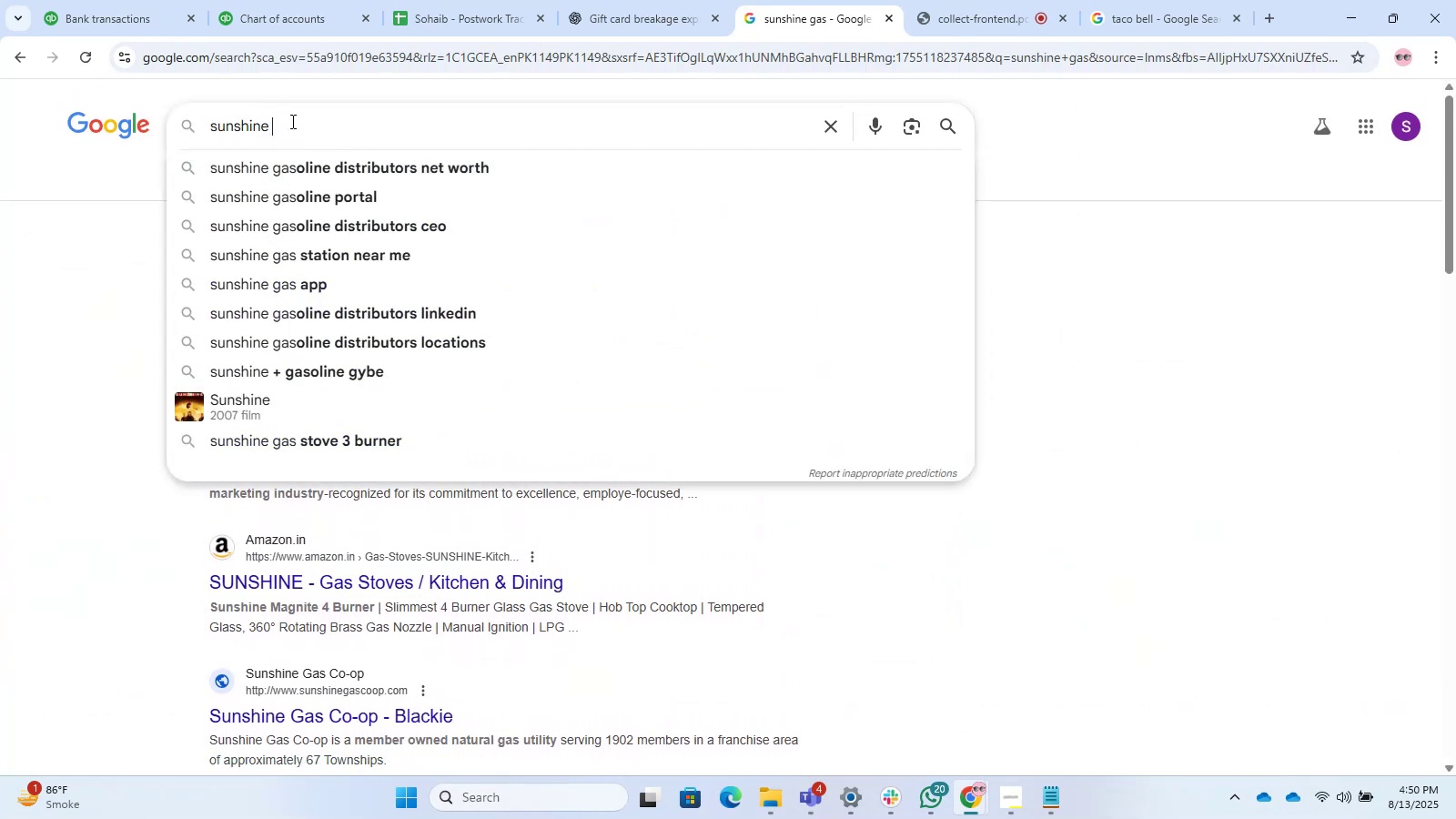 
key(Backspace)
 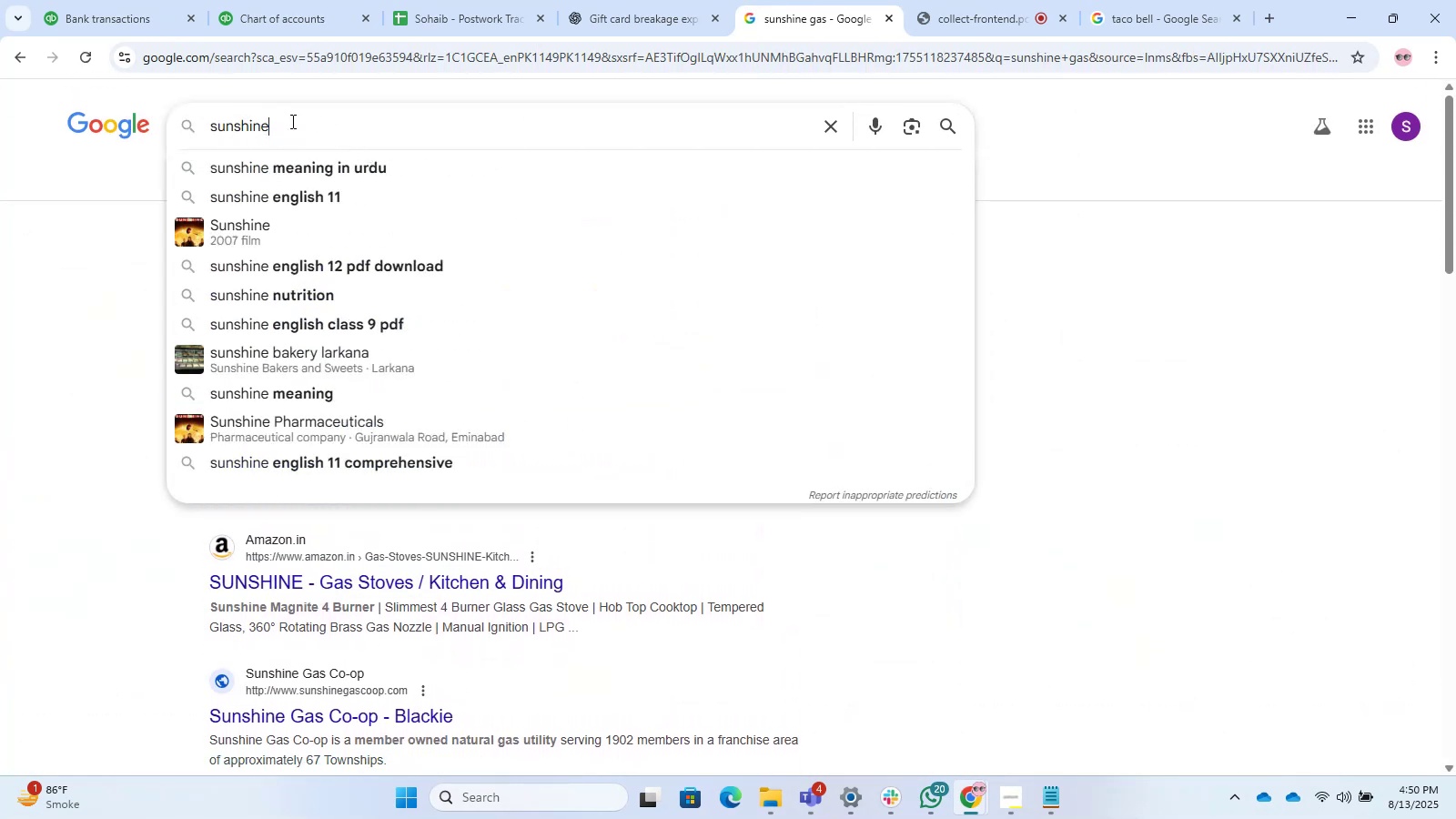 
key(Enter)
 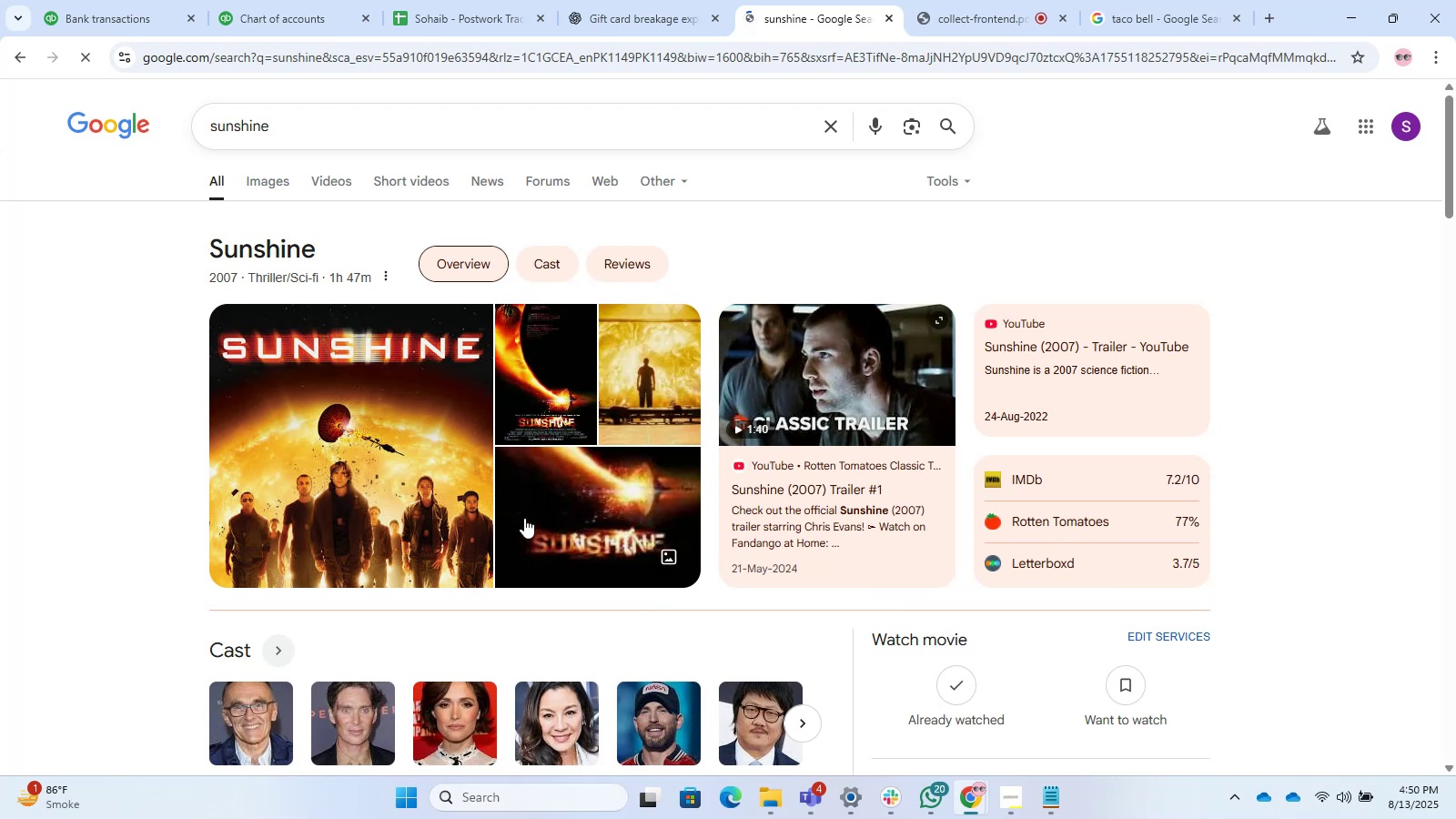 
left_click([151, 0])
 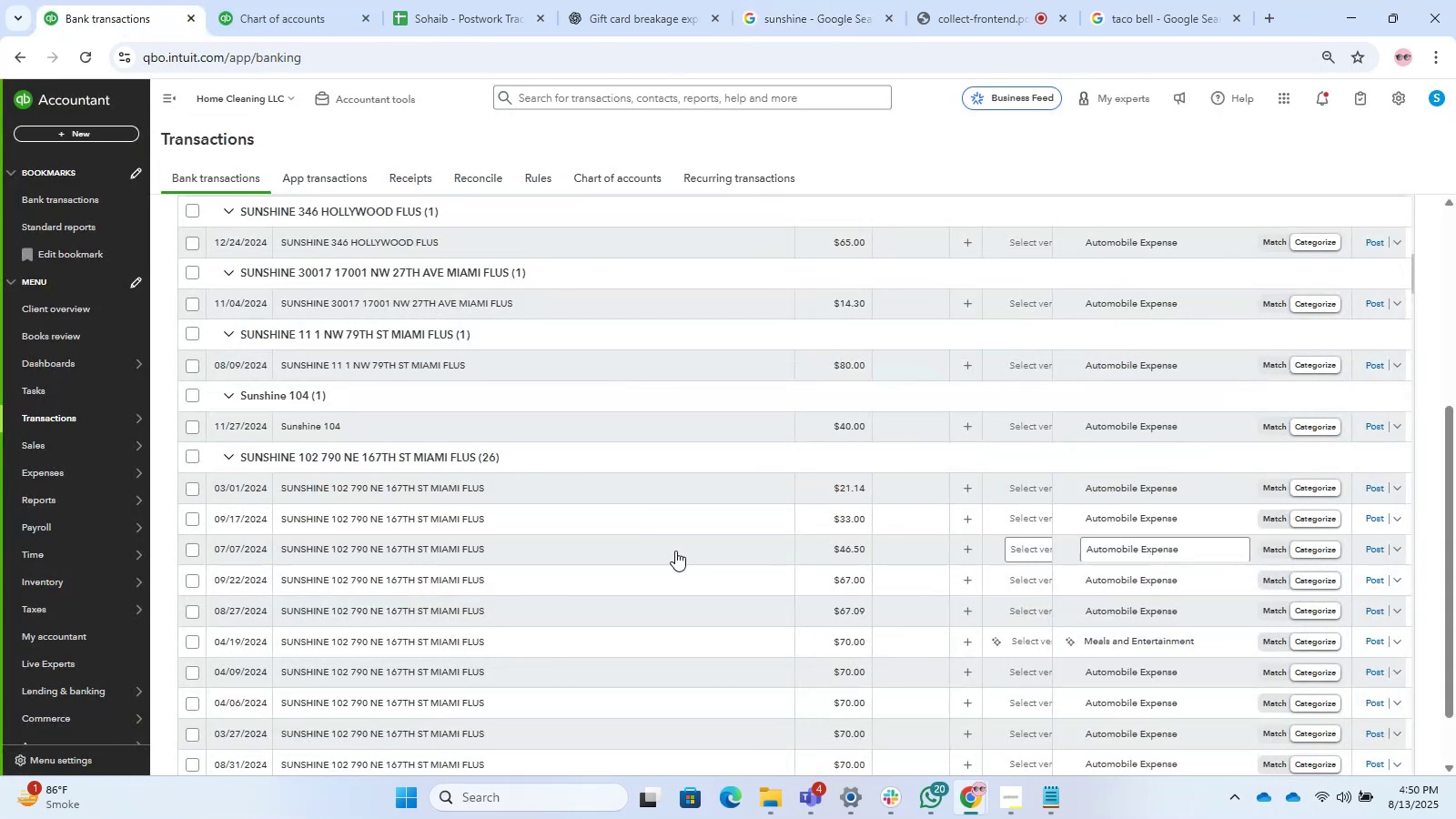 
scroll: coordinate [675, 551], scroll_direction: down, amount: 1.0
 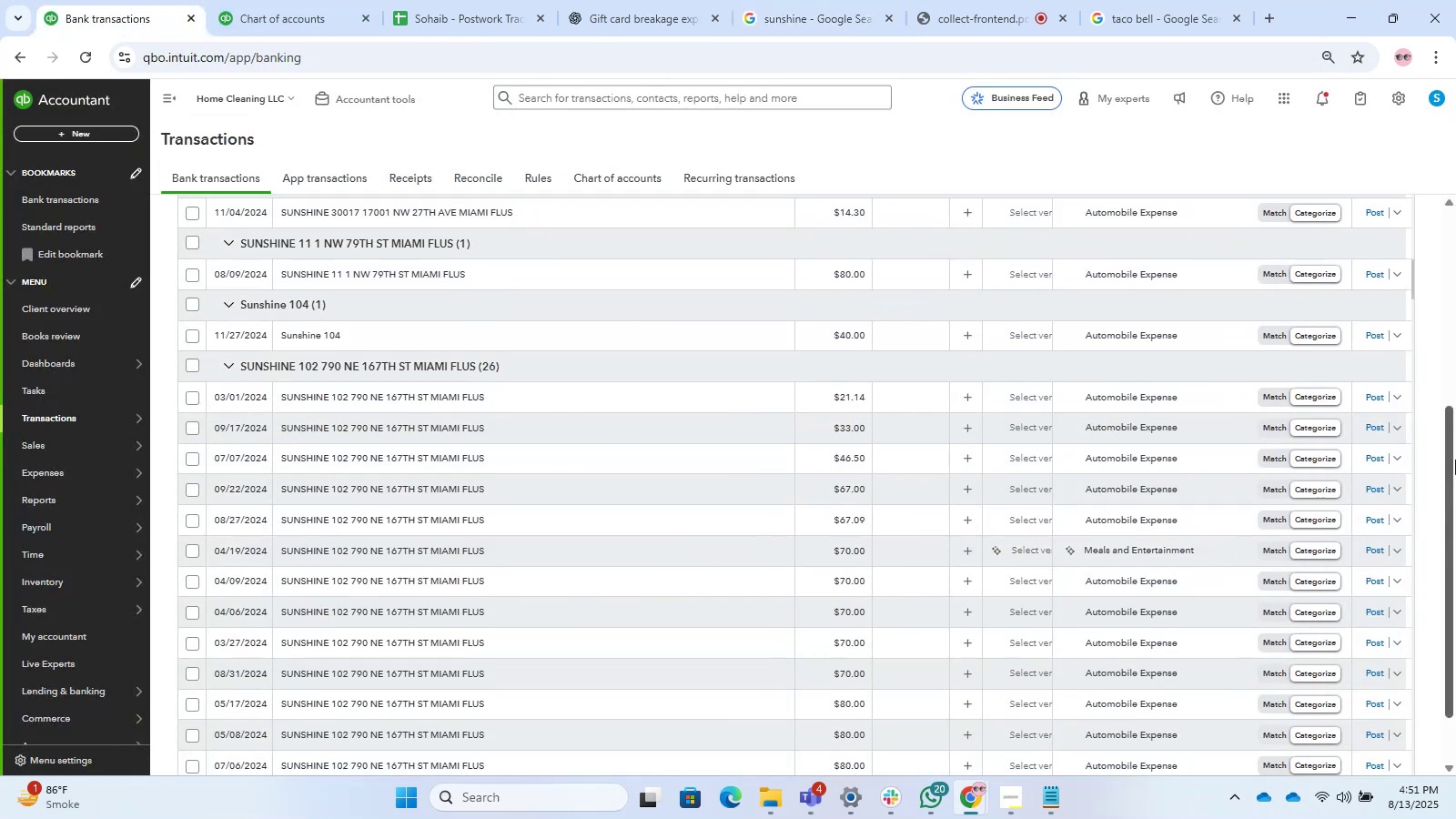 
left_click_drag(start_coordinate=[1455, 458], to_coordinate=[1435, 524])
 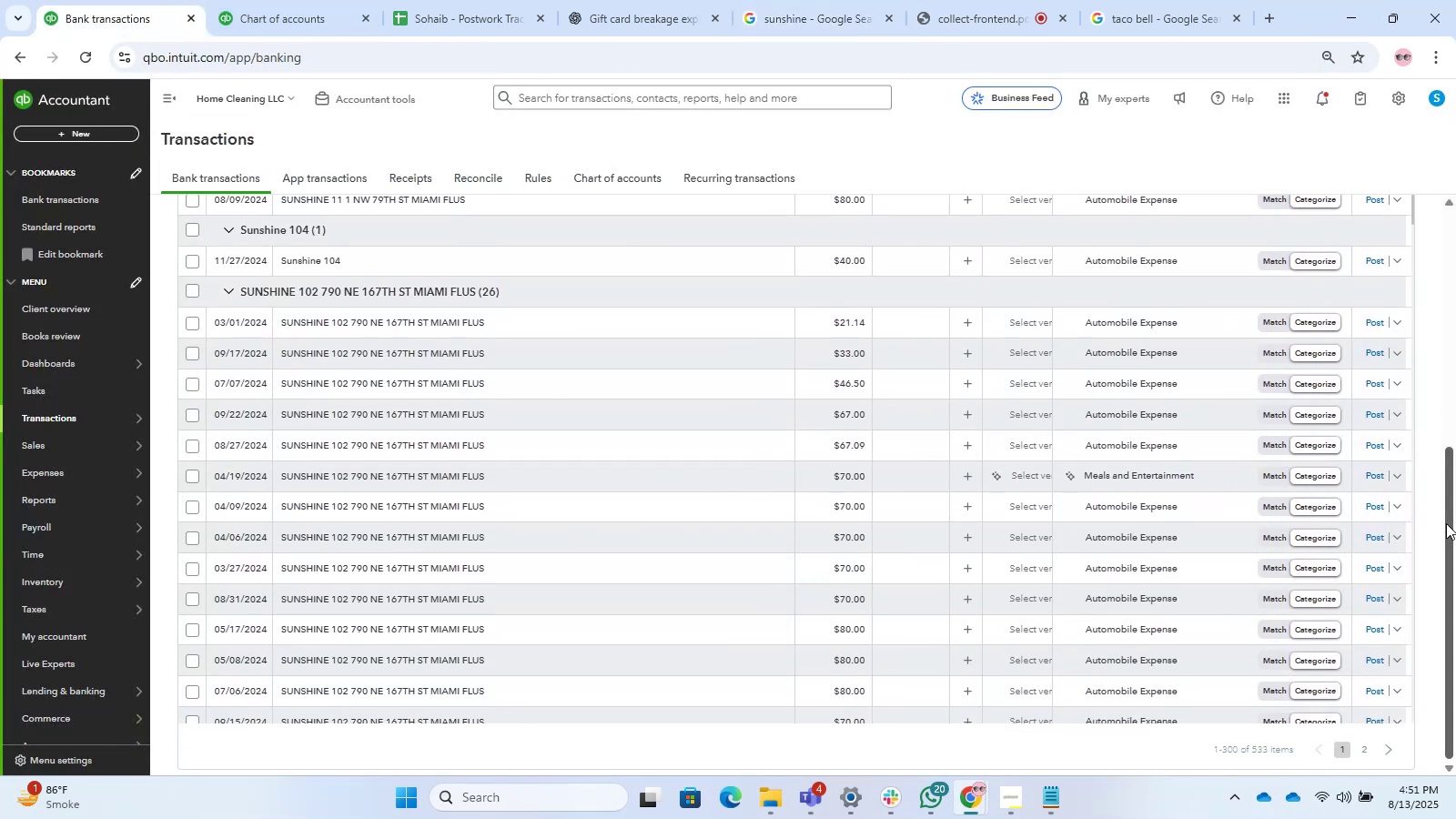 
left_click_drag(start_coordinate=[1449, 523], to_coordinate=[1440, 562])
 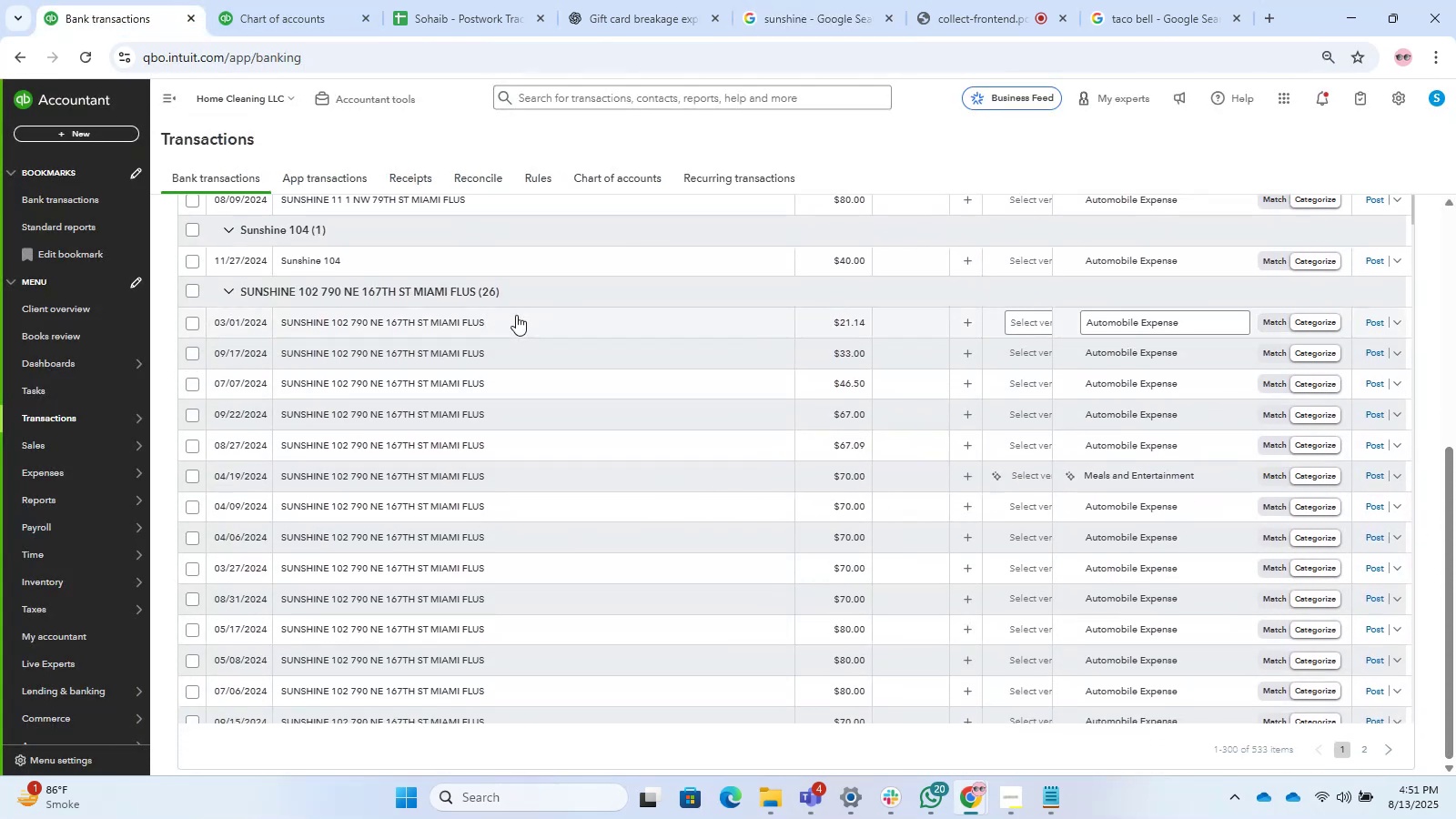 
left_click([500, 328])
 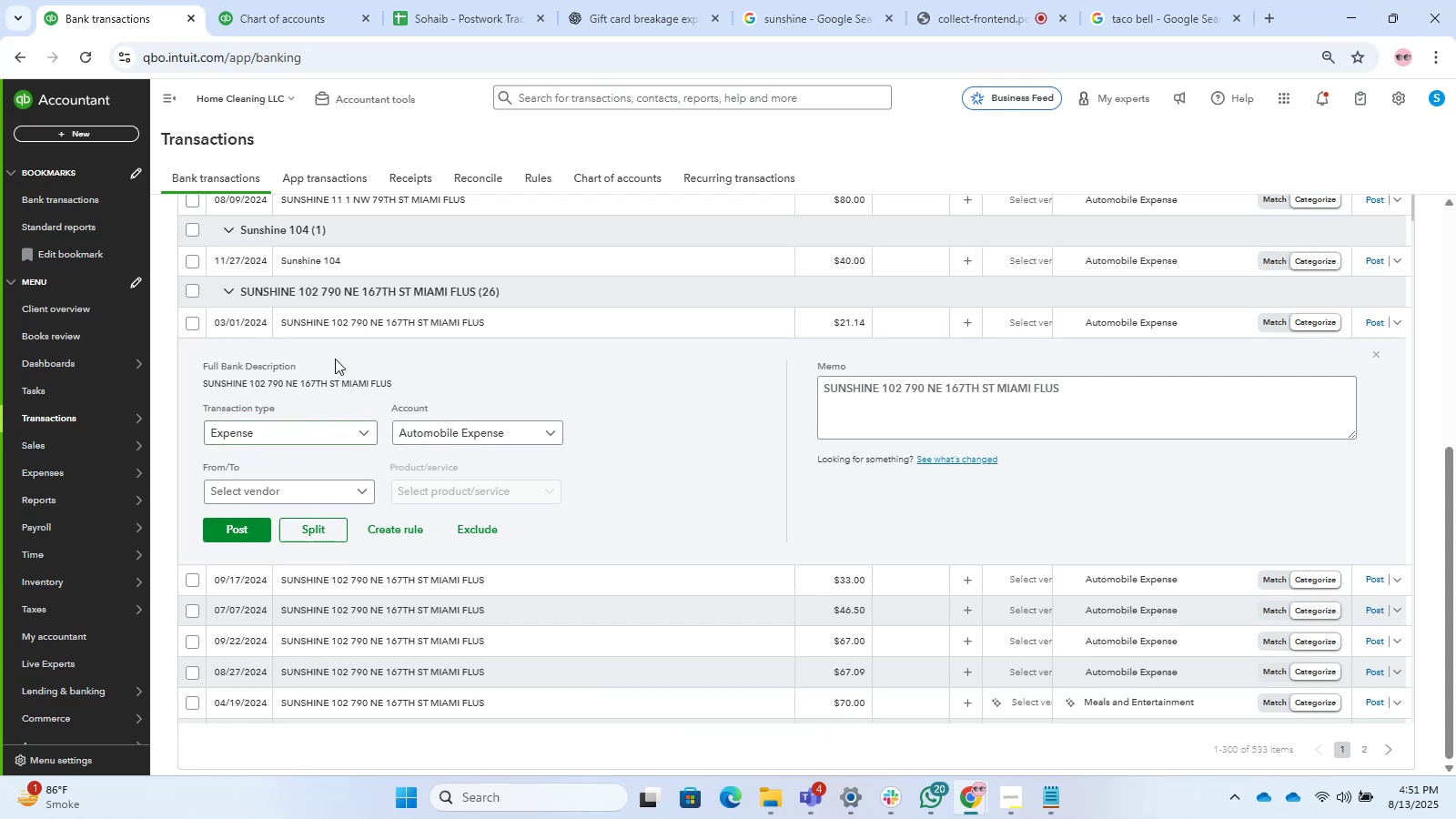 
left_click_drag(start_coordinate=[407, 389], to_coordinate=[196, 392])
 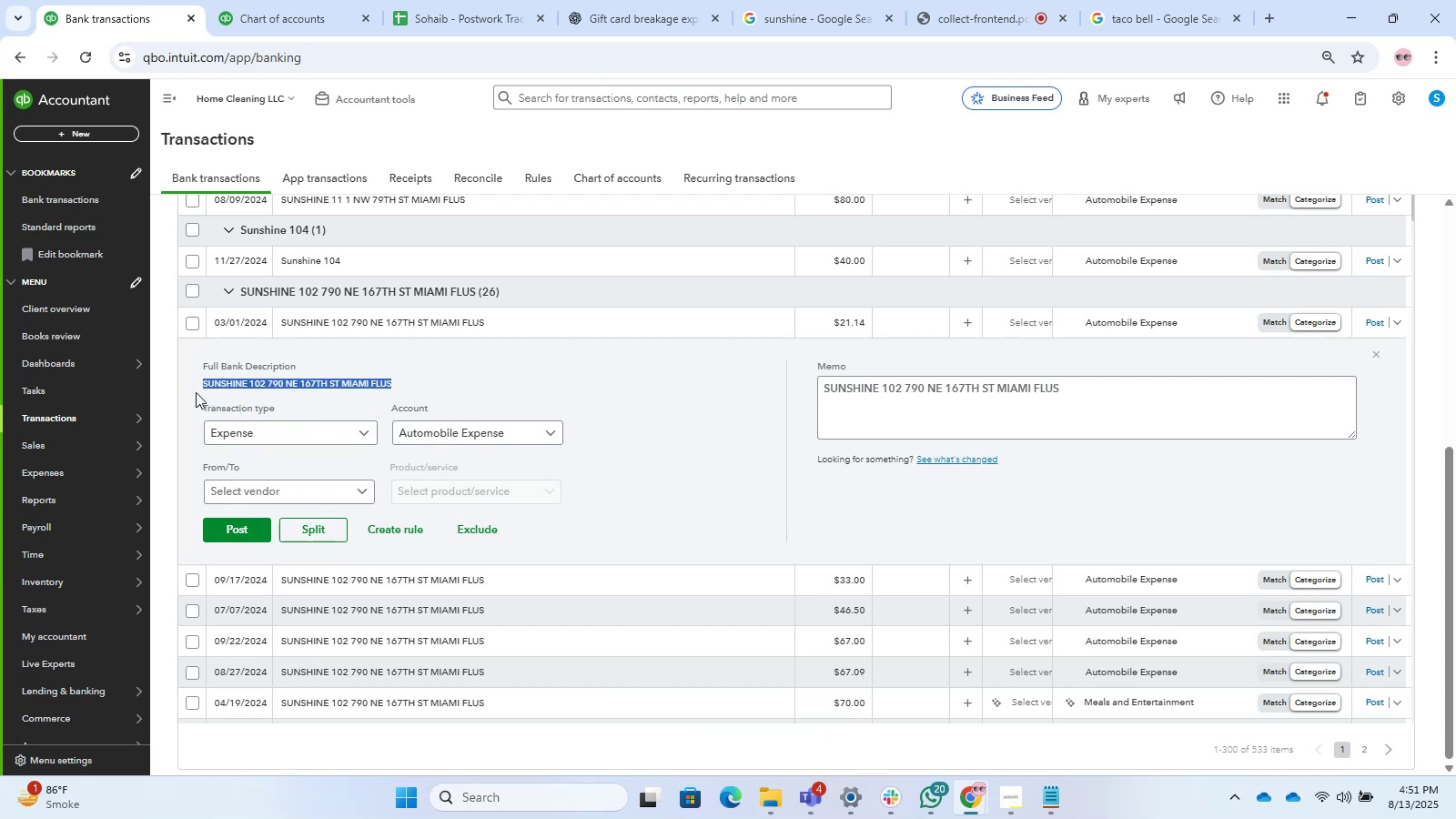 
key(Control+C)
 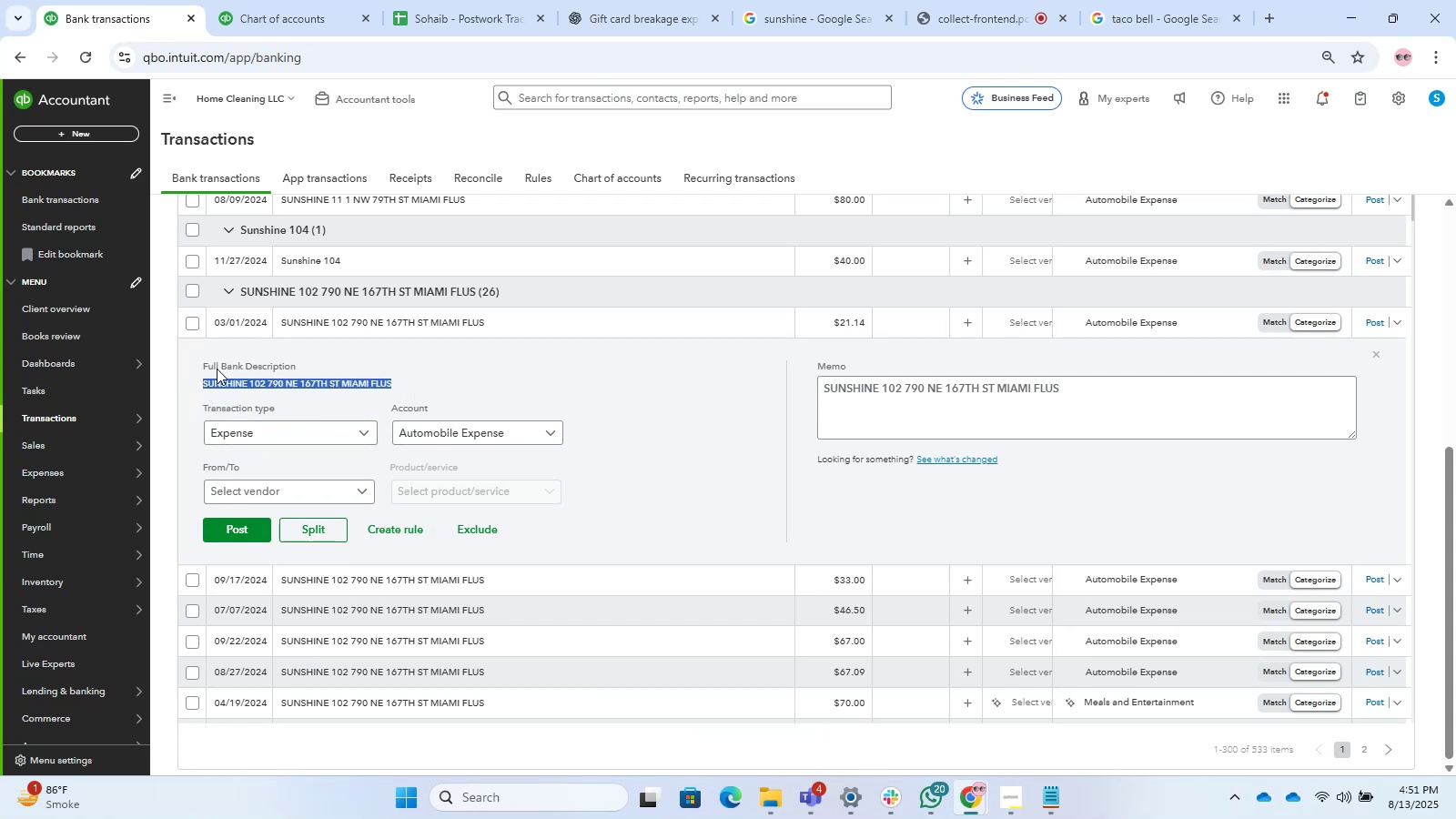 
key(Control+C)
 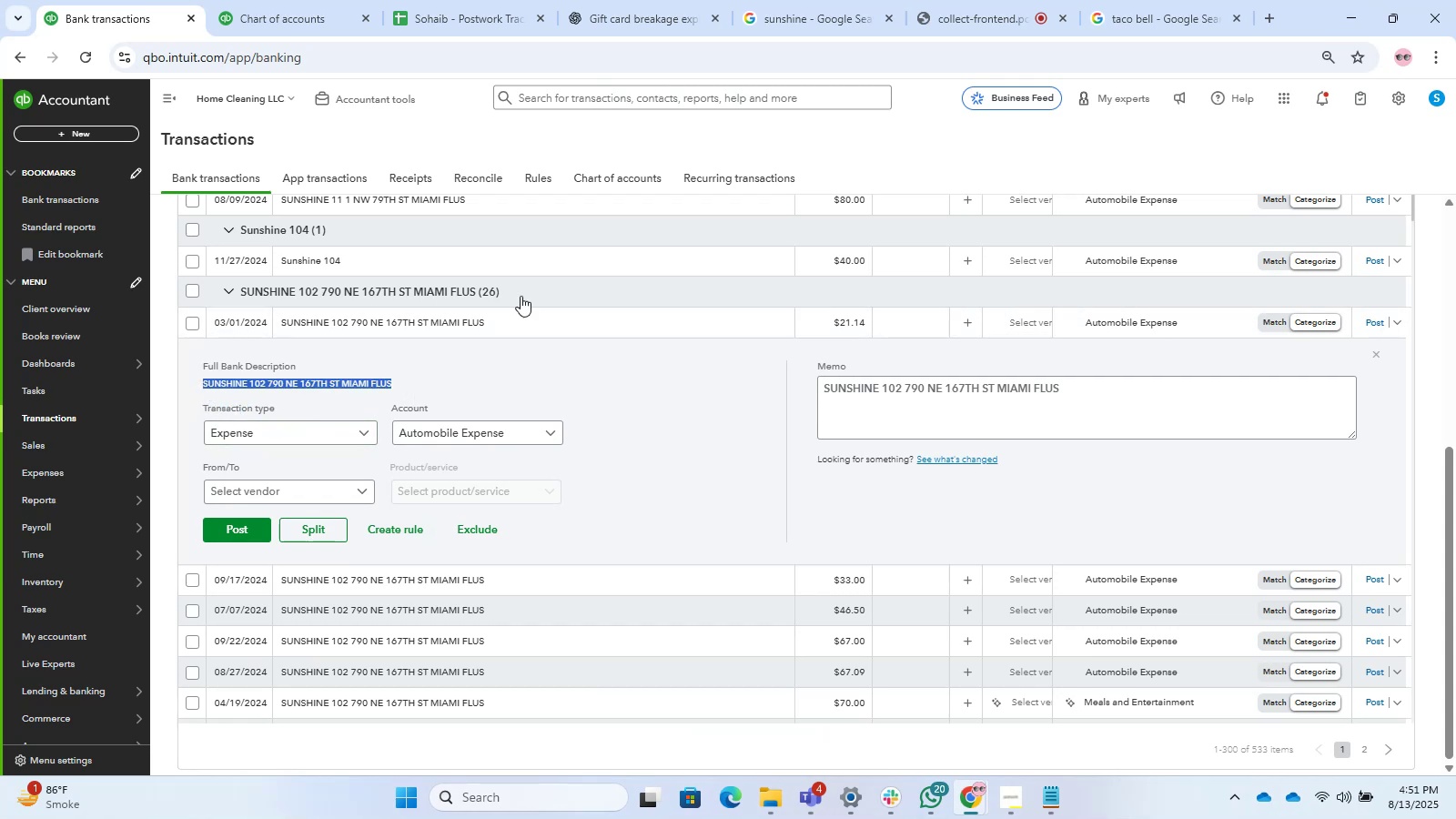 
key(Control+C)
 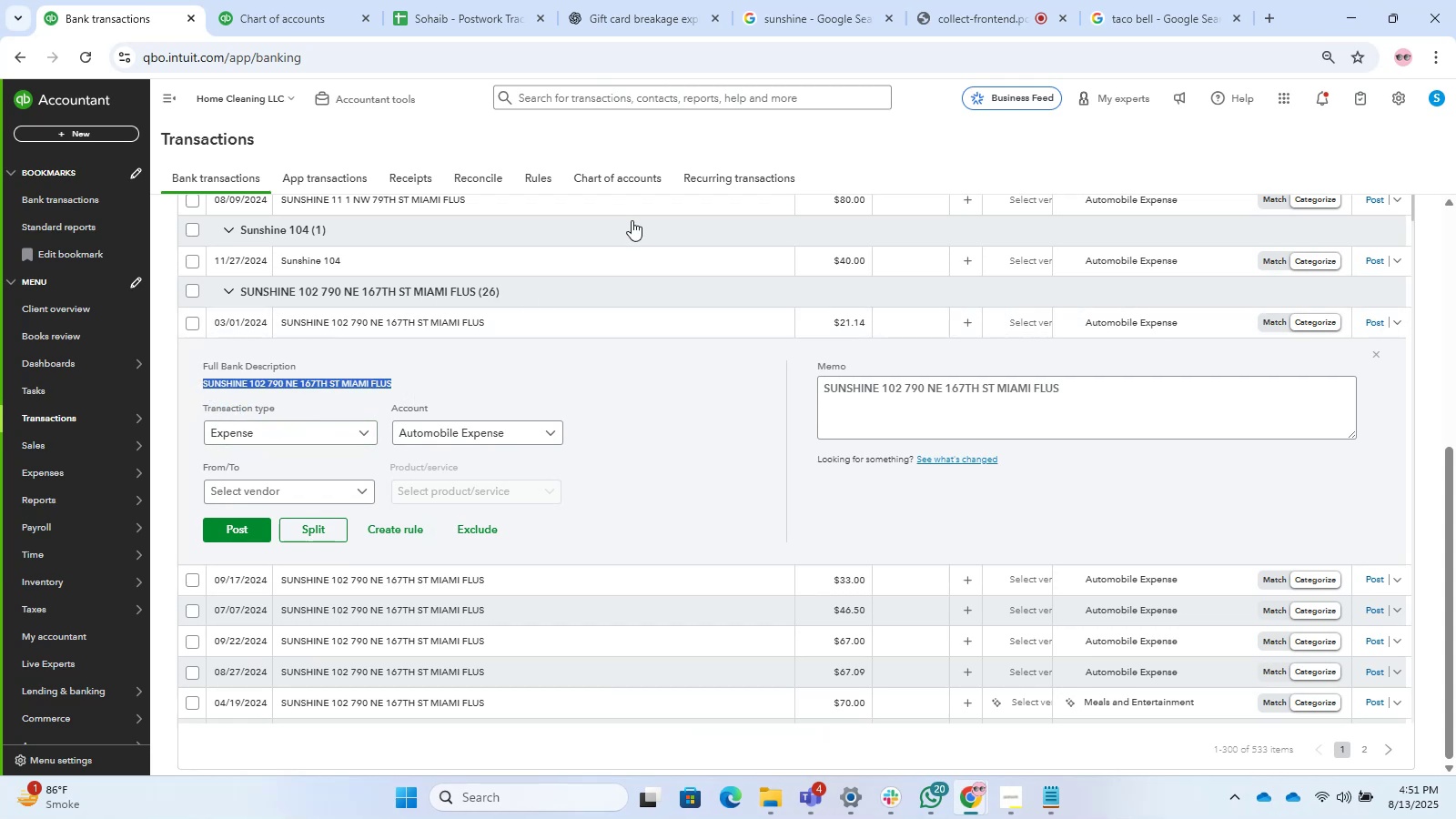 
key(Control+C)
 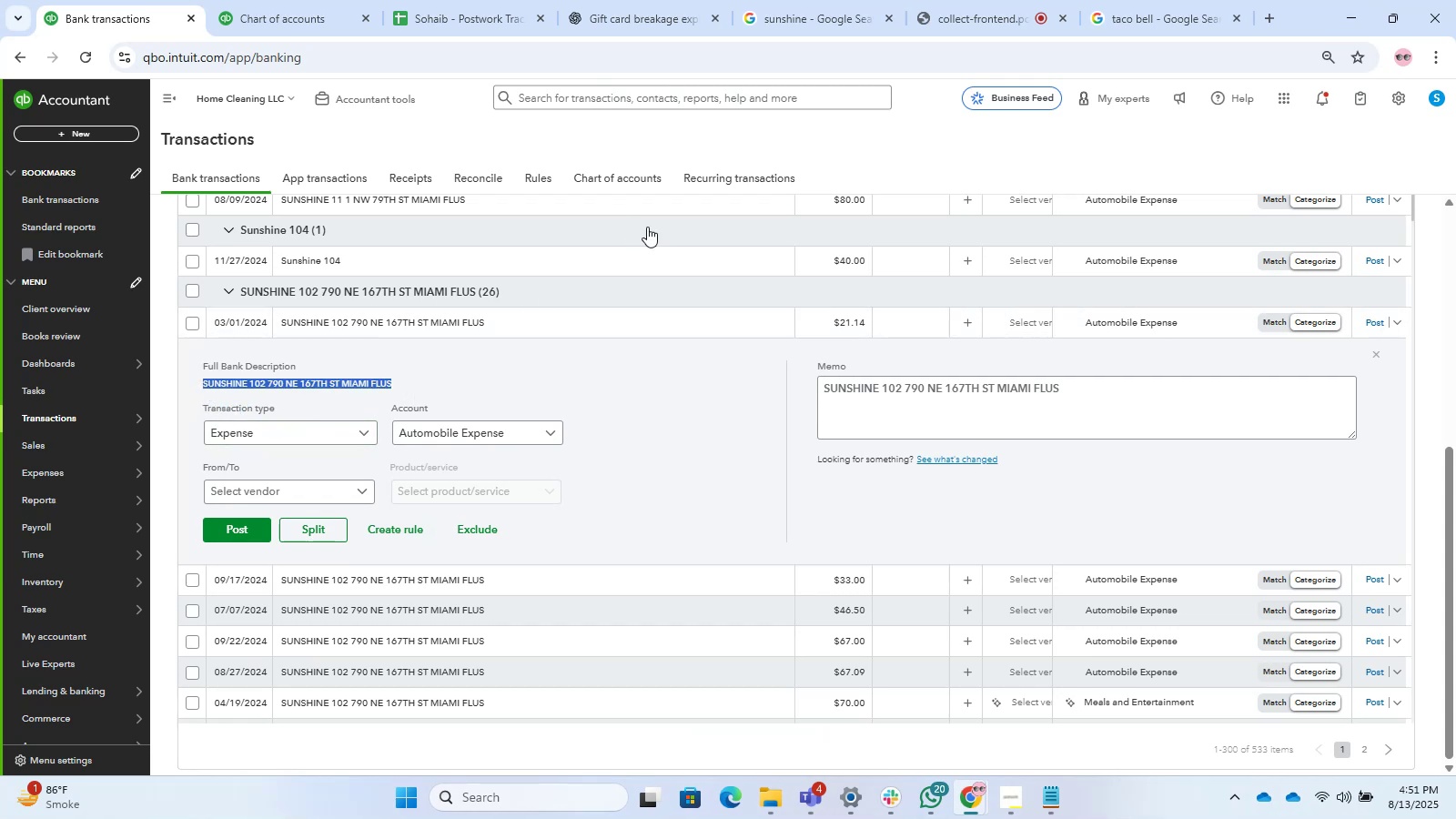 
key(Control+C)
 